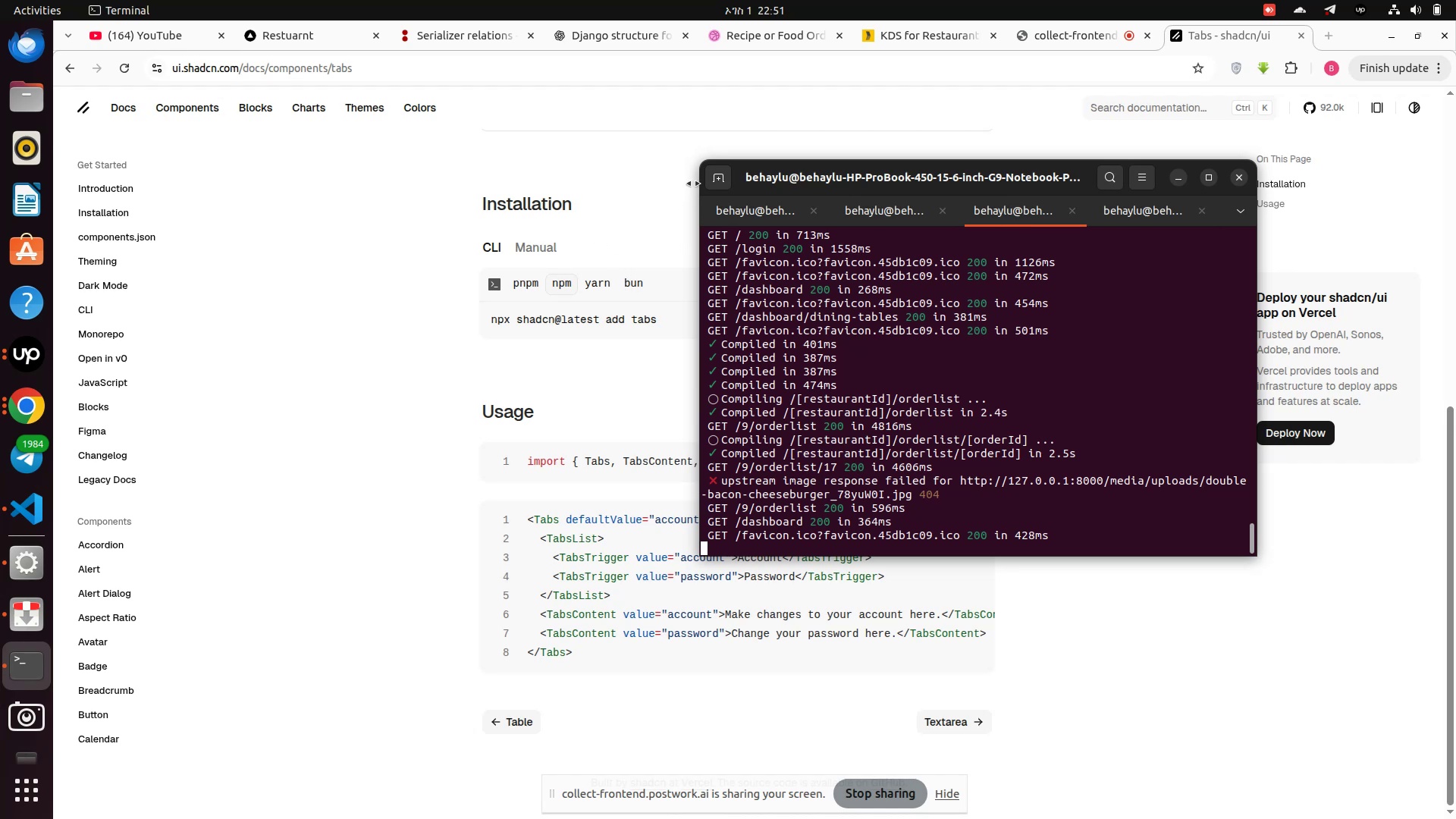 
left_click([718, 176])
 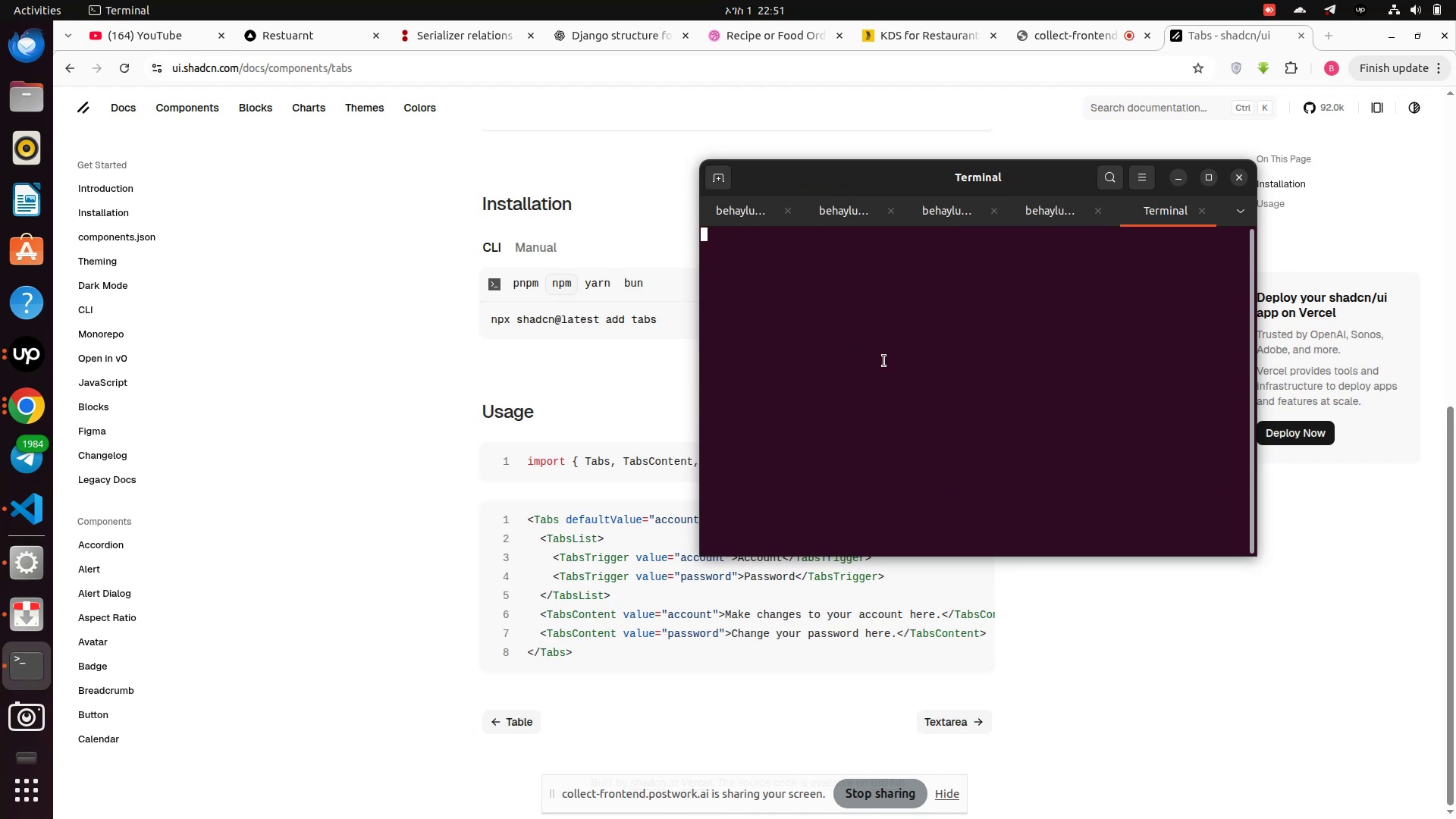 
left_click([884, 361])
 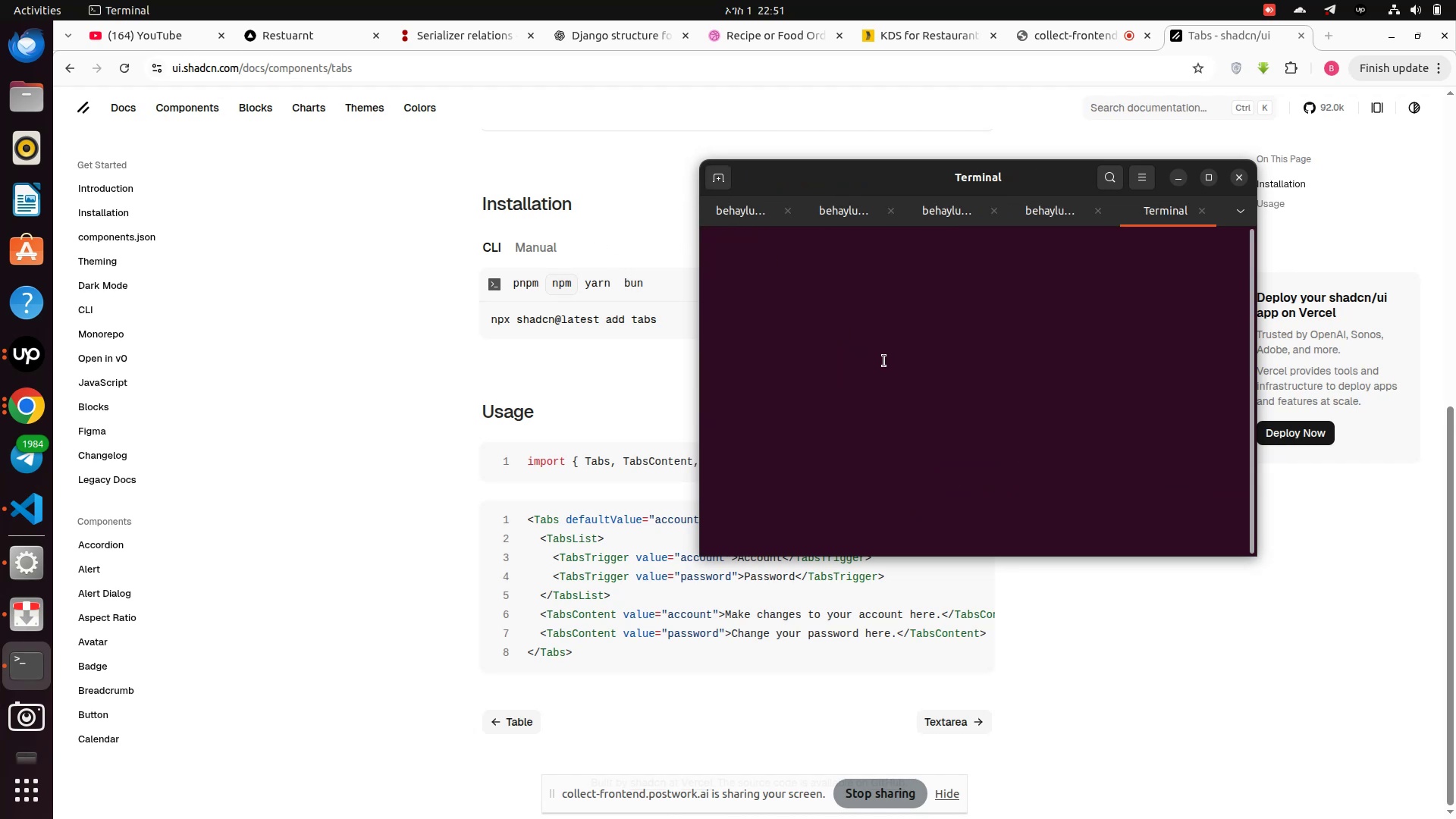 
key(Enter)
 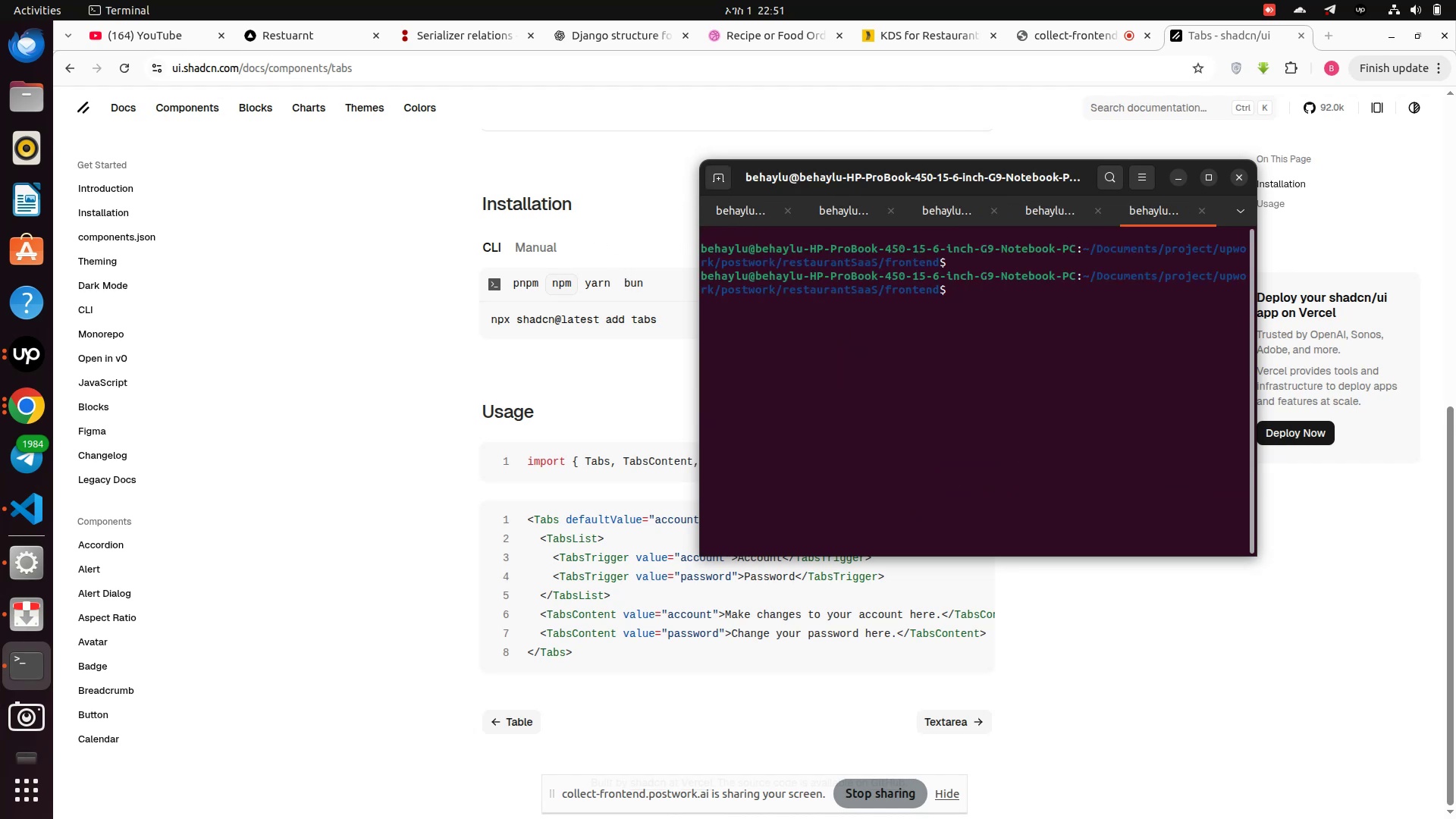 
type(cd ../)
 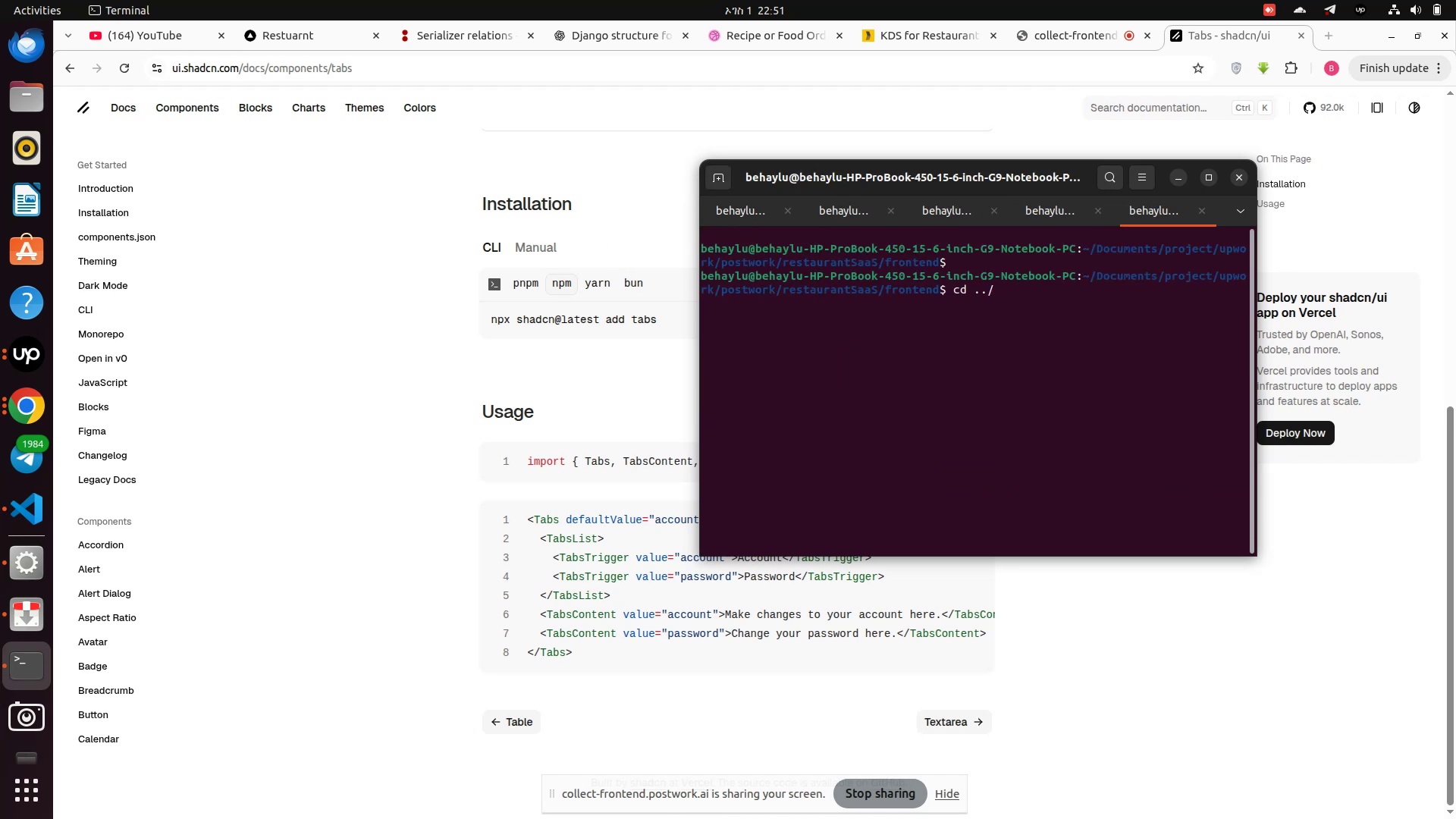 
hold_key(key=Backspace, duration=0.84)
 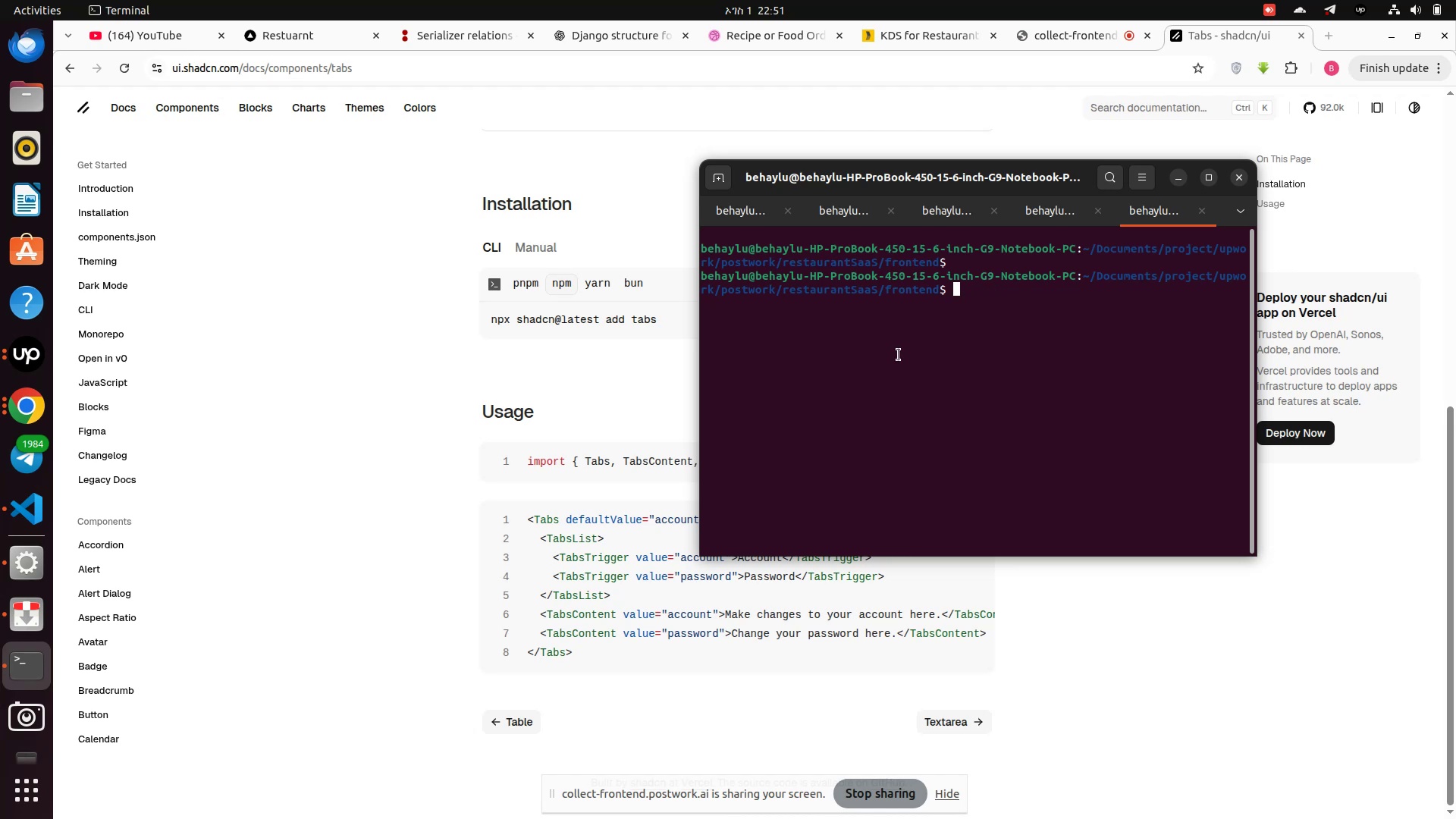 
right_click([972, 290])
 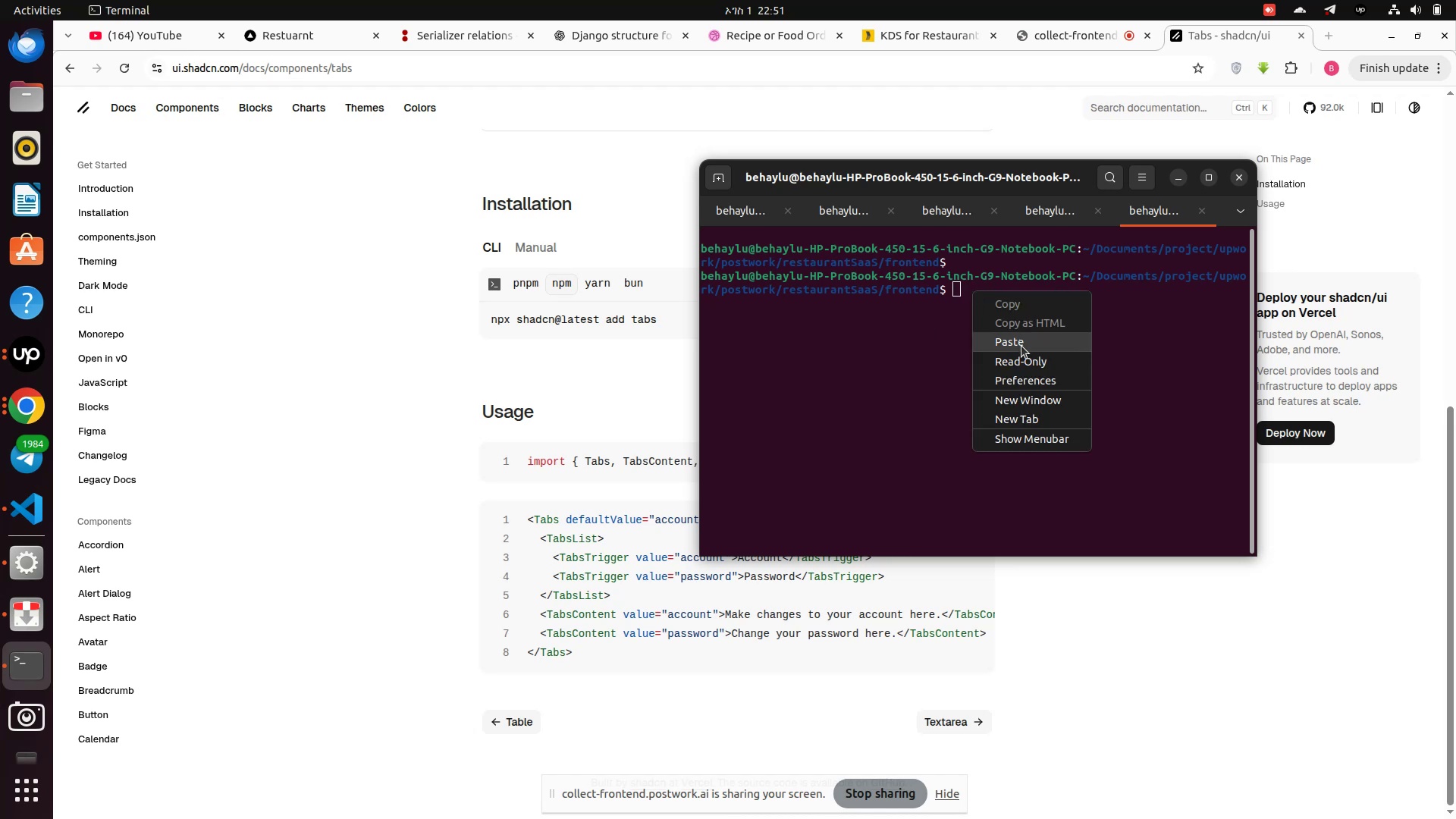 
left_click([1022, 347])
 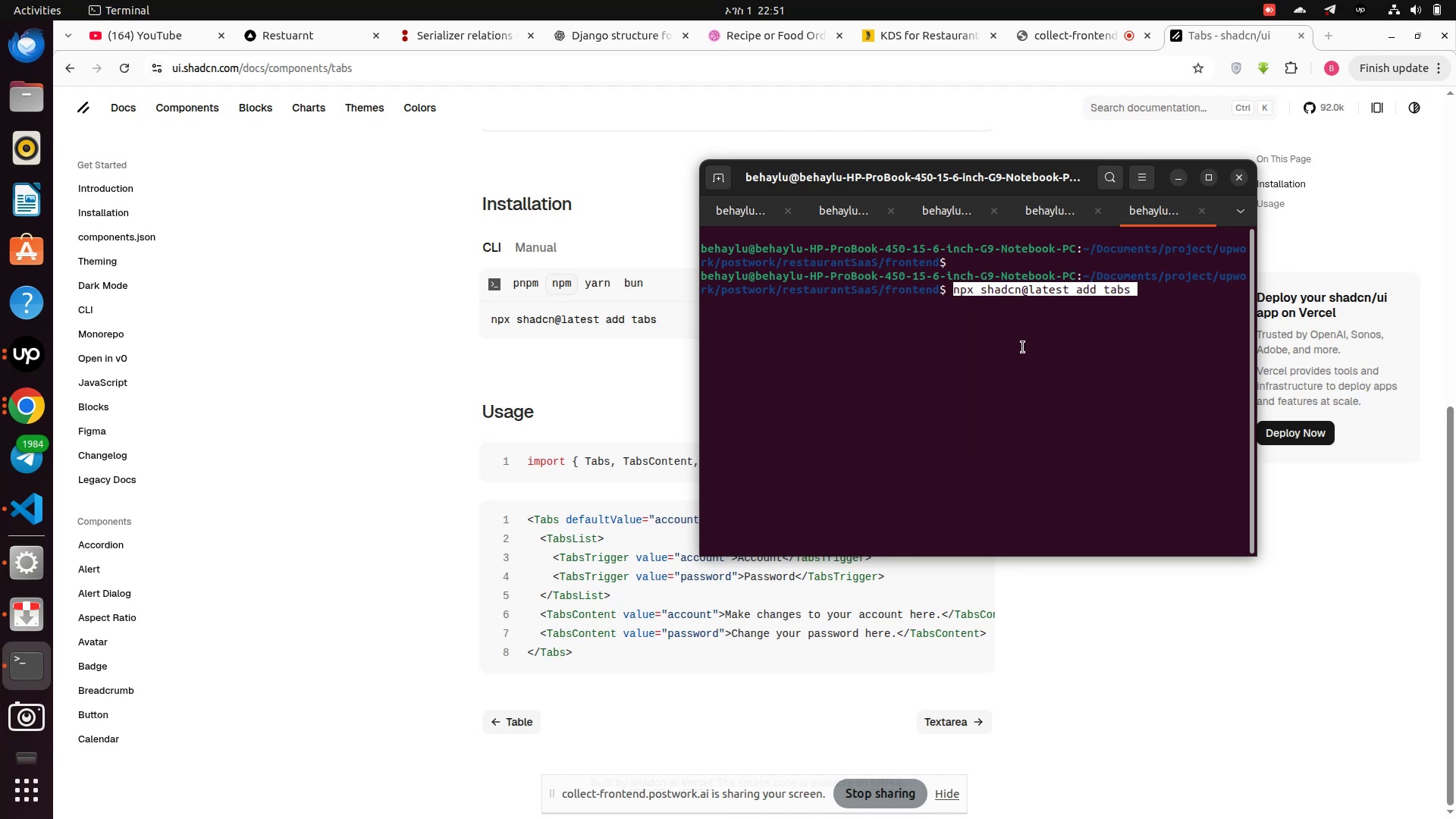 
key(Enter)
 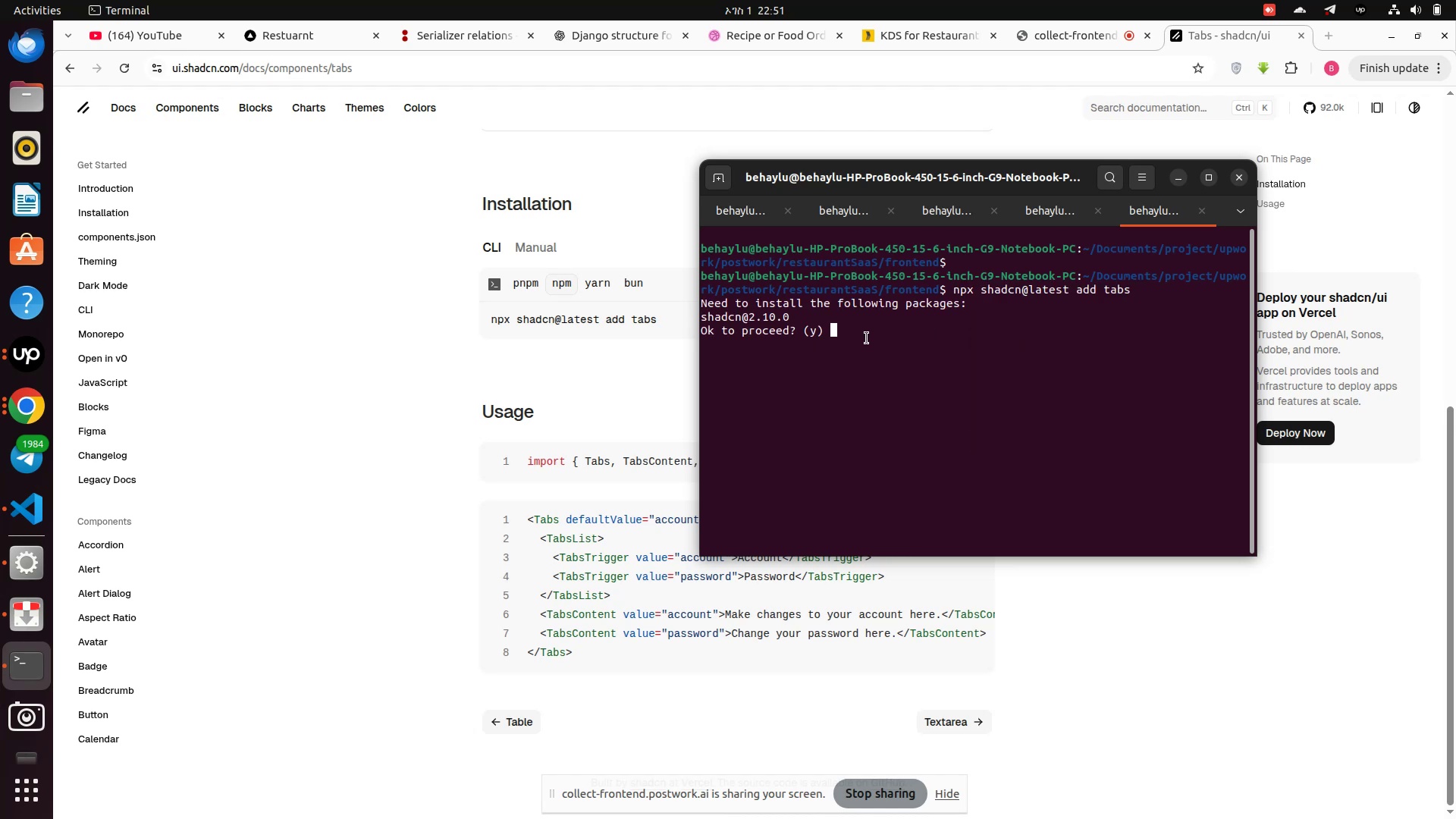 
key(Y)
 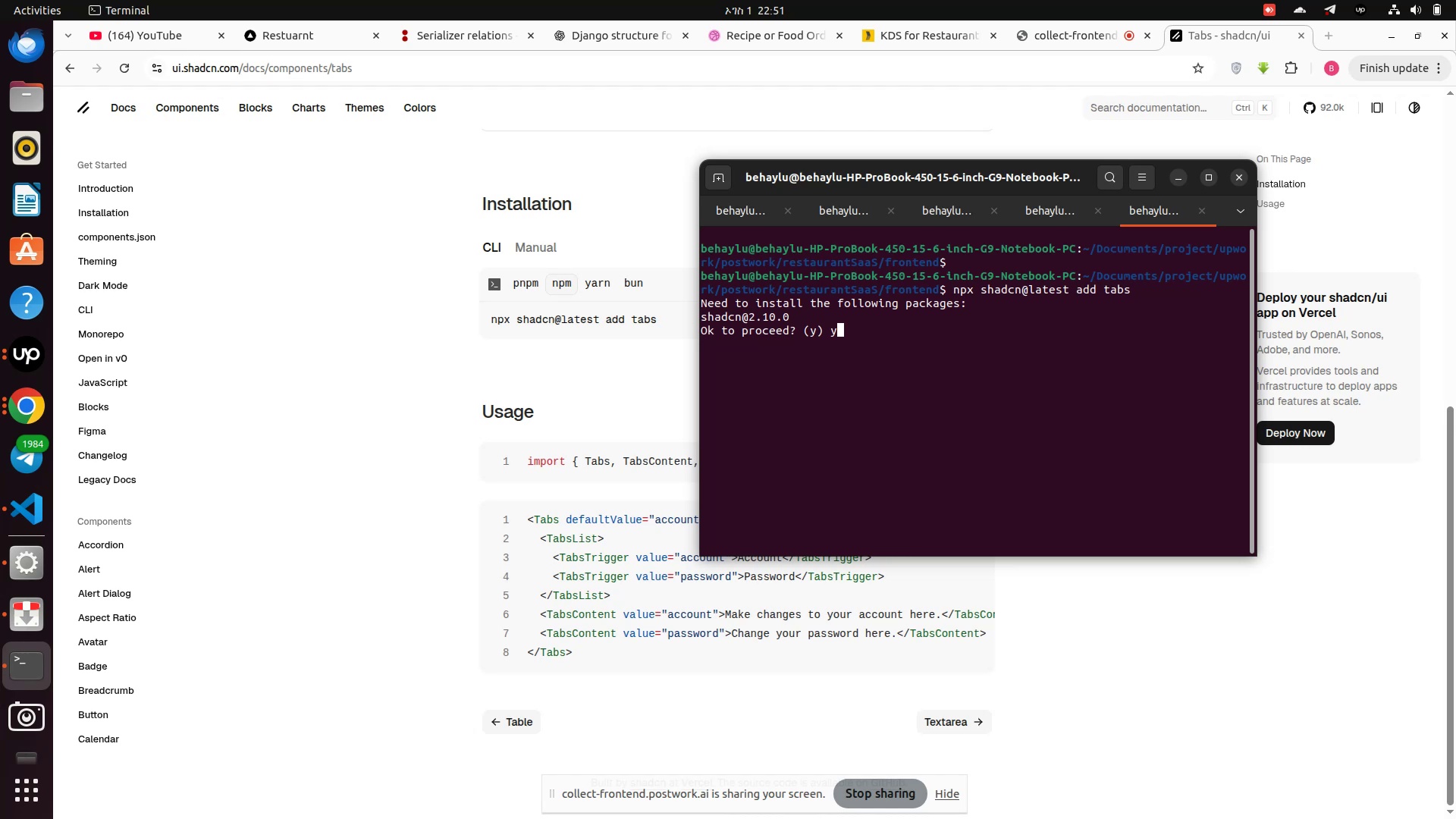 
key(Enter)
 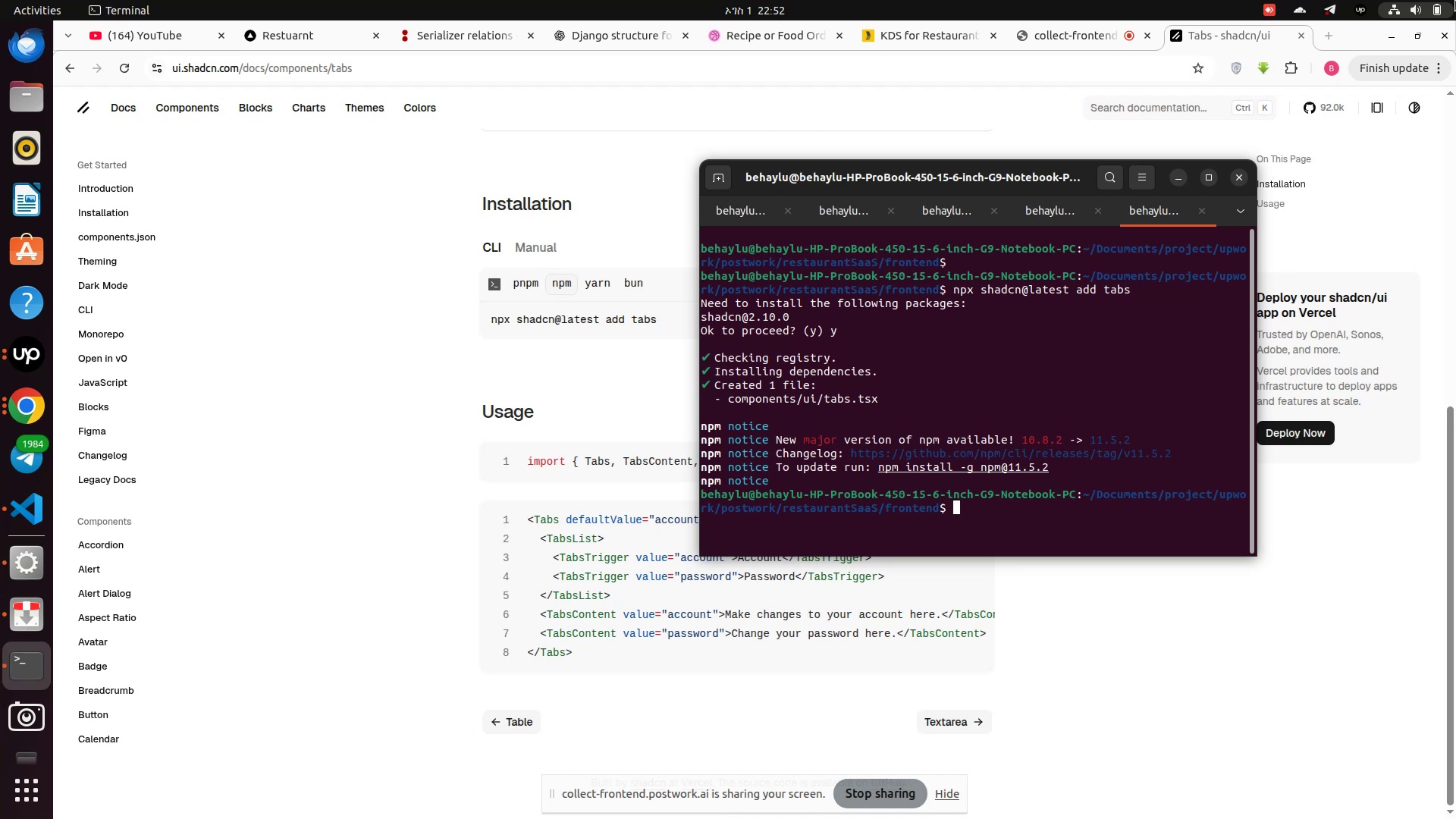 
wait(26.02)
 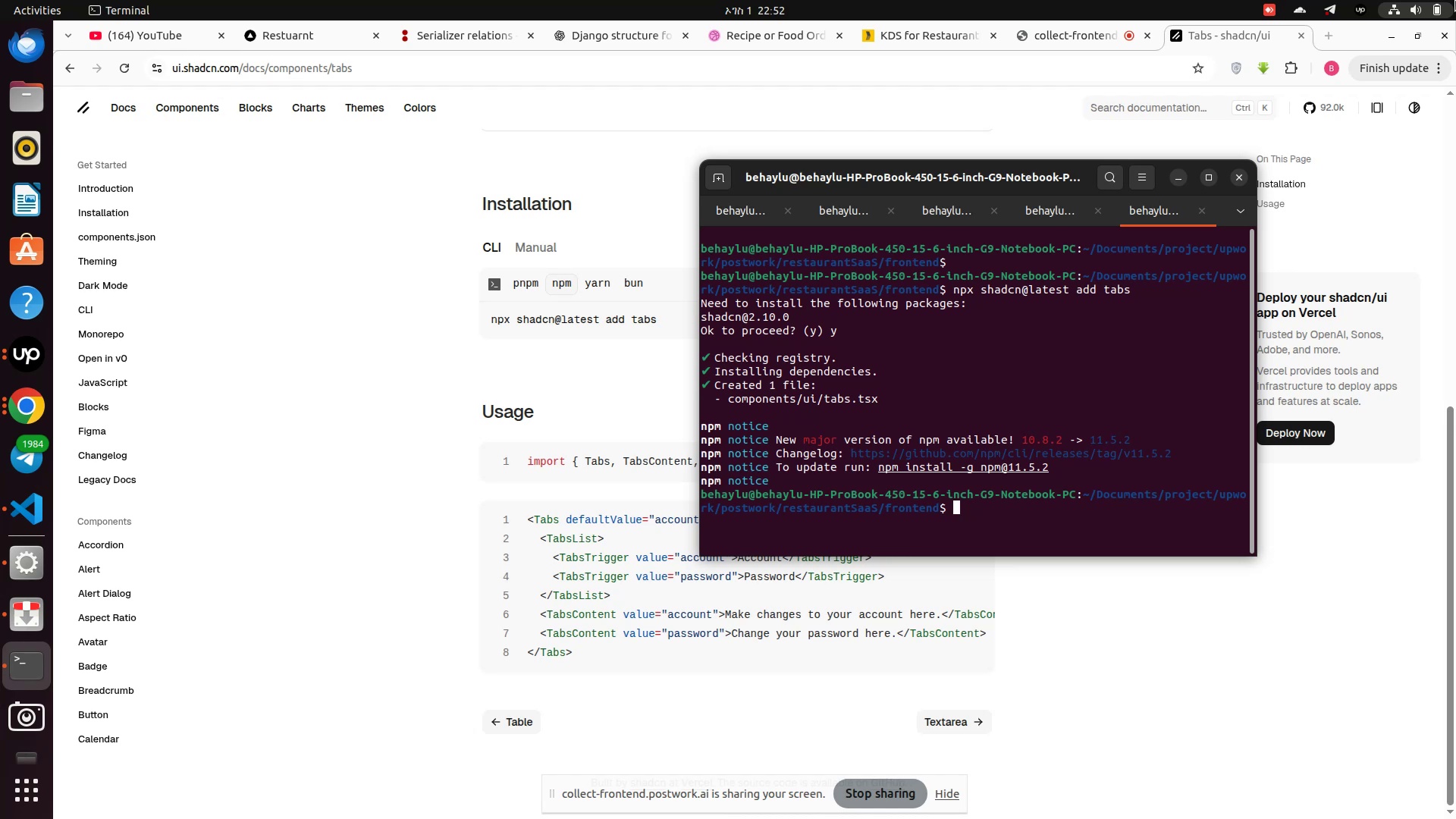 
left_click([543, 560])
 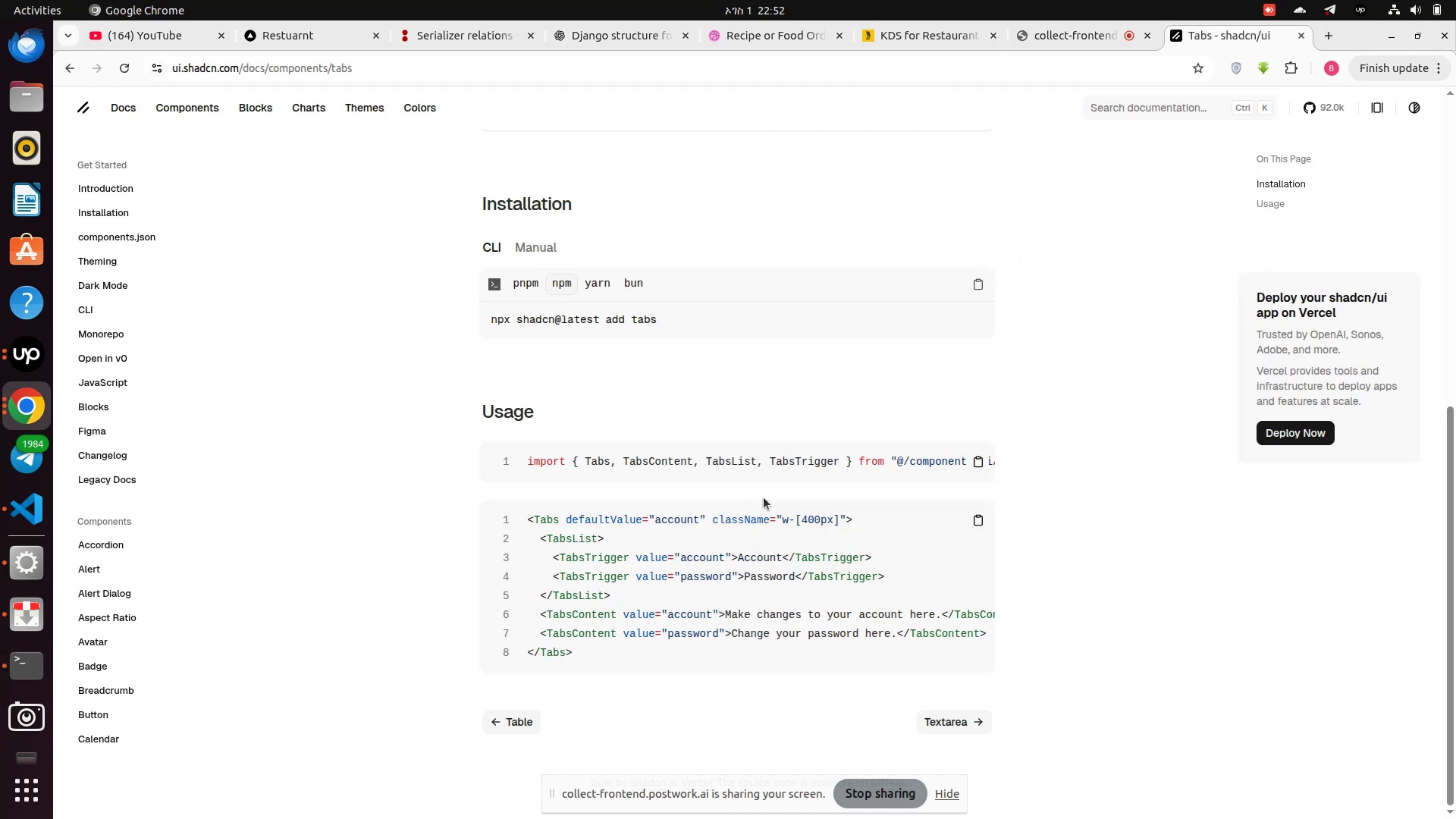 
scroll: coordinate [845, 485], scroll_direction: none, amount: 0.0
 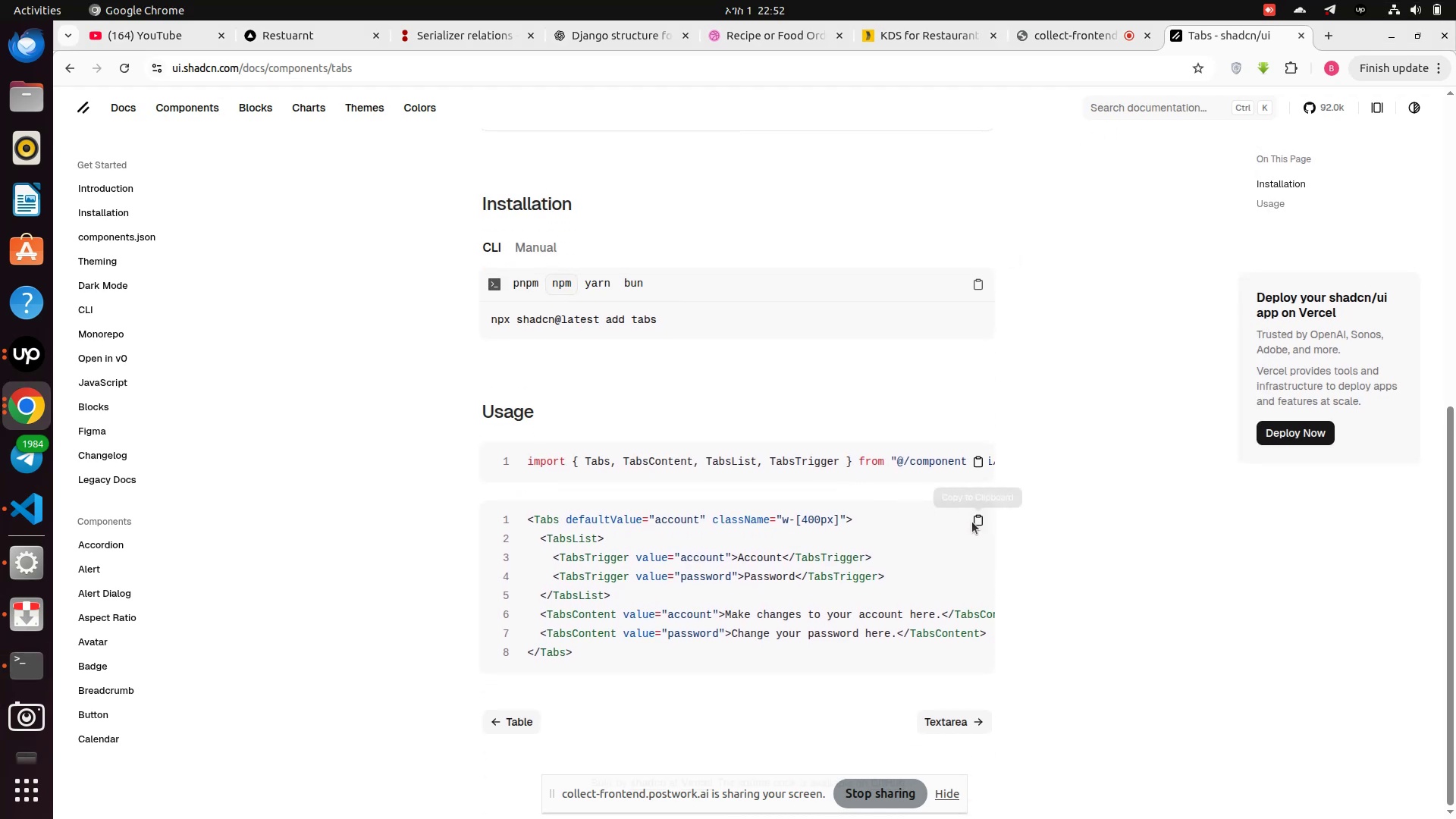 
left_click([972, 522])
 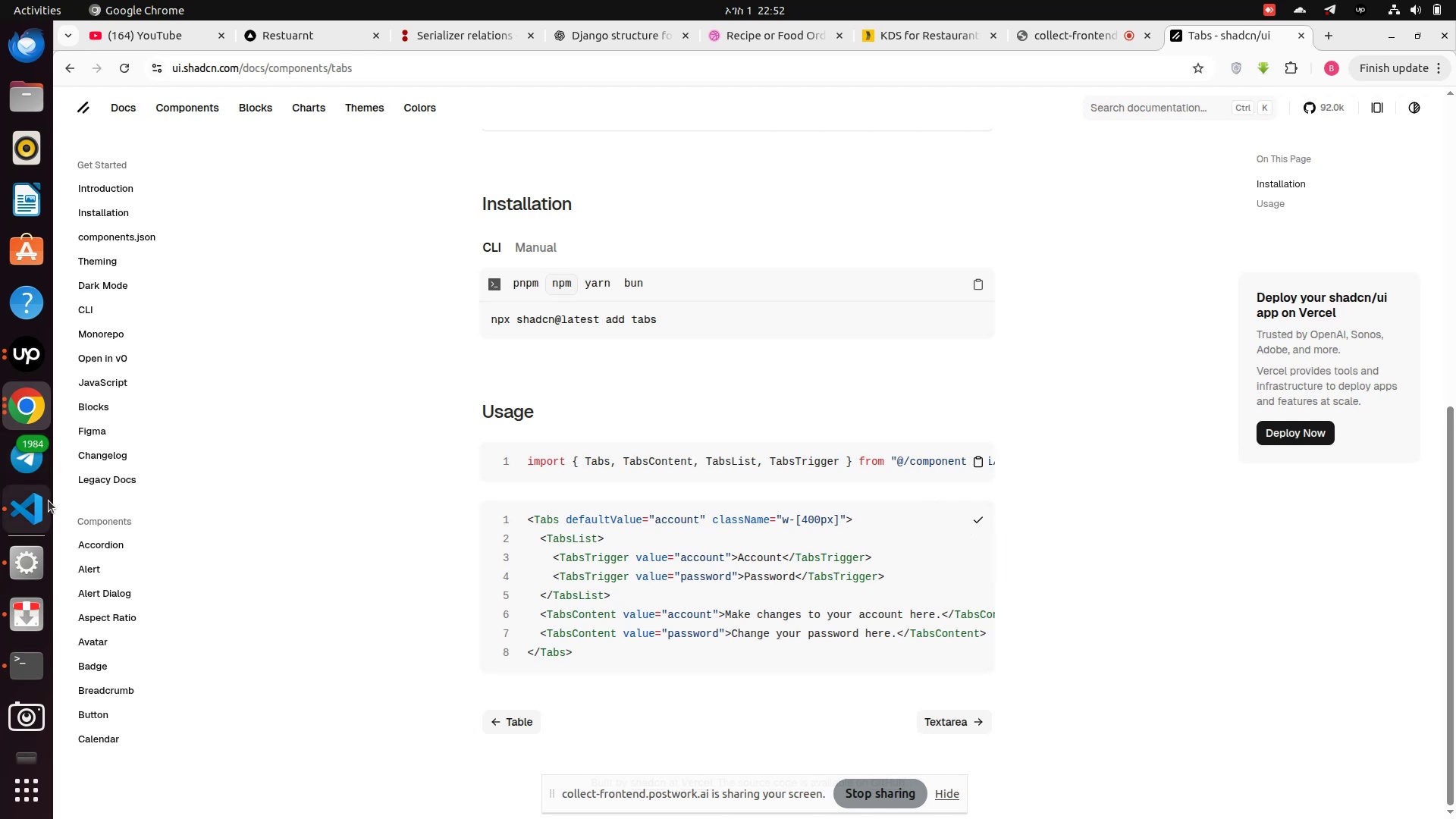 
left_click([49, 500])
 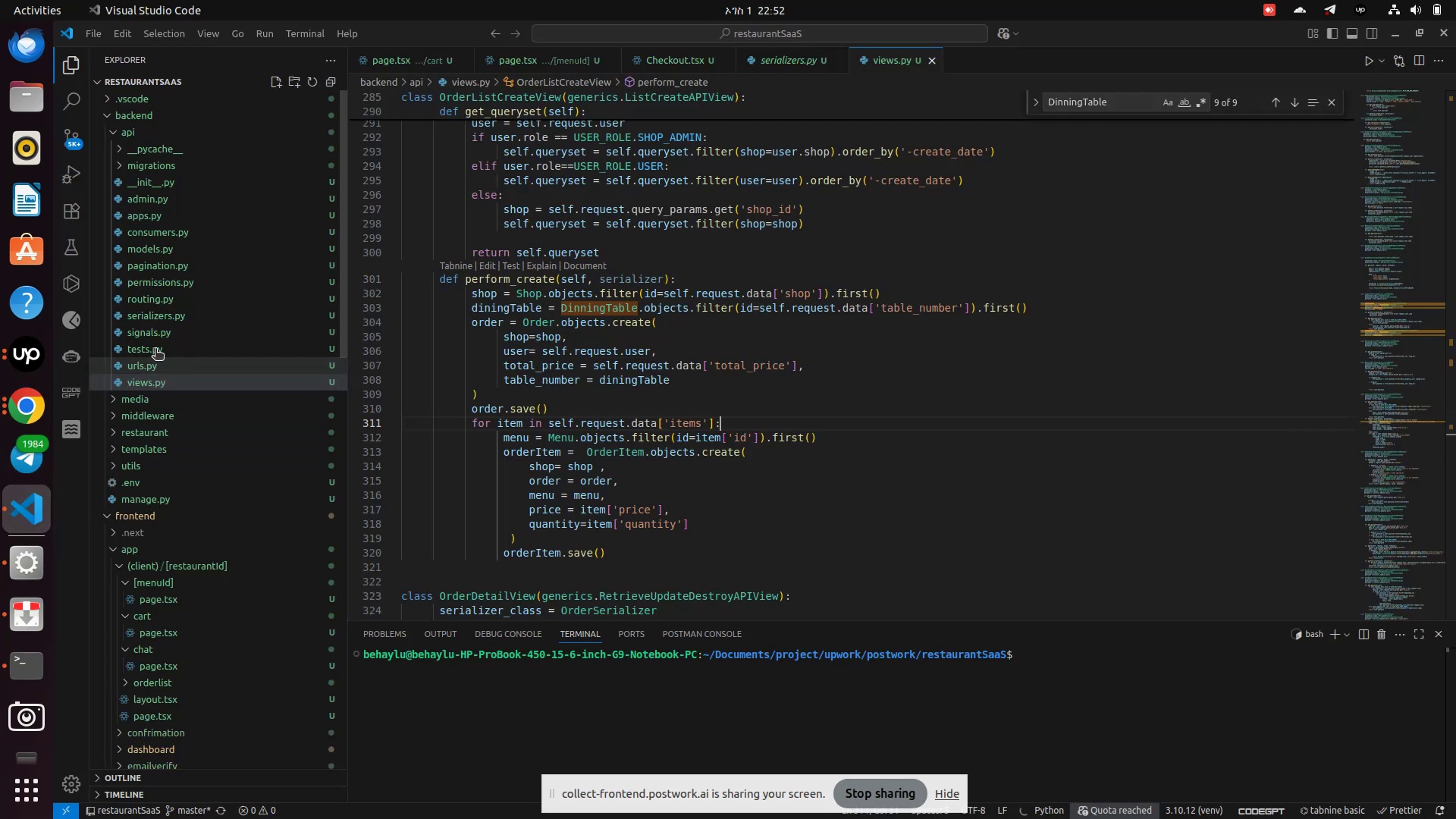 
scroll: coordinate [156, 320], scroll_direction: up, amount: 2.0
 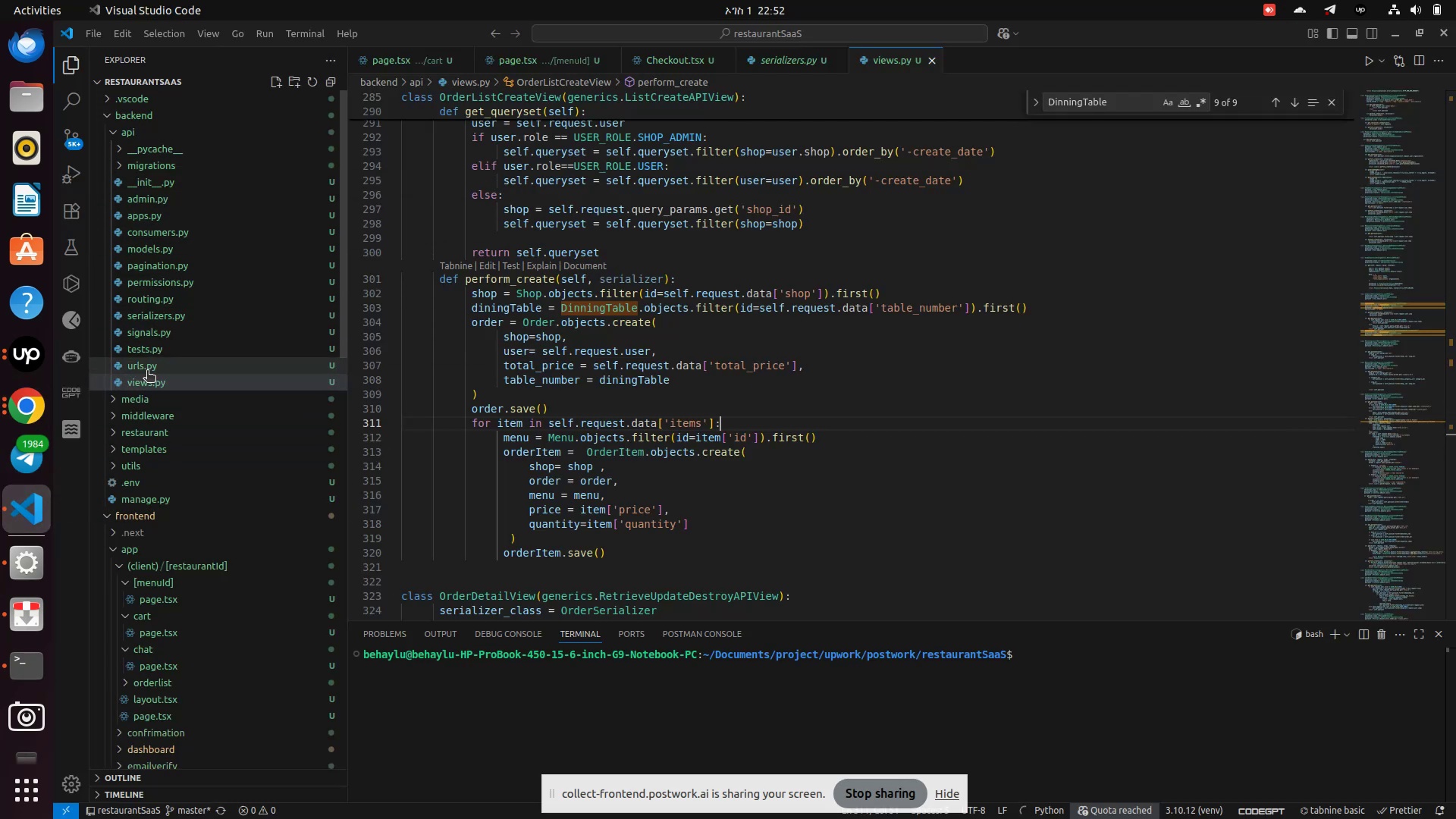 
left_click([146, 346])
 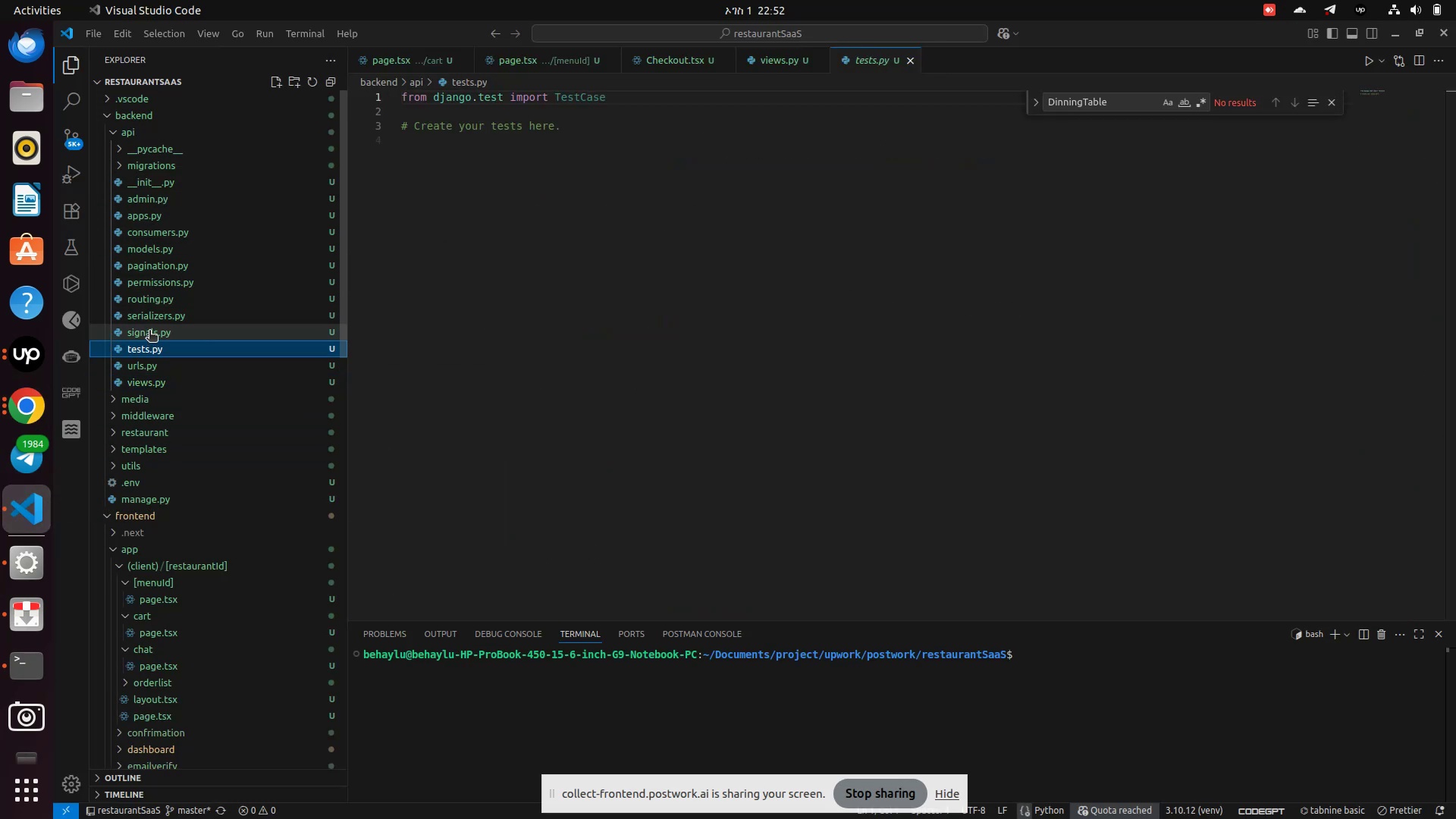 
left_click([149, 331])
 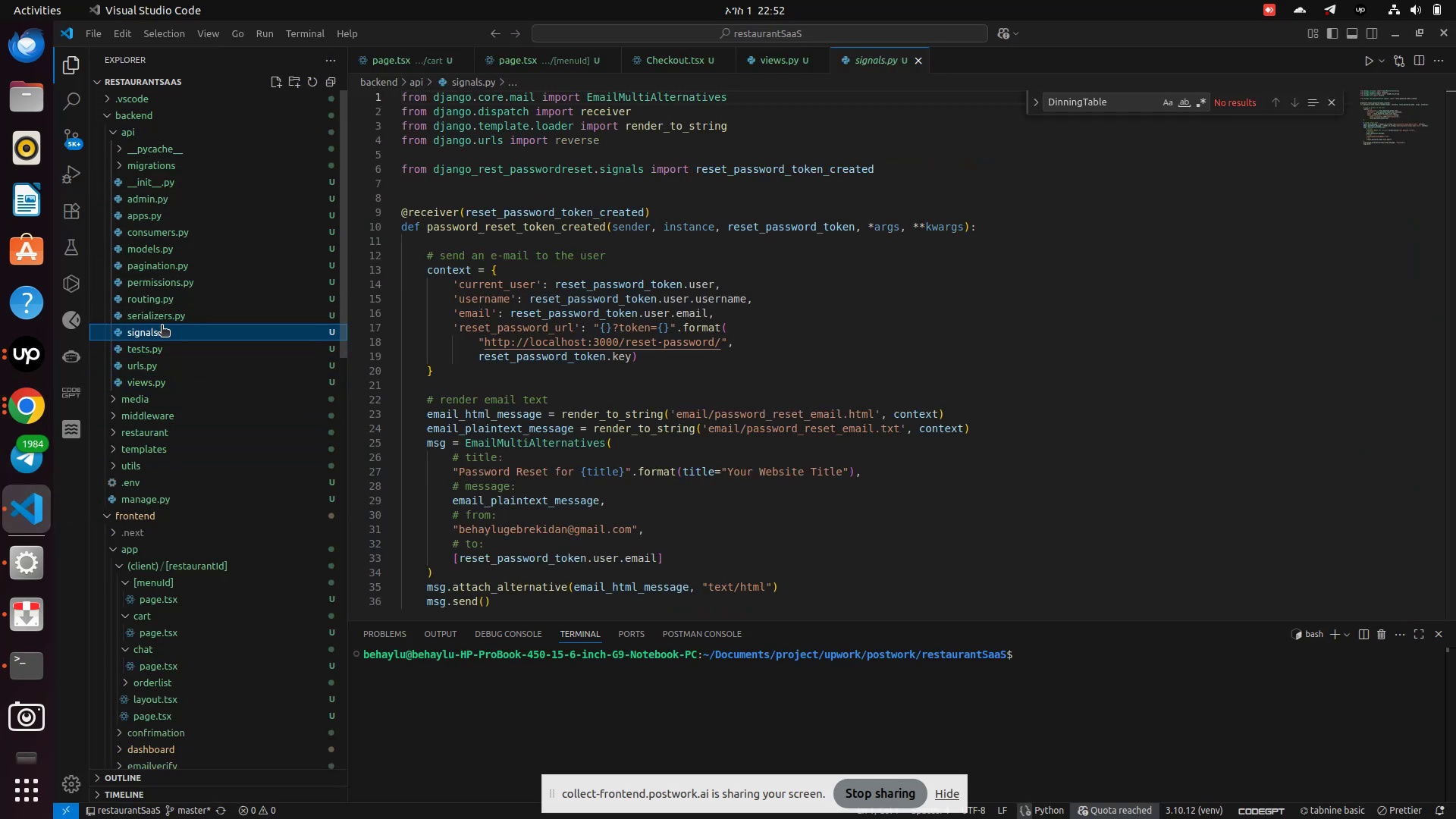 
scroll: coordinate [202, 479], scroll_direction: down, amount: 5.0
 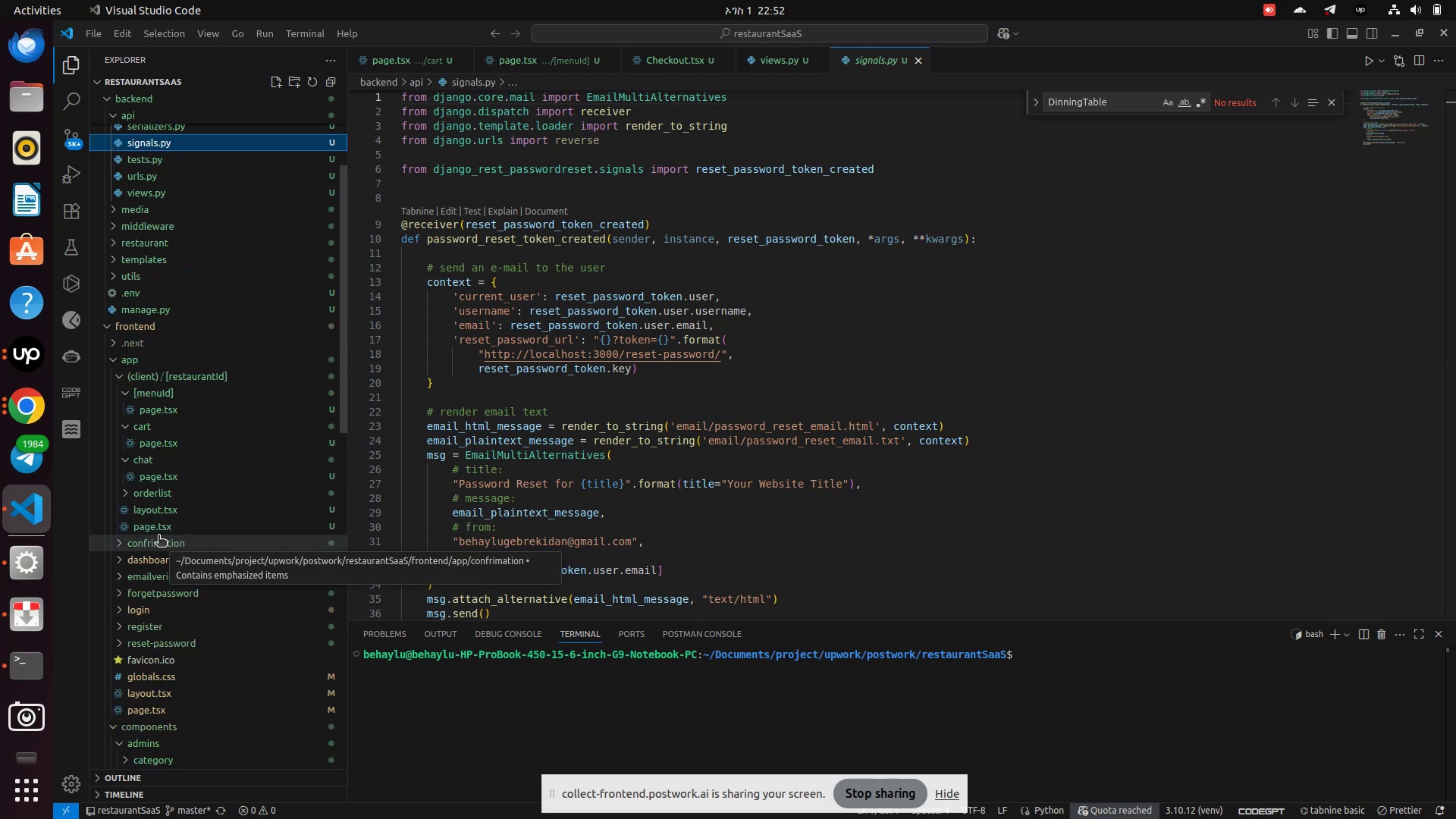 
wait(8.55)
 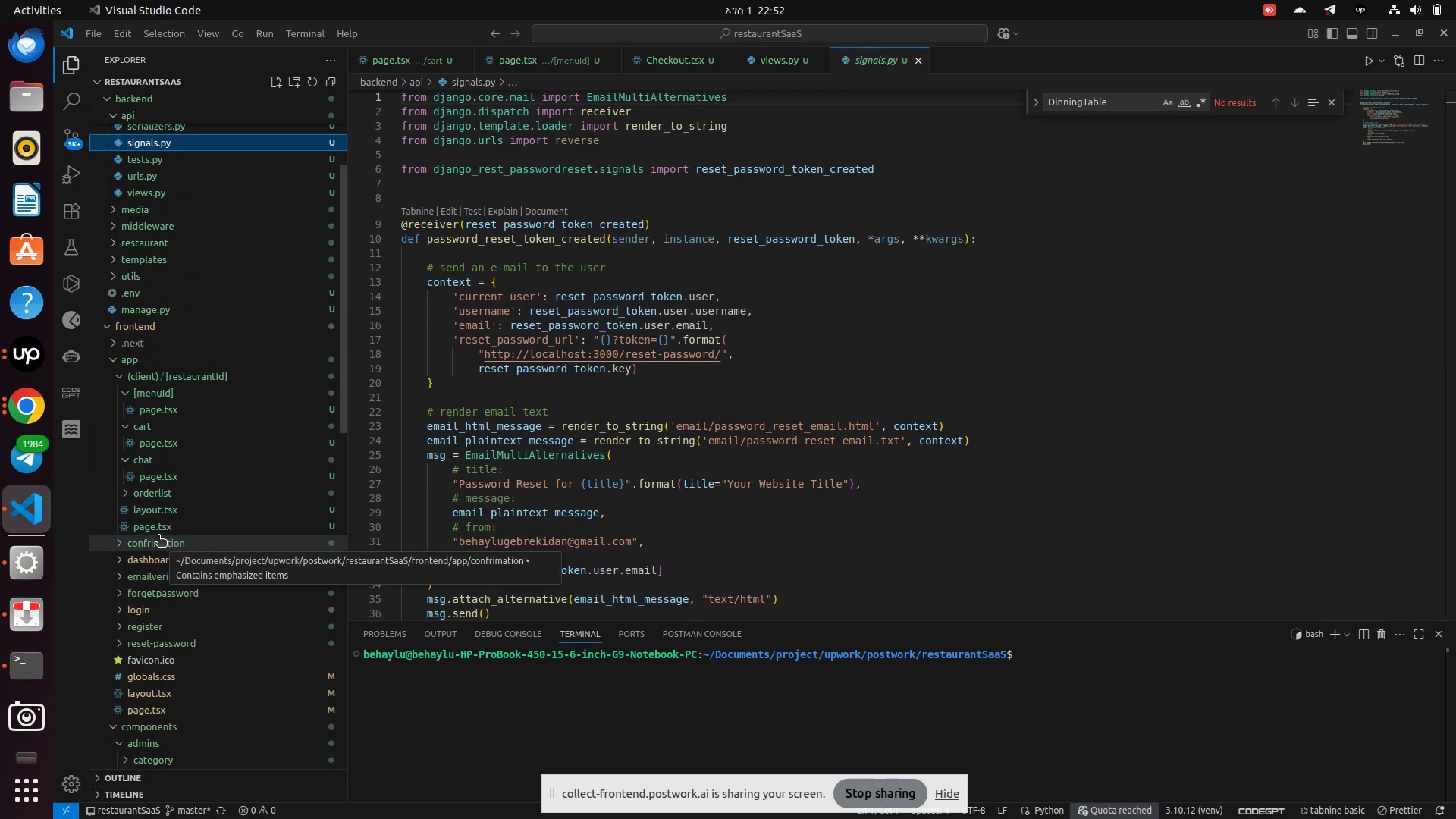 
left_click([120, 375])
 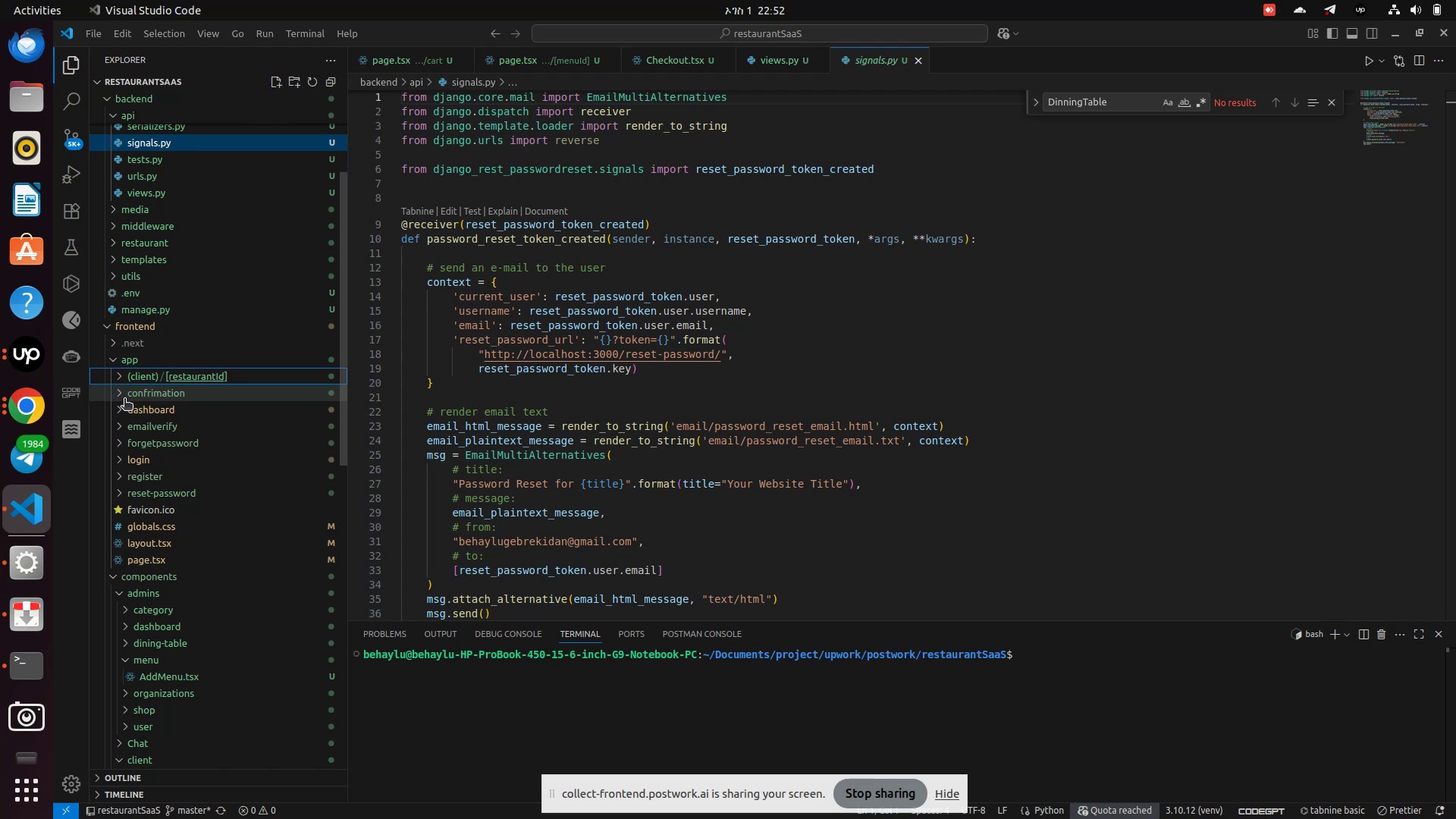 
left_click([124, 412])
 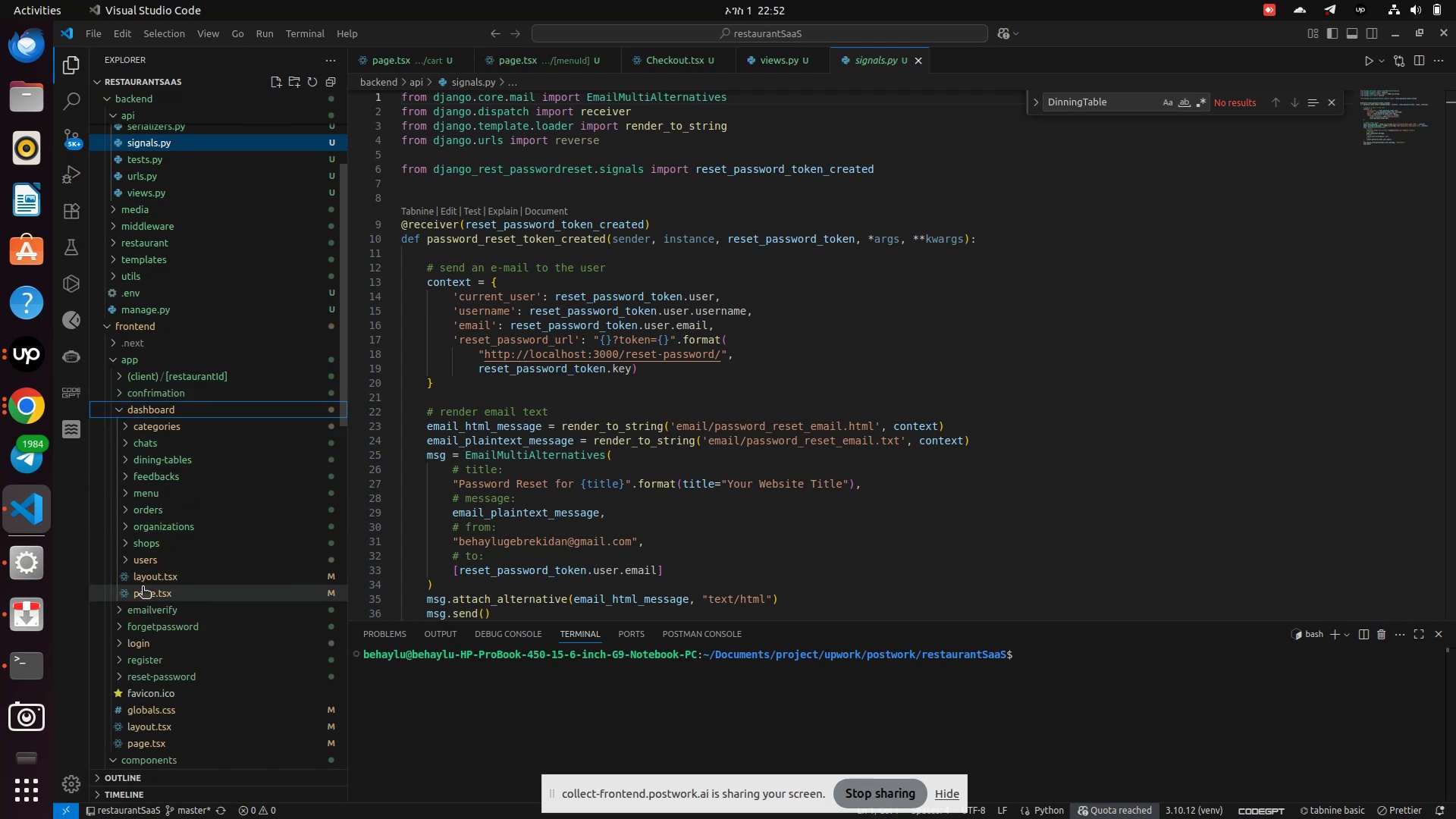 
left_click([144, 590])
 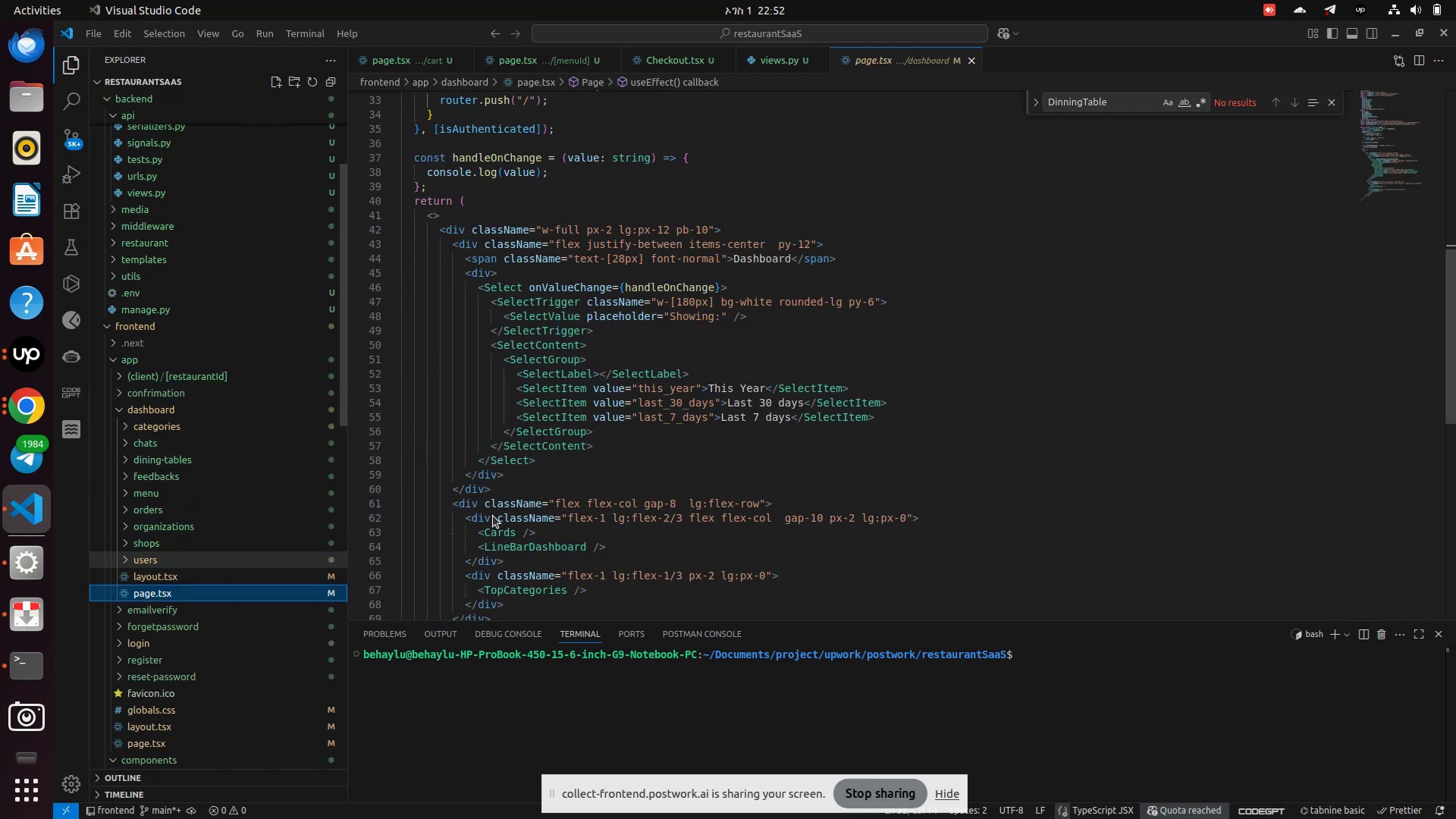 
scroll: coordinate [629, 513], scroll_direction: down, amount: 6.0
 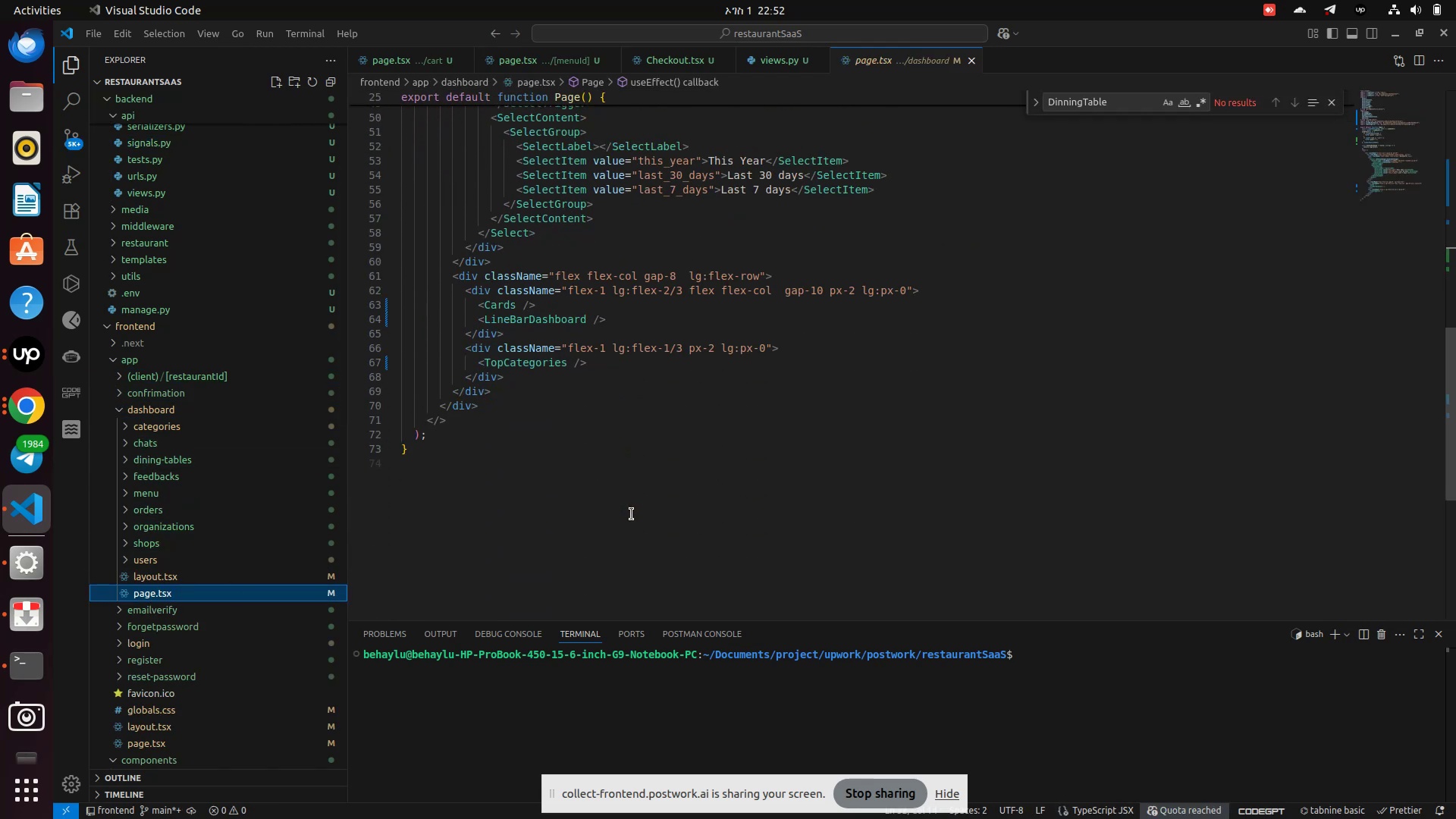 
scroll: coordinate [632, 514], scroll_direction: up, amount: 5.0
 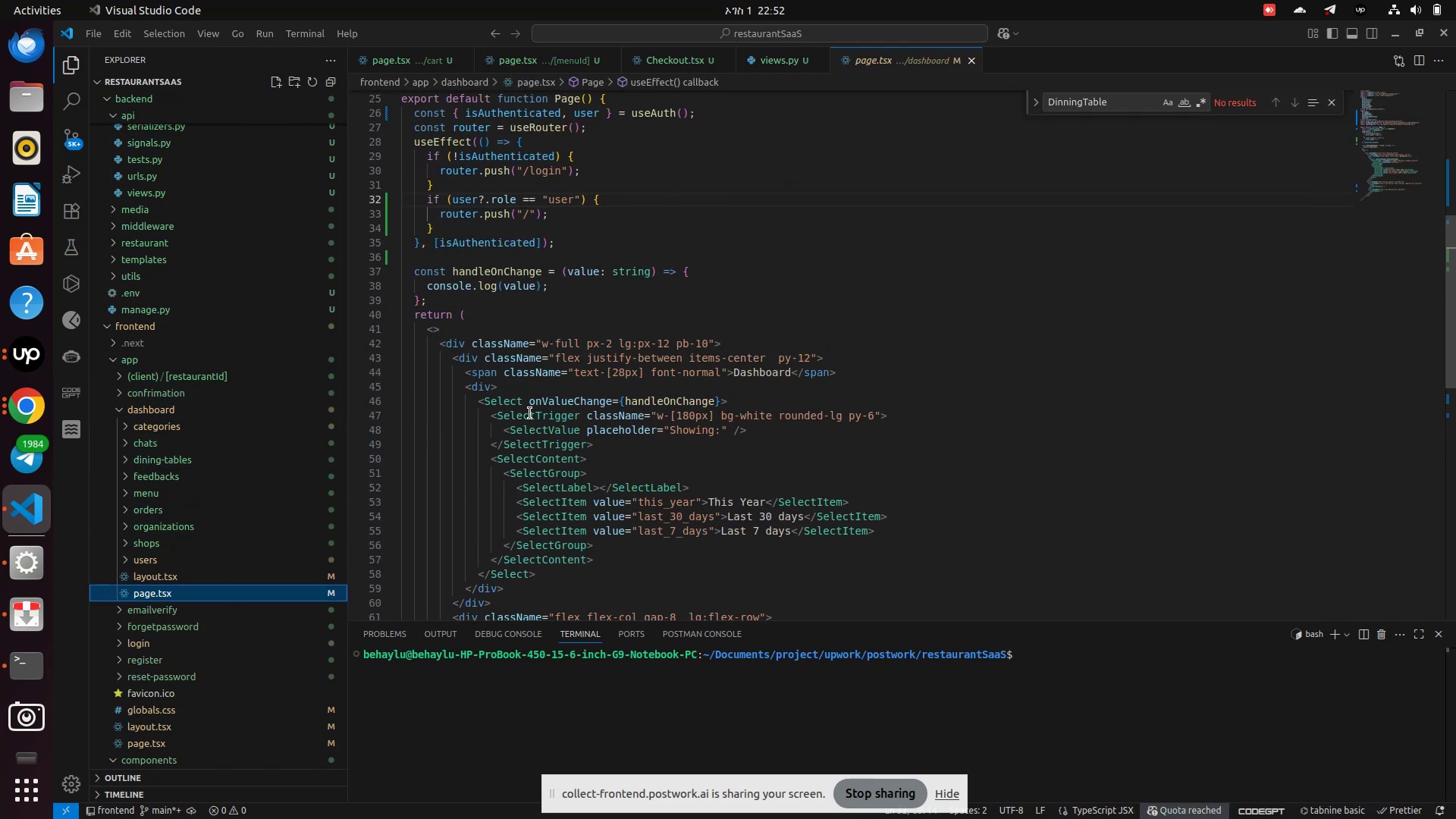 
scroll: coordinate [521, 404], scroll_direction: down, amount: 1.0
 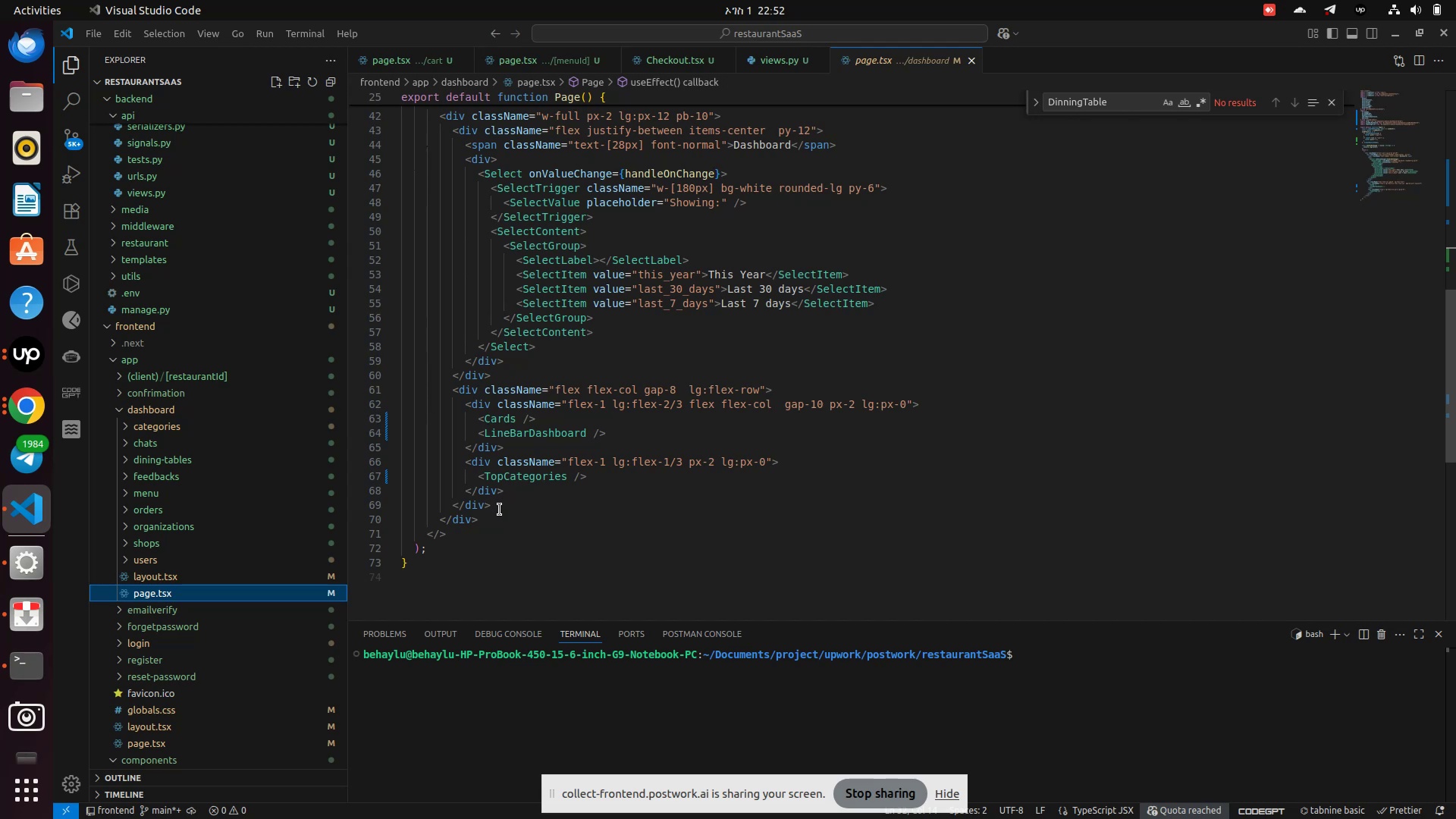 
left_click([509, 510])
 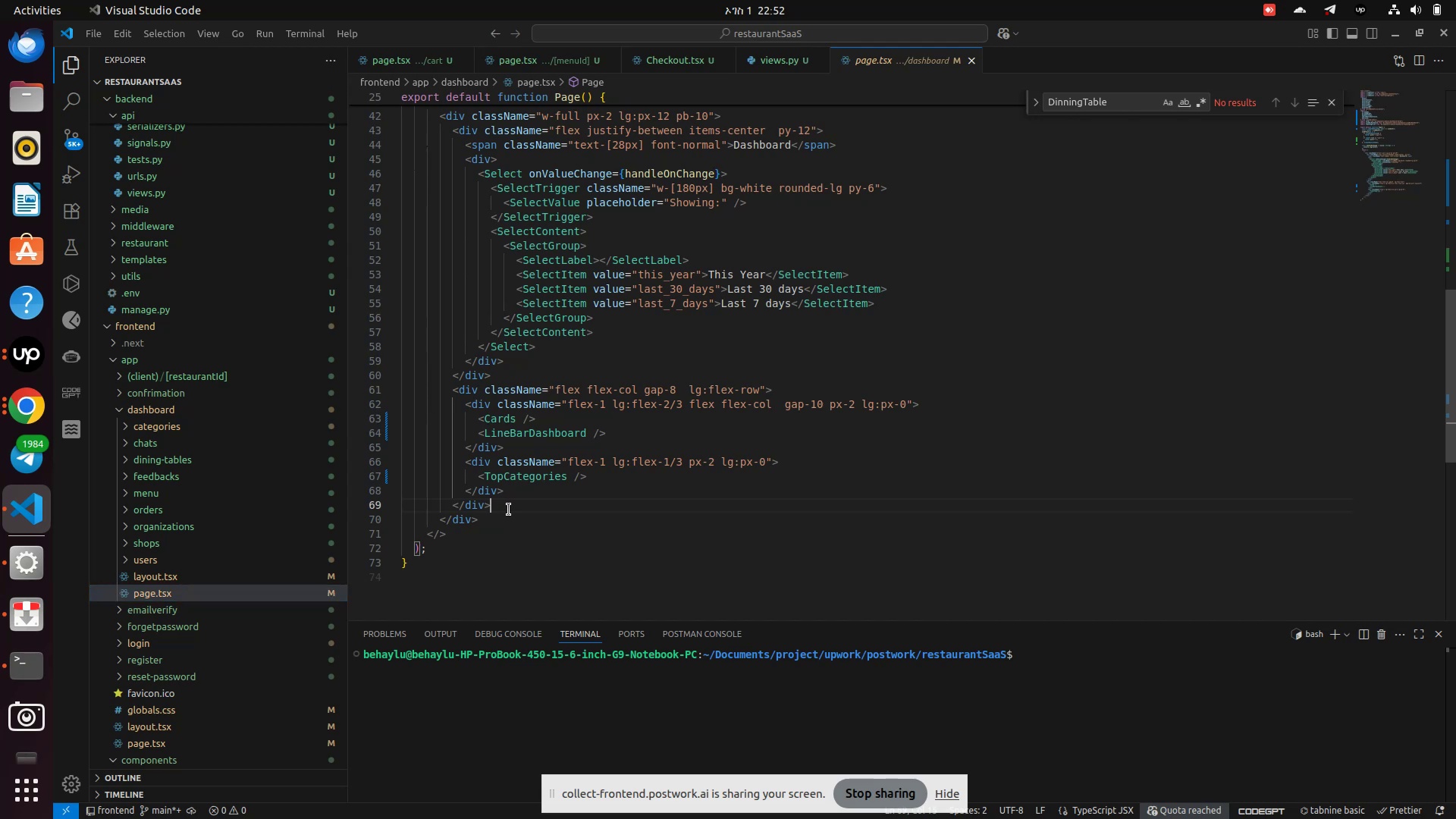 
key(Enter)
 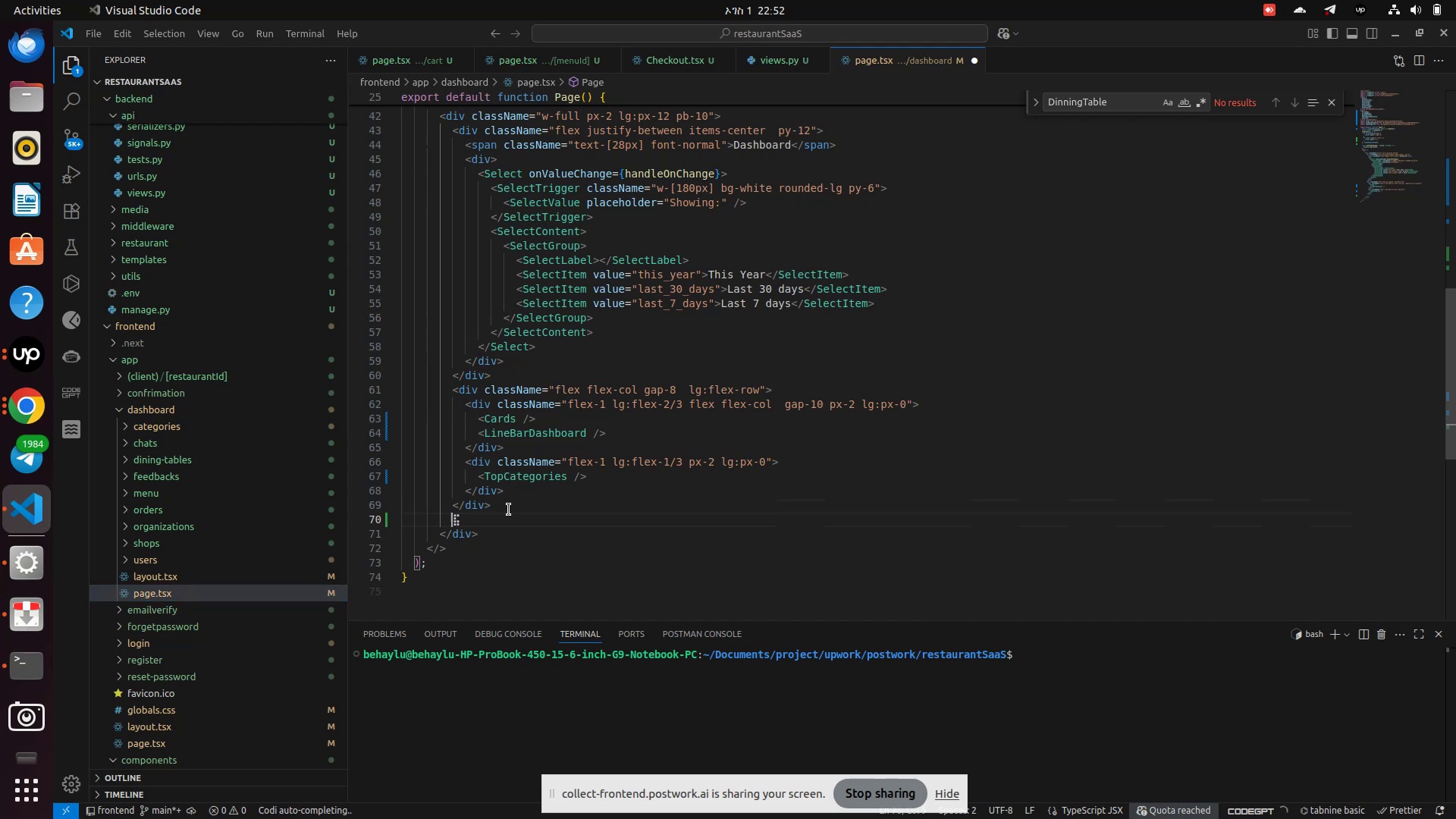 
key(Control+V)
 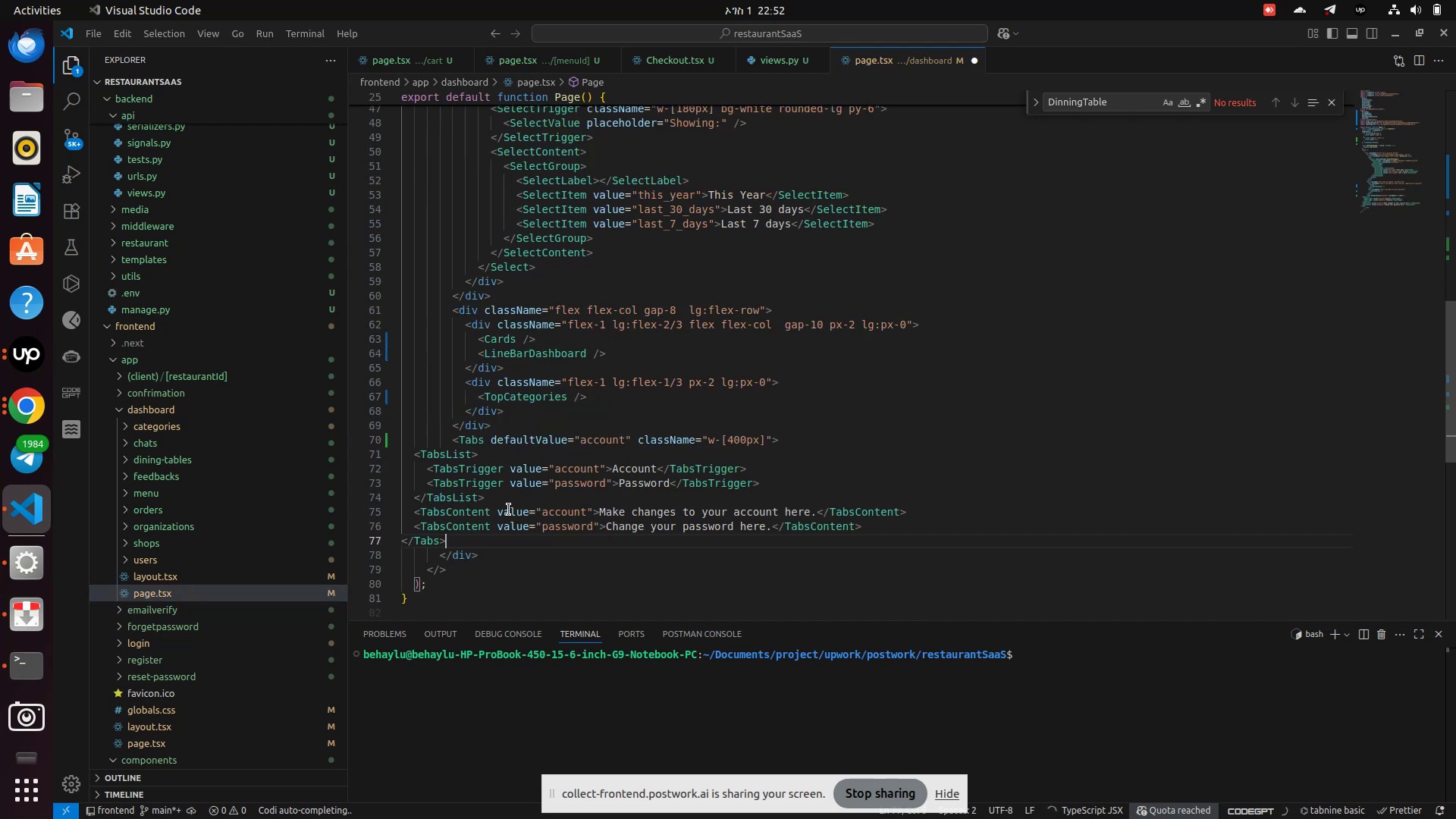 
key(Control+S)
 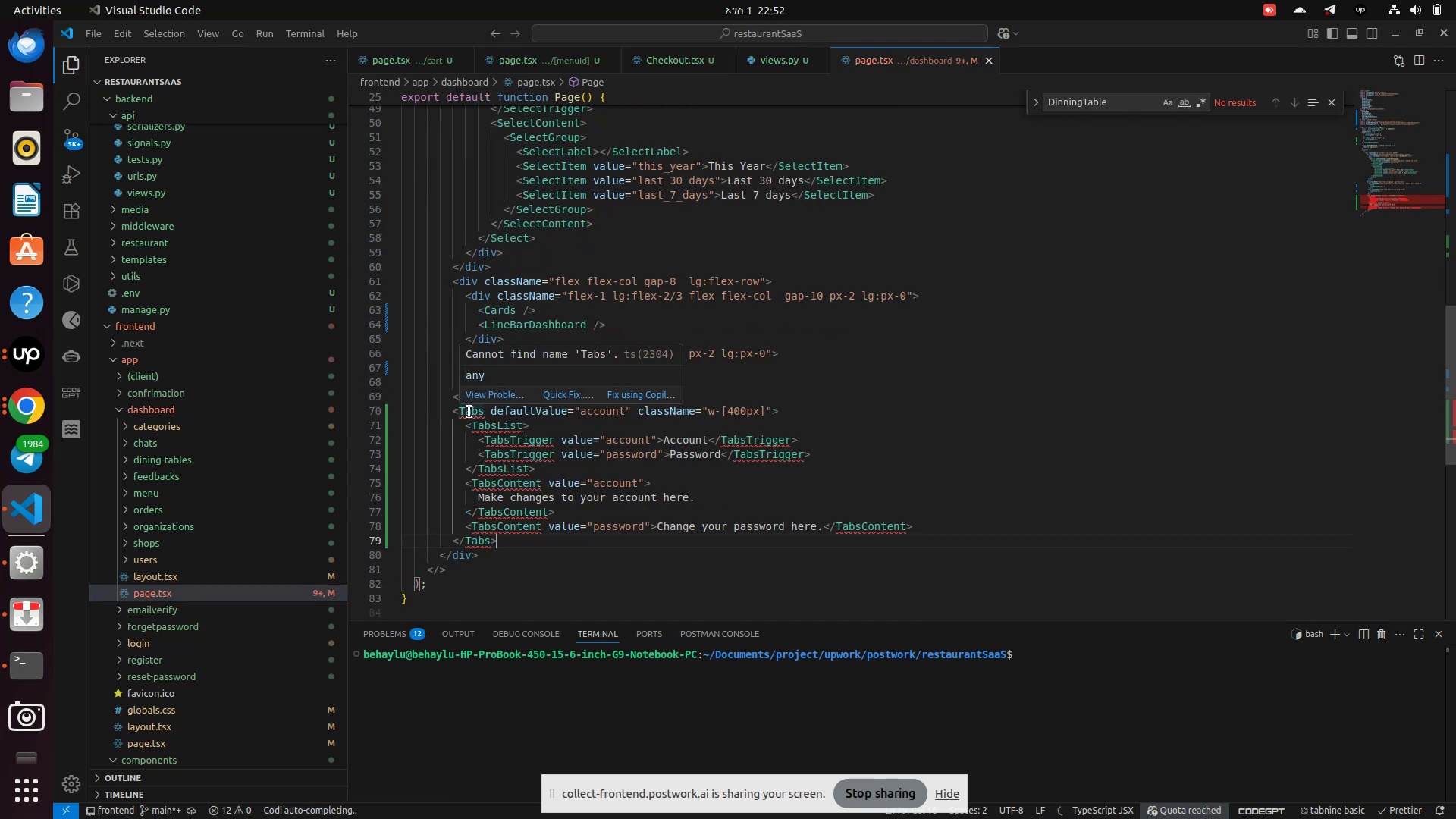 
left_click([546, 389])
 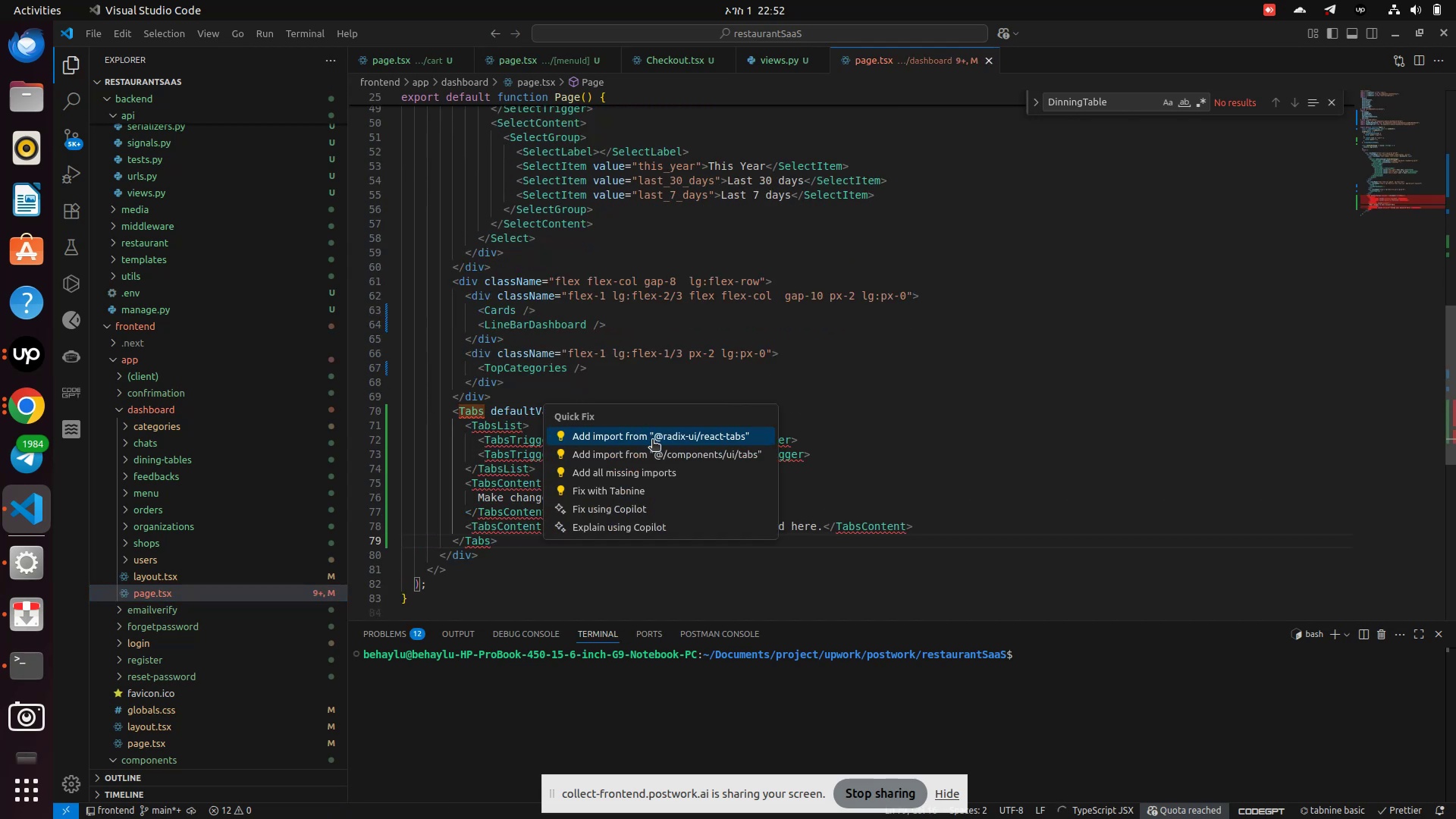 
left_click([661, 455])
 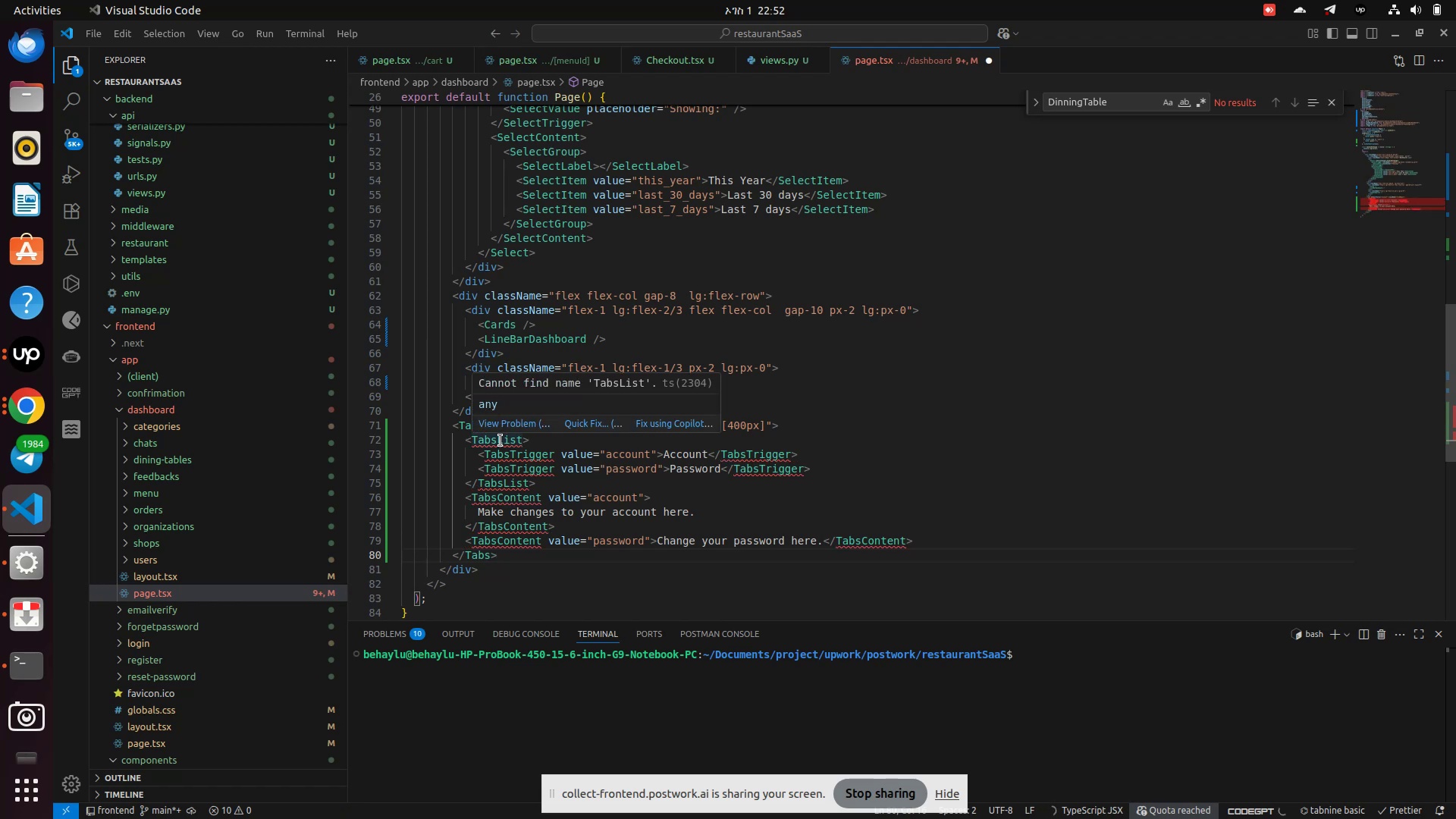 
left_click([571, 421])
 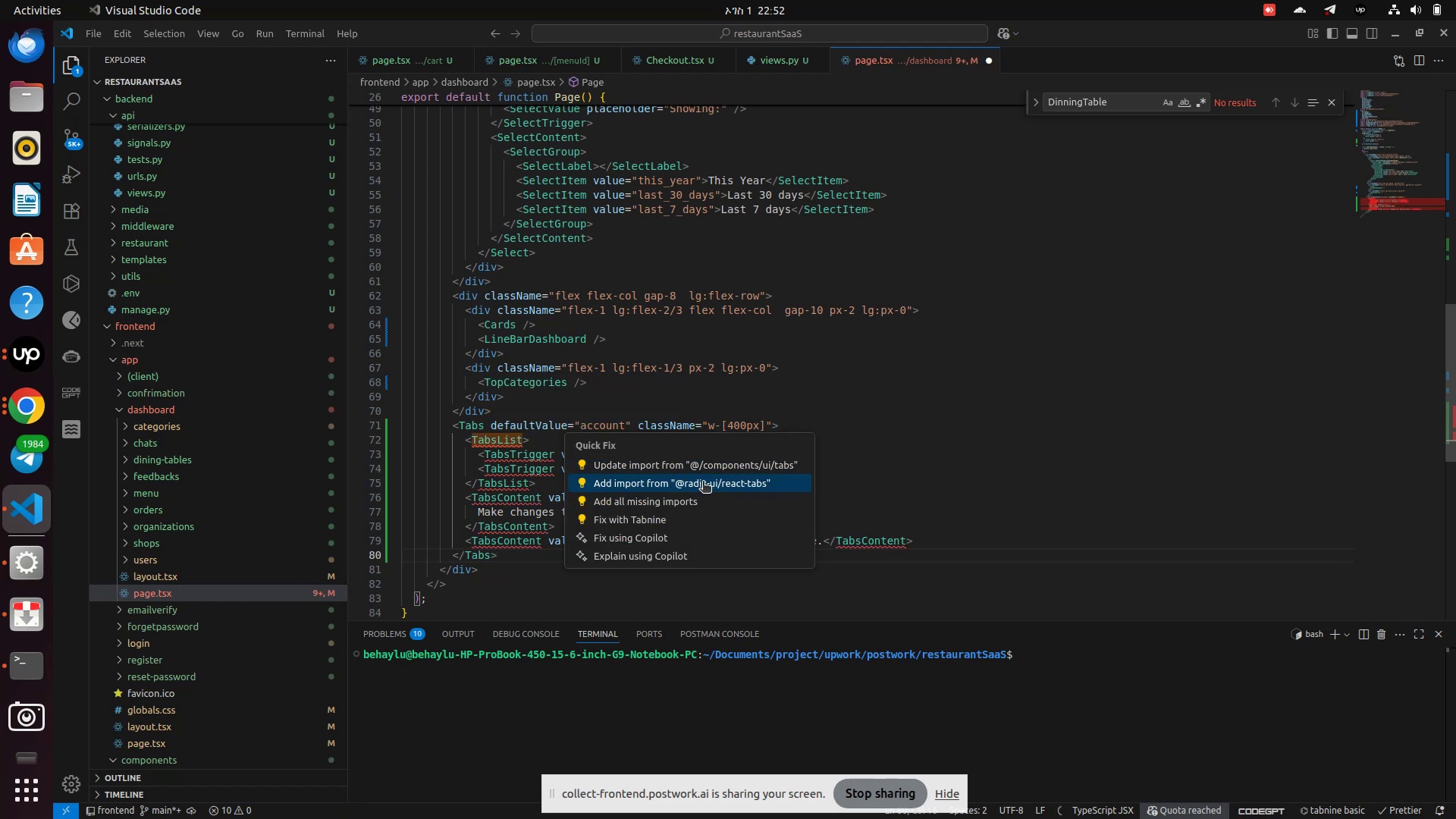 
left_click([705, 469])
 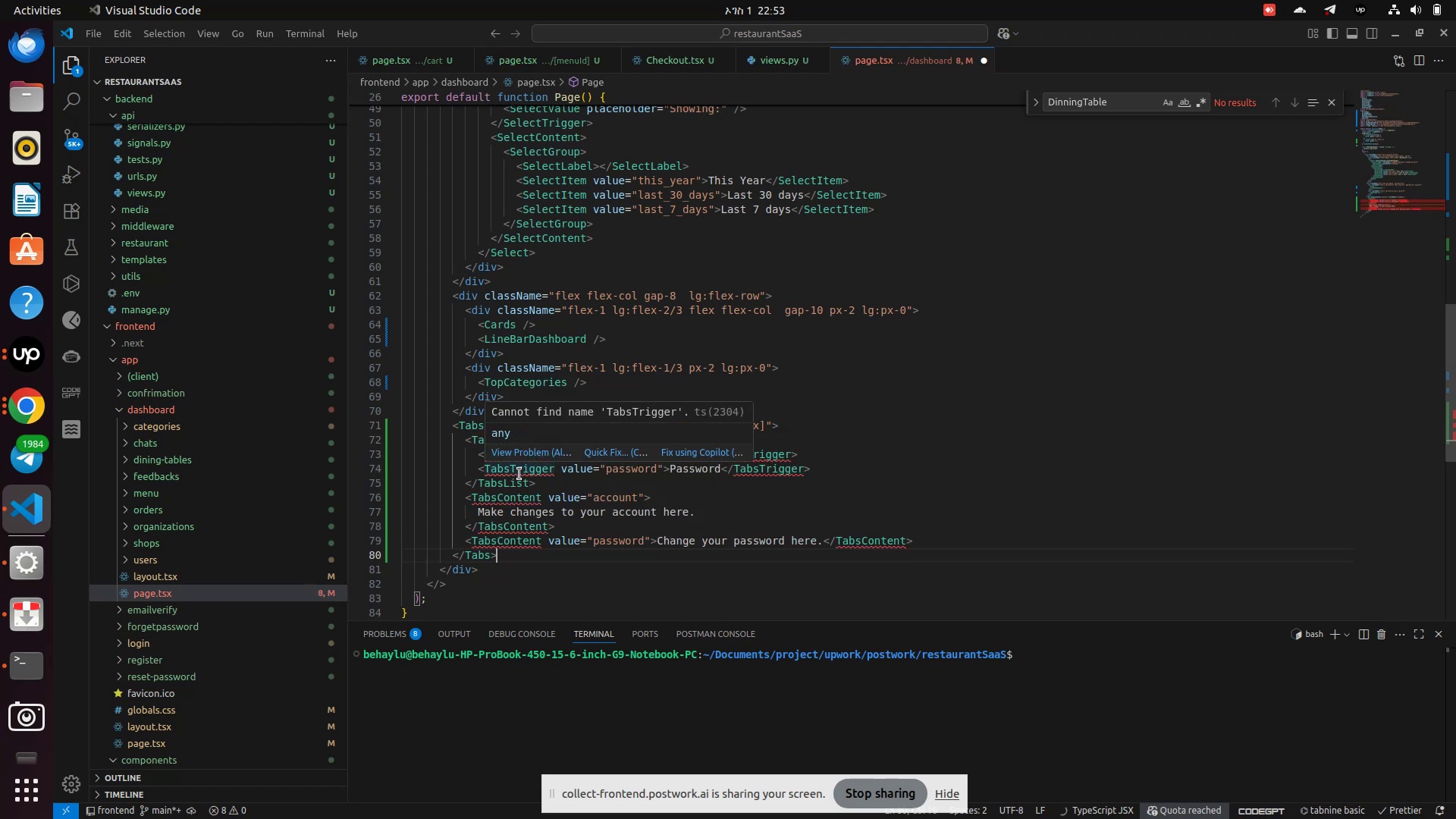 
left_click([607, 455])
 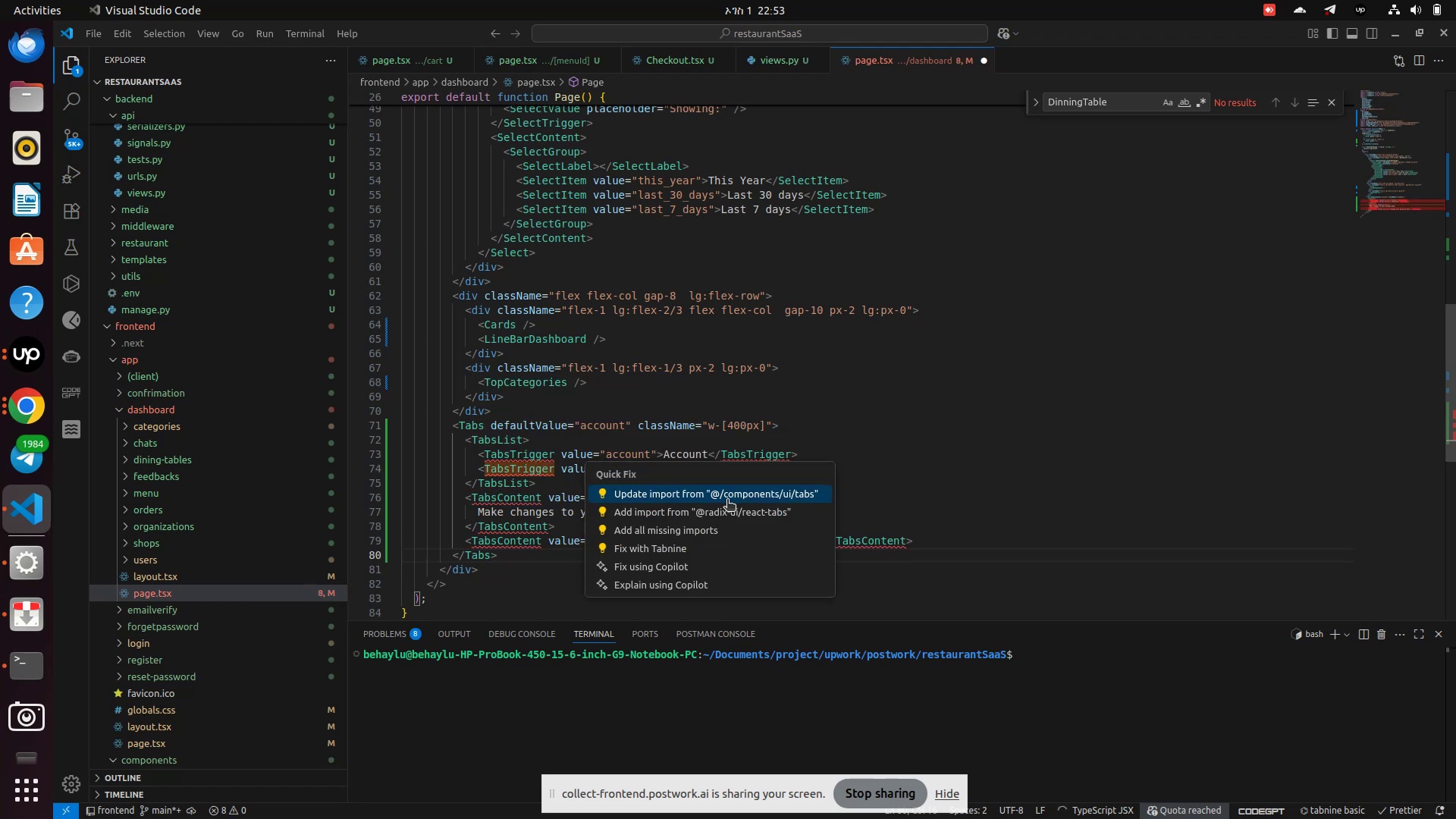 
left_click([728, 500])
 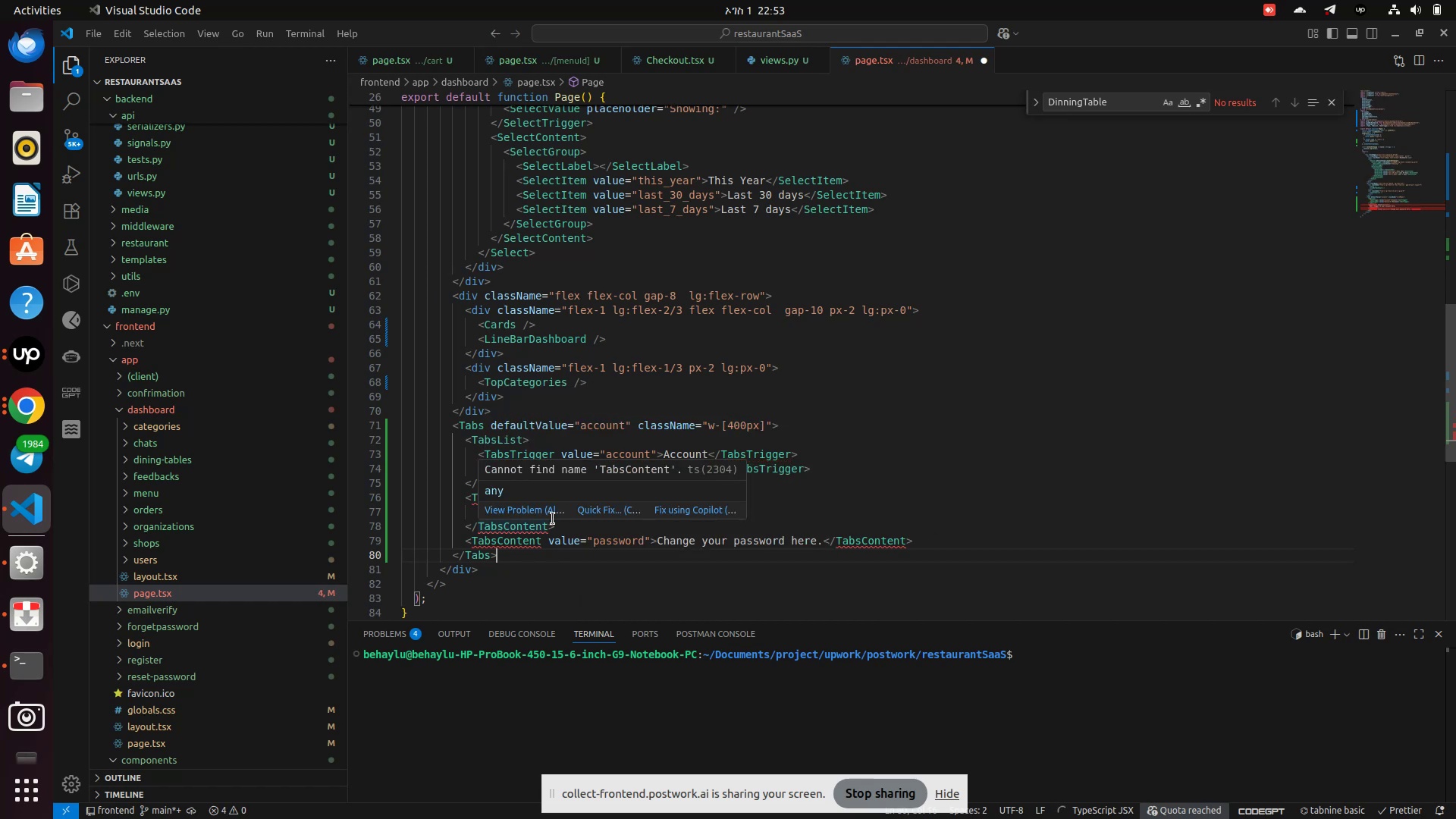 
left_click([596, 510])
 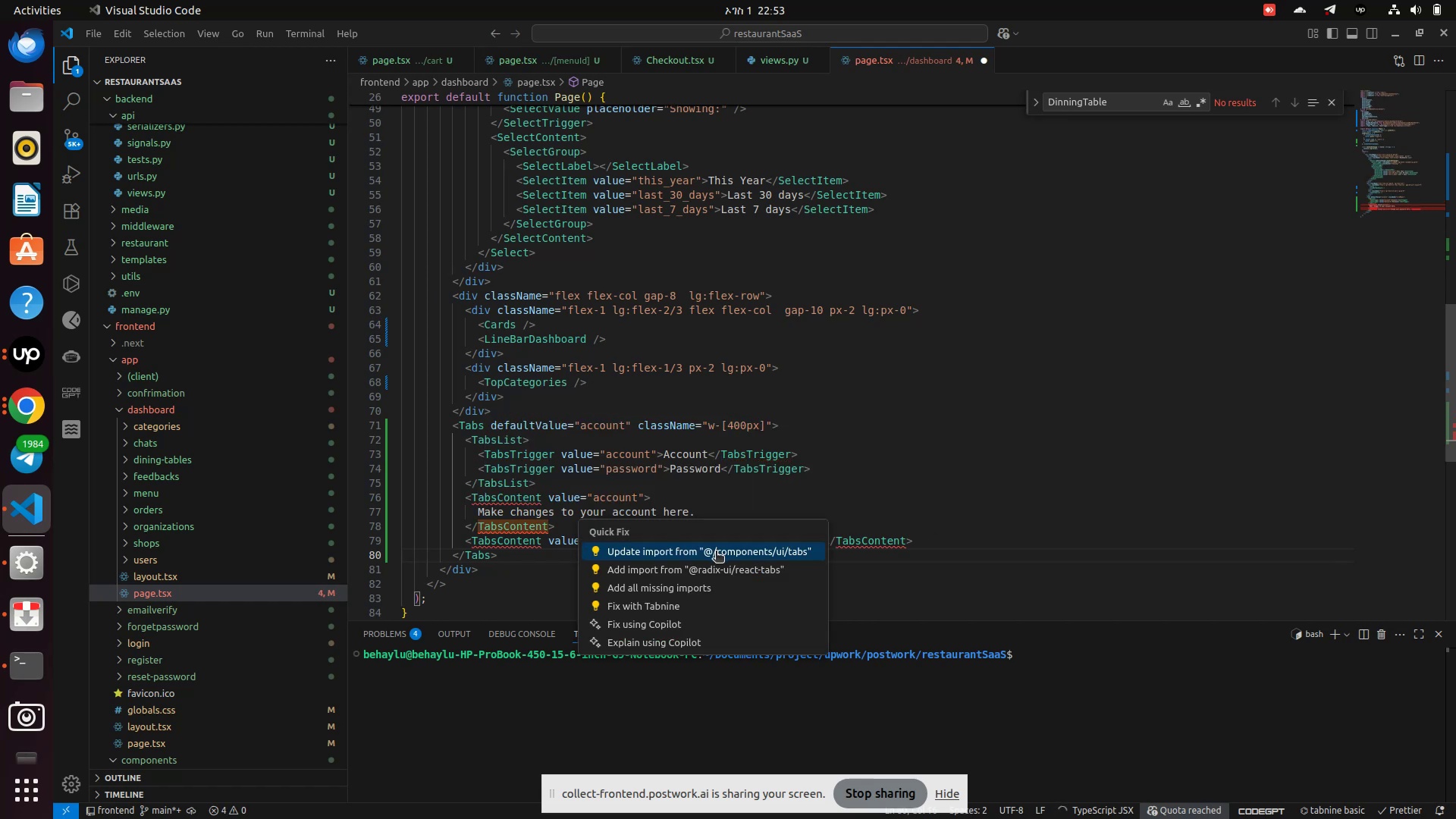 
left_click([716, 552])
 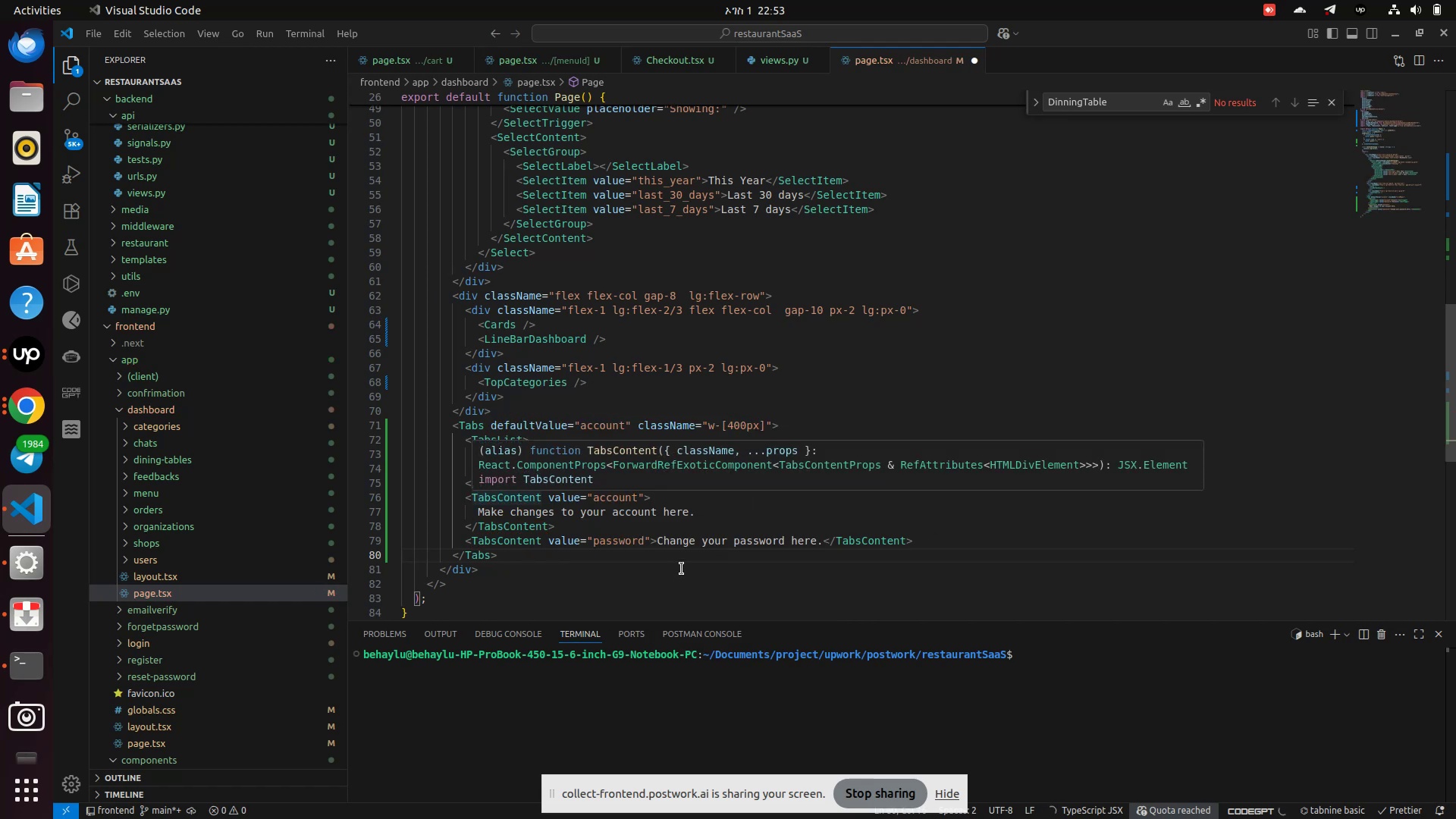 
key(Control+S)
 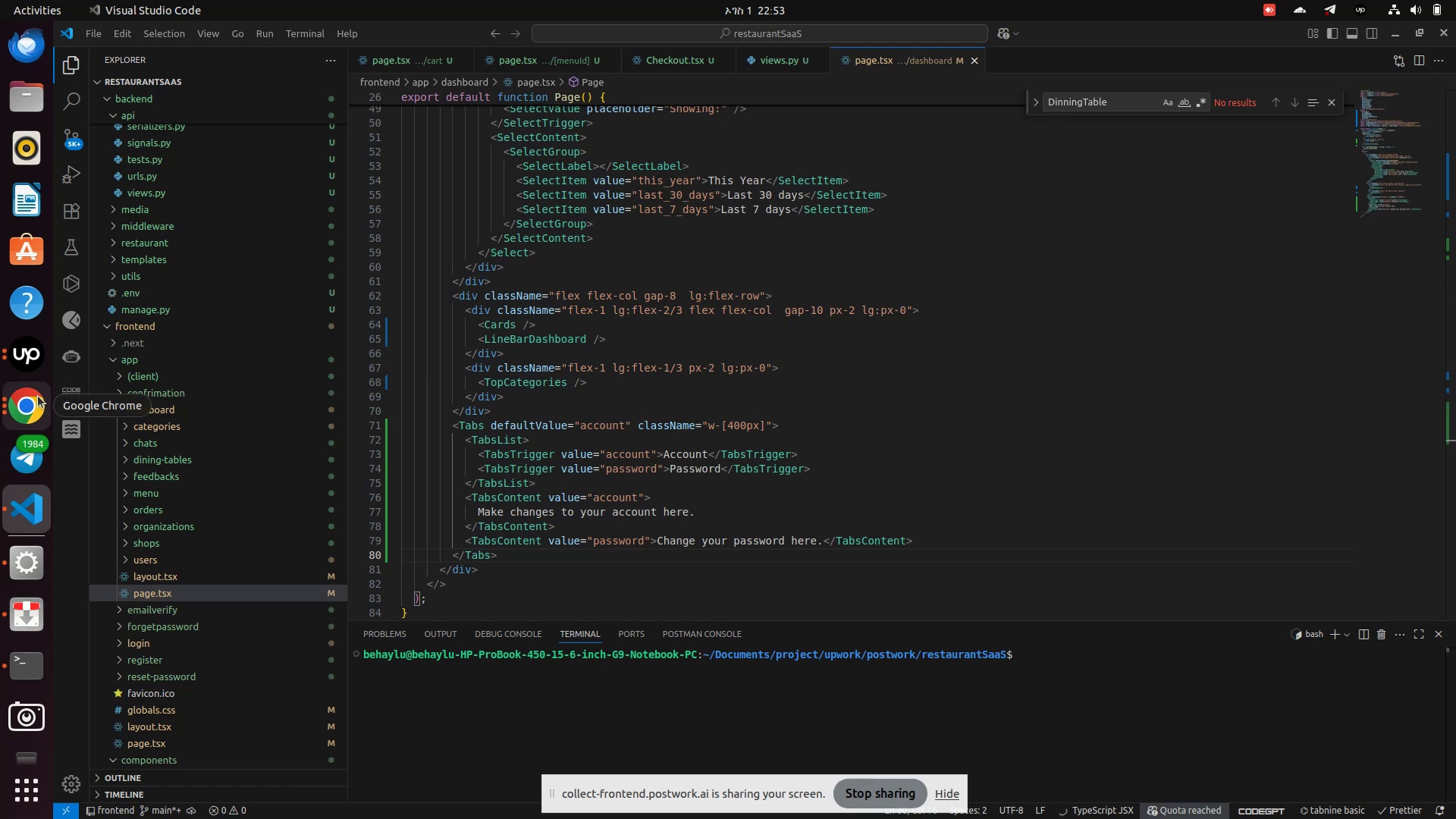 
left_click([35, 397])
 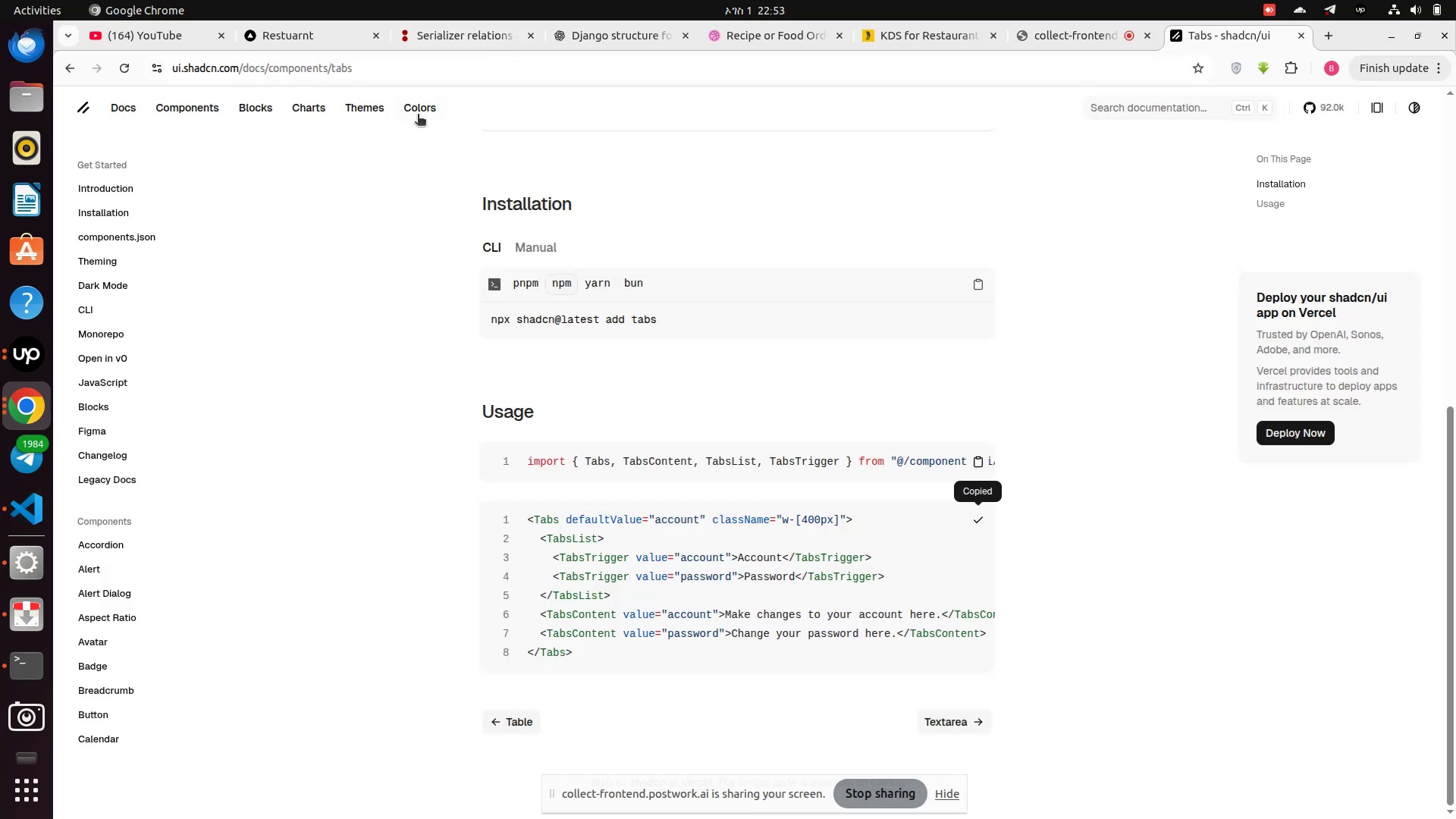 
left_click([27, 400])
 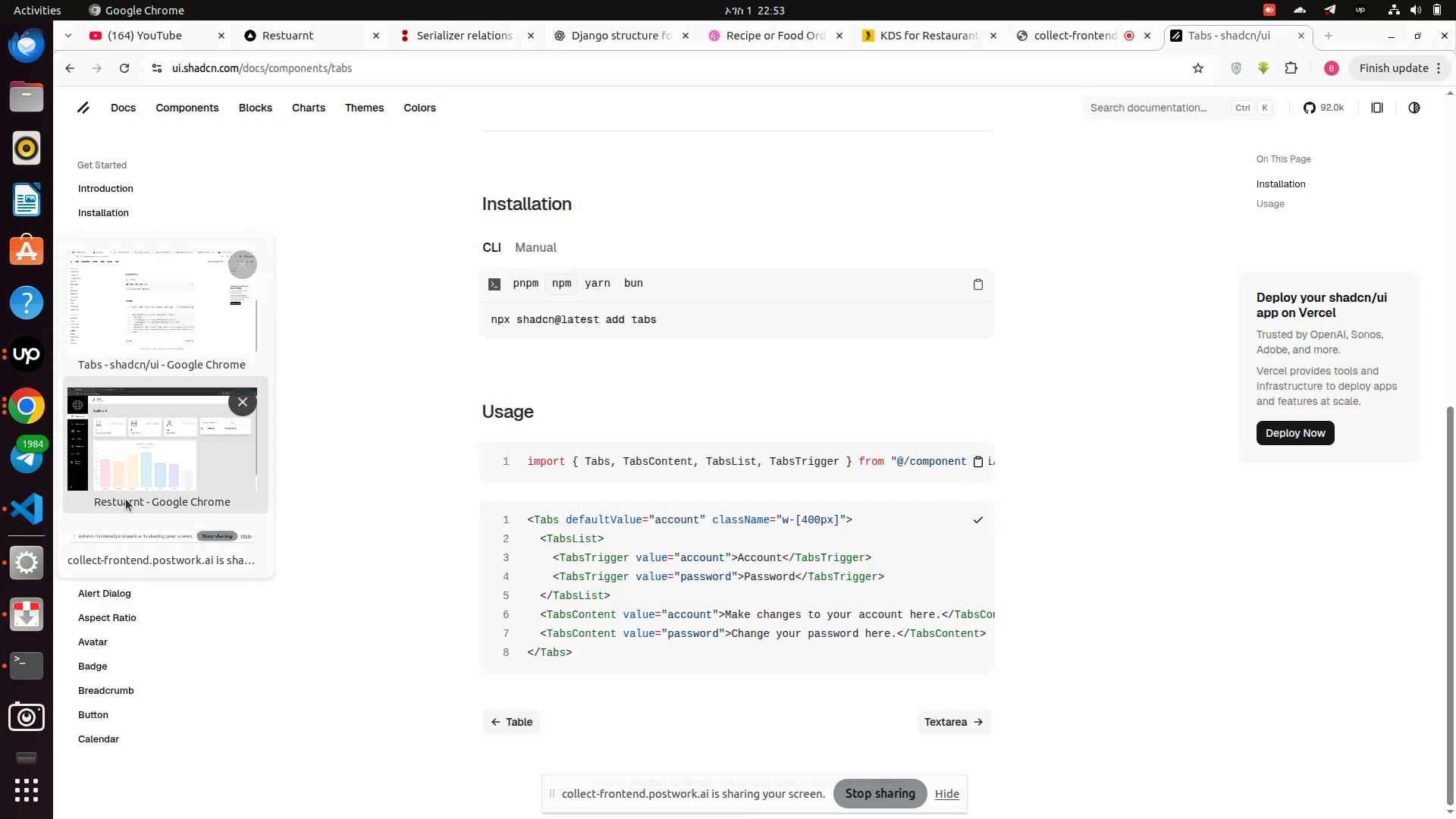 
left_click([174, 463])
 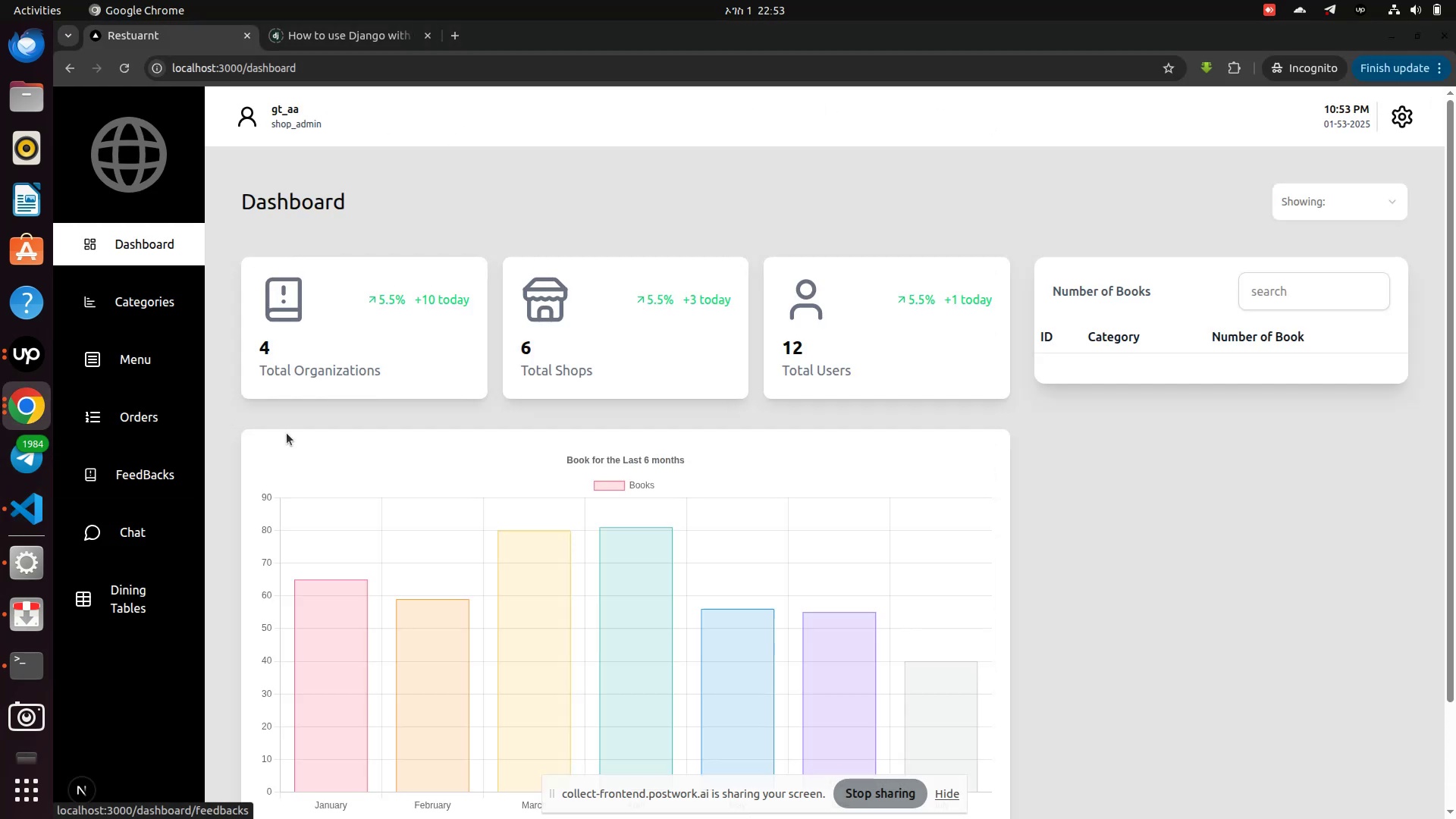 
scroll: coordinate [411, 409], scroll_direction: down, amount: 10.0
 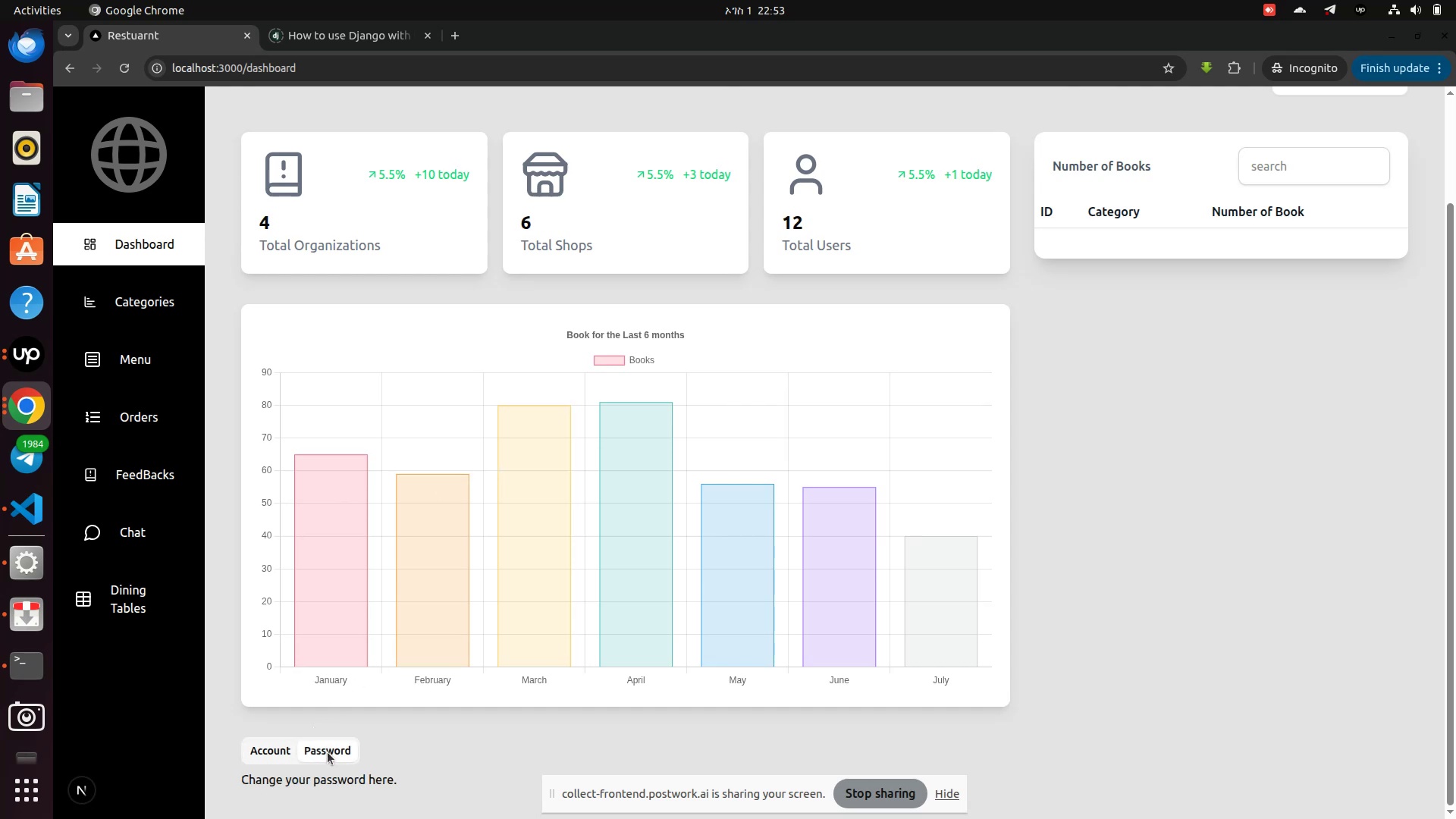 
left_click([284, 755])
 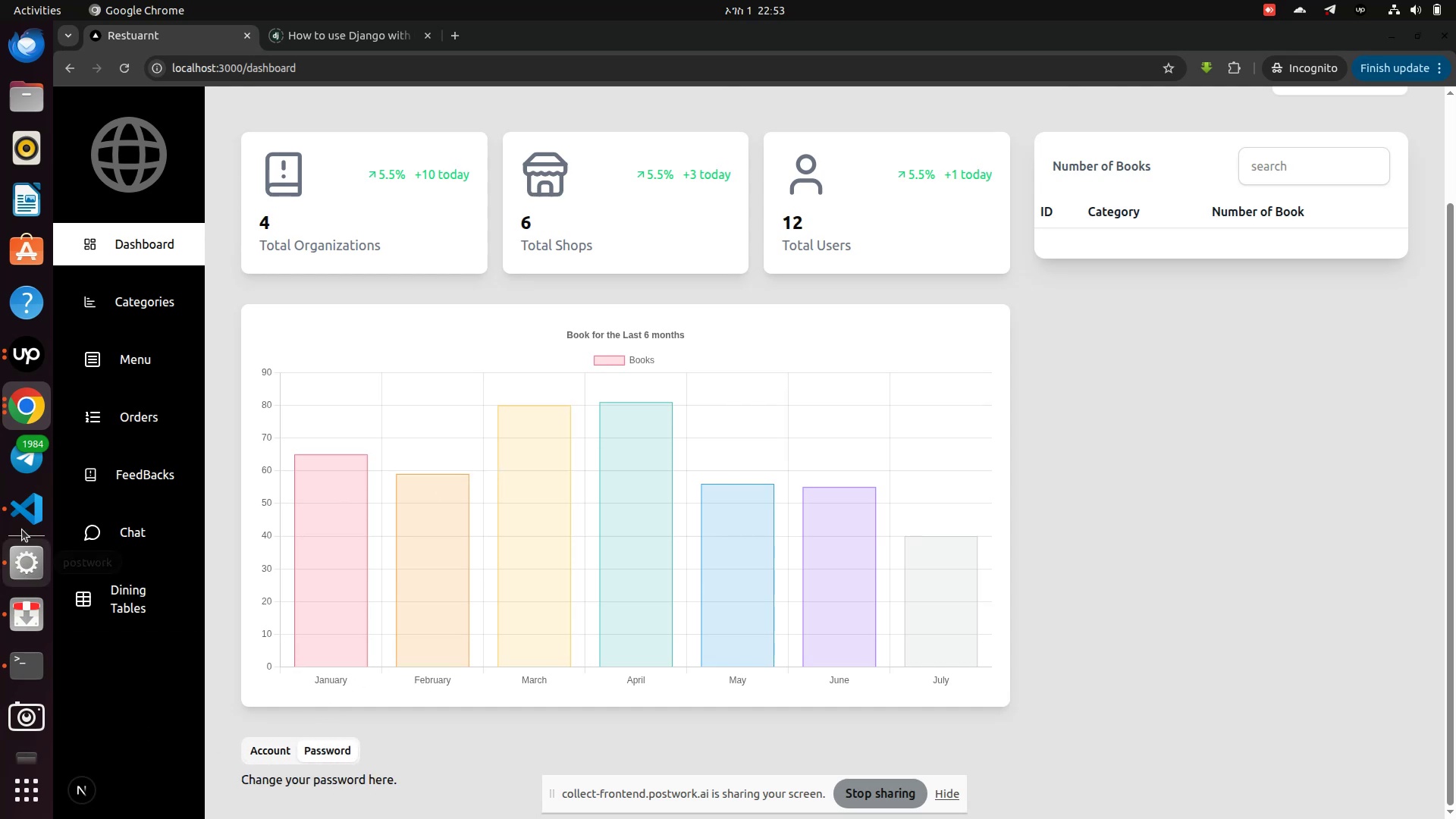 
left_click([23, 507])
 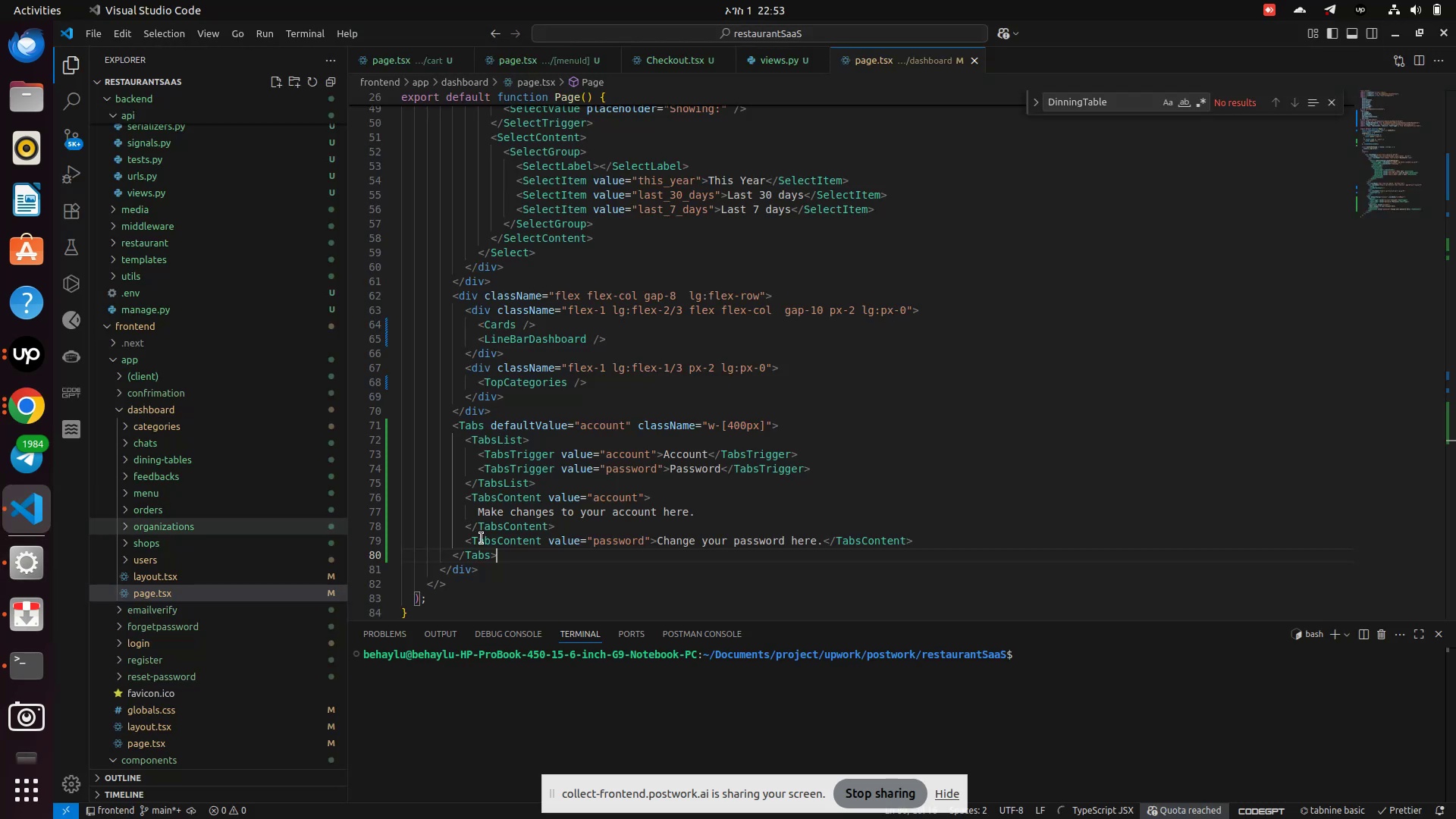 
scroll: coordinate [518, 550], scroll_direction: up, amount: 2.0
 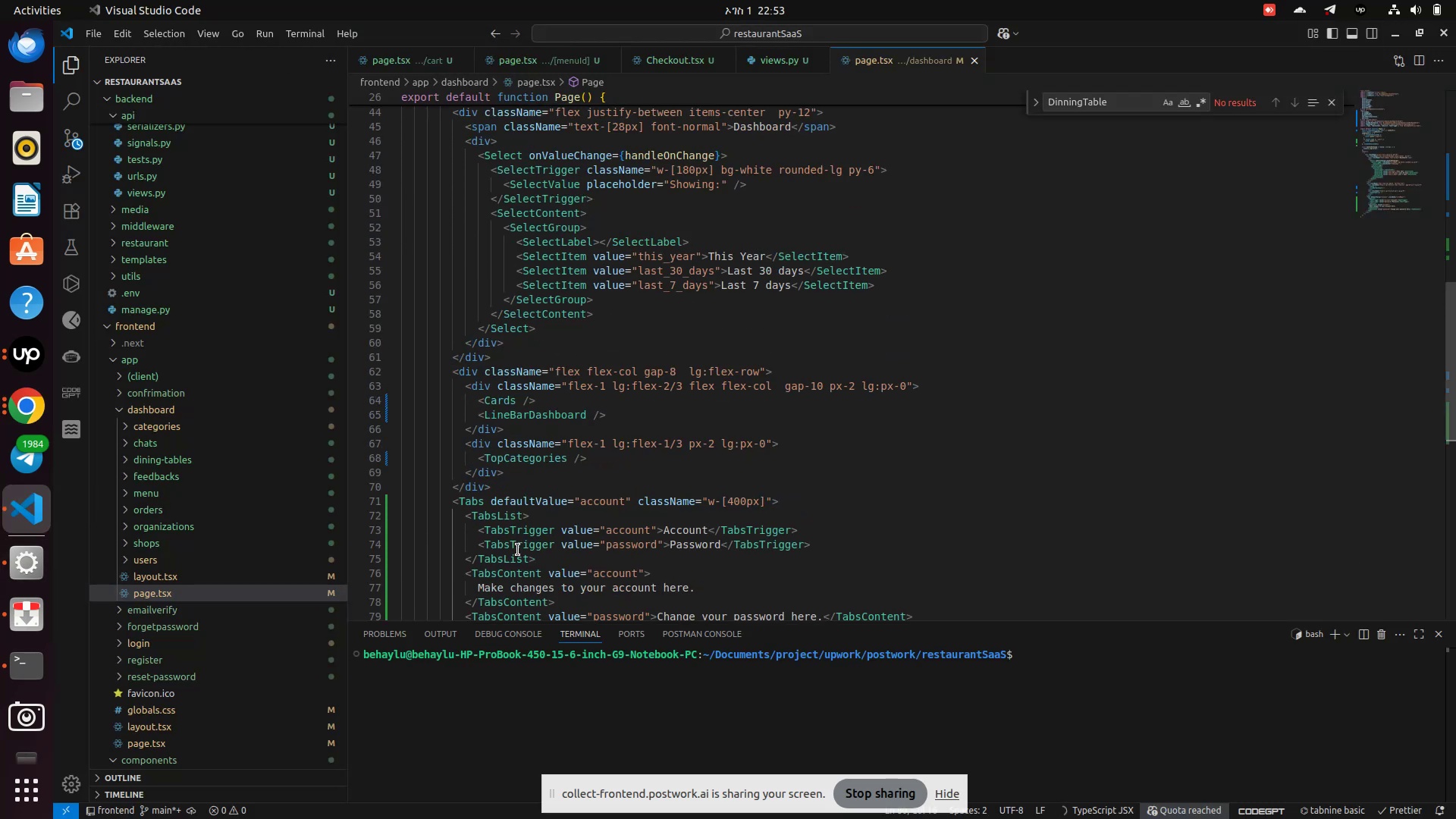 
scroll: coordinate [518, 550], scroll_direction: down, amount: 2.0
 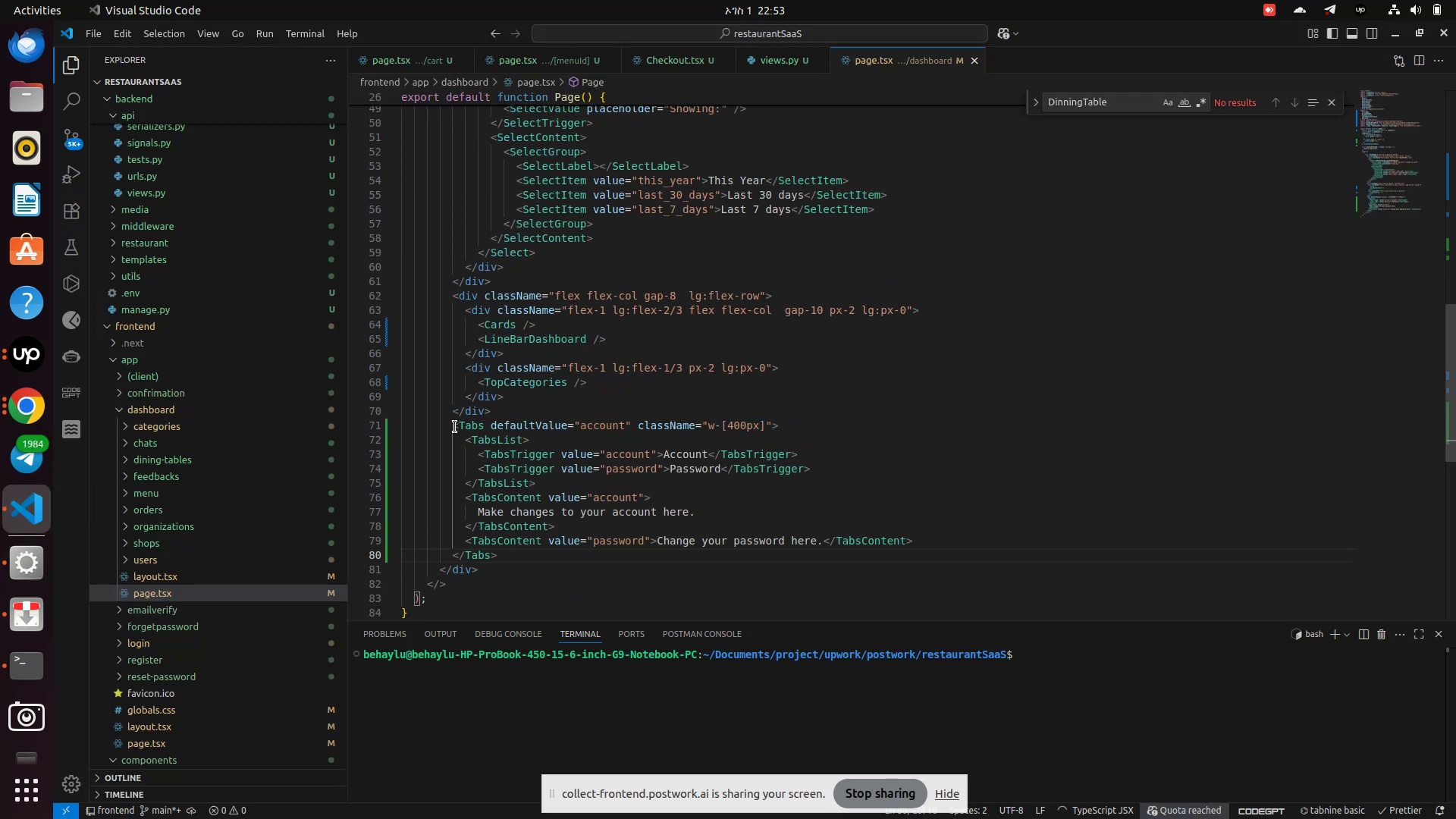 
left_click_drag(start_coordinate=[444, 422], to_coordinate=[795, 427])
 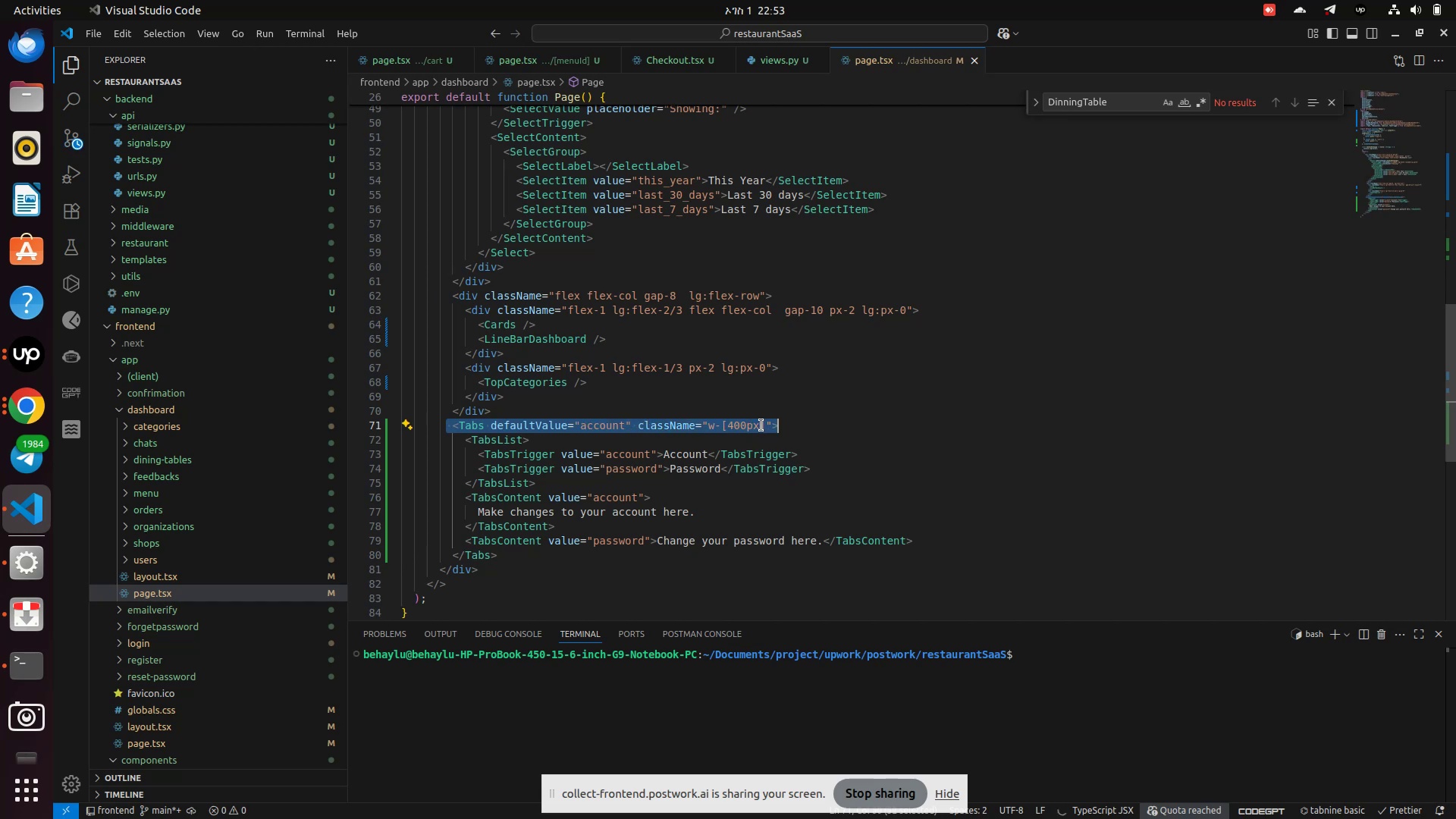 
left_click([764, 425])
 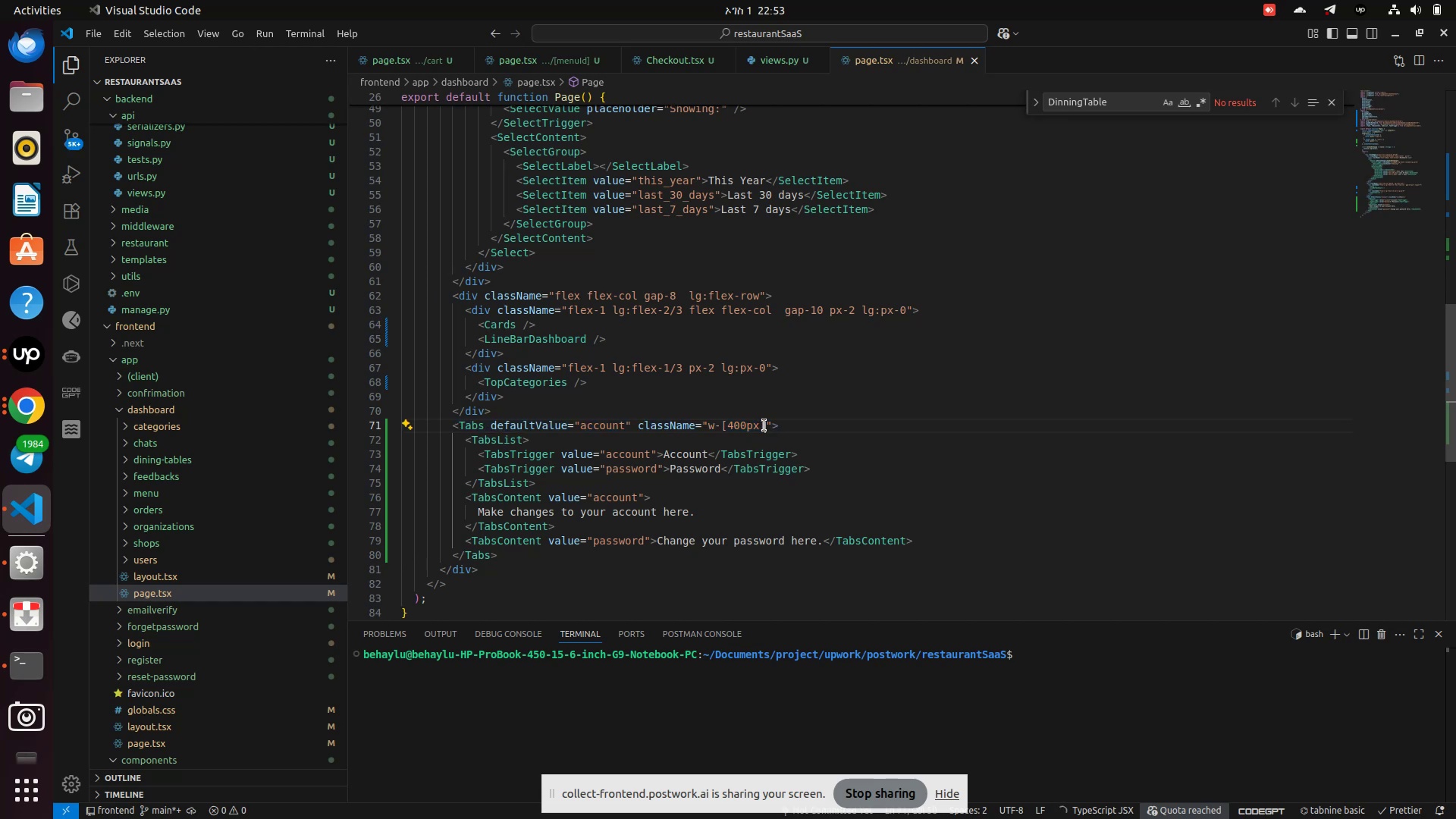 
mouse_move([745, 451])
 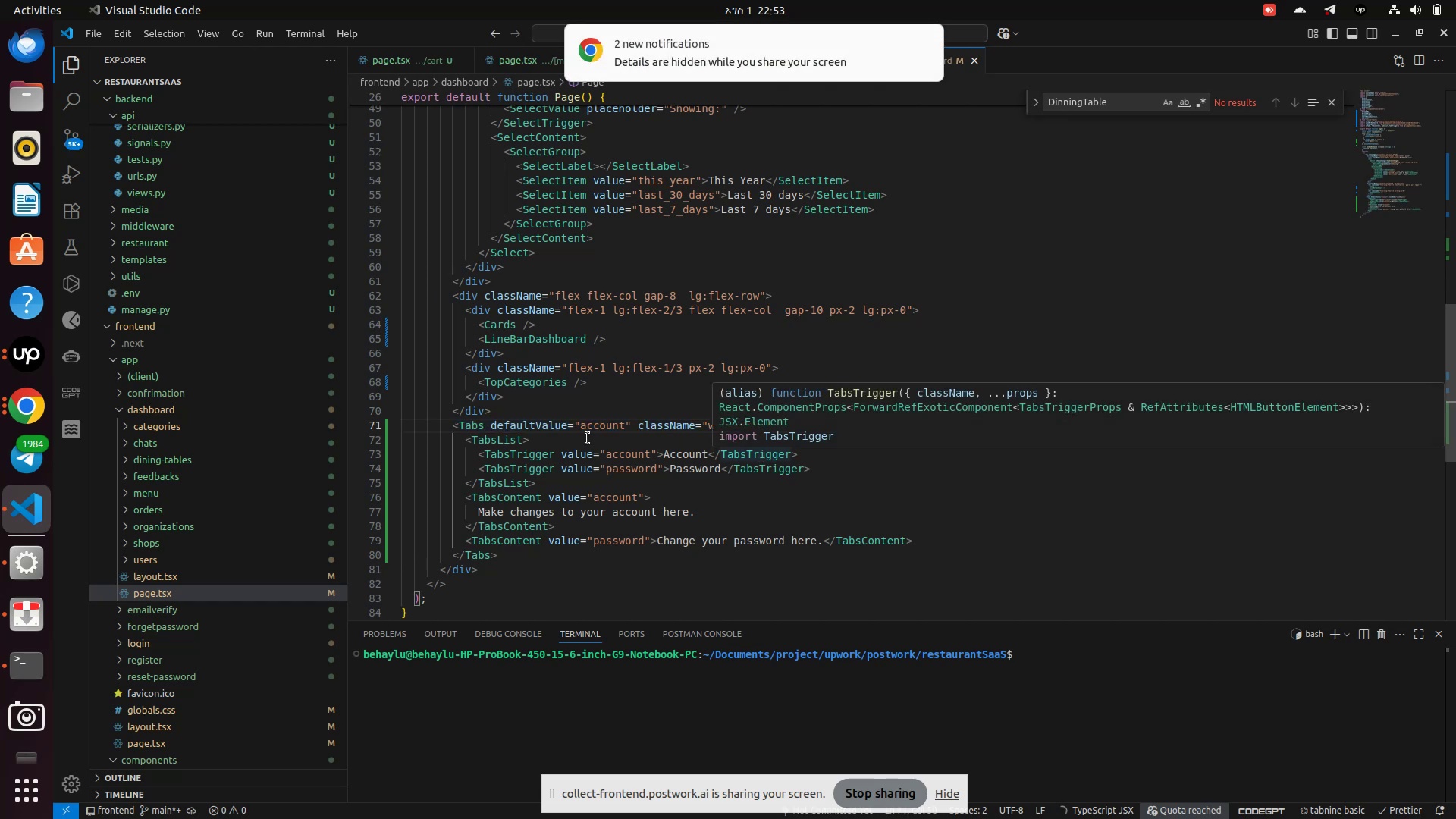 
left_click([588, 438])
 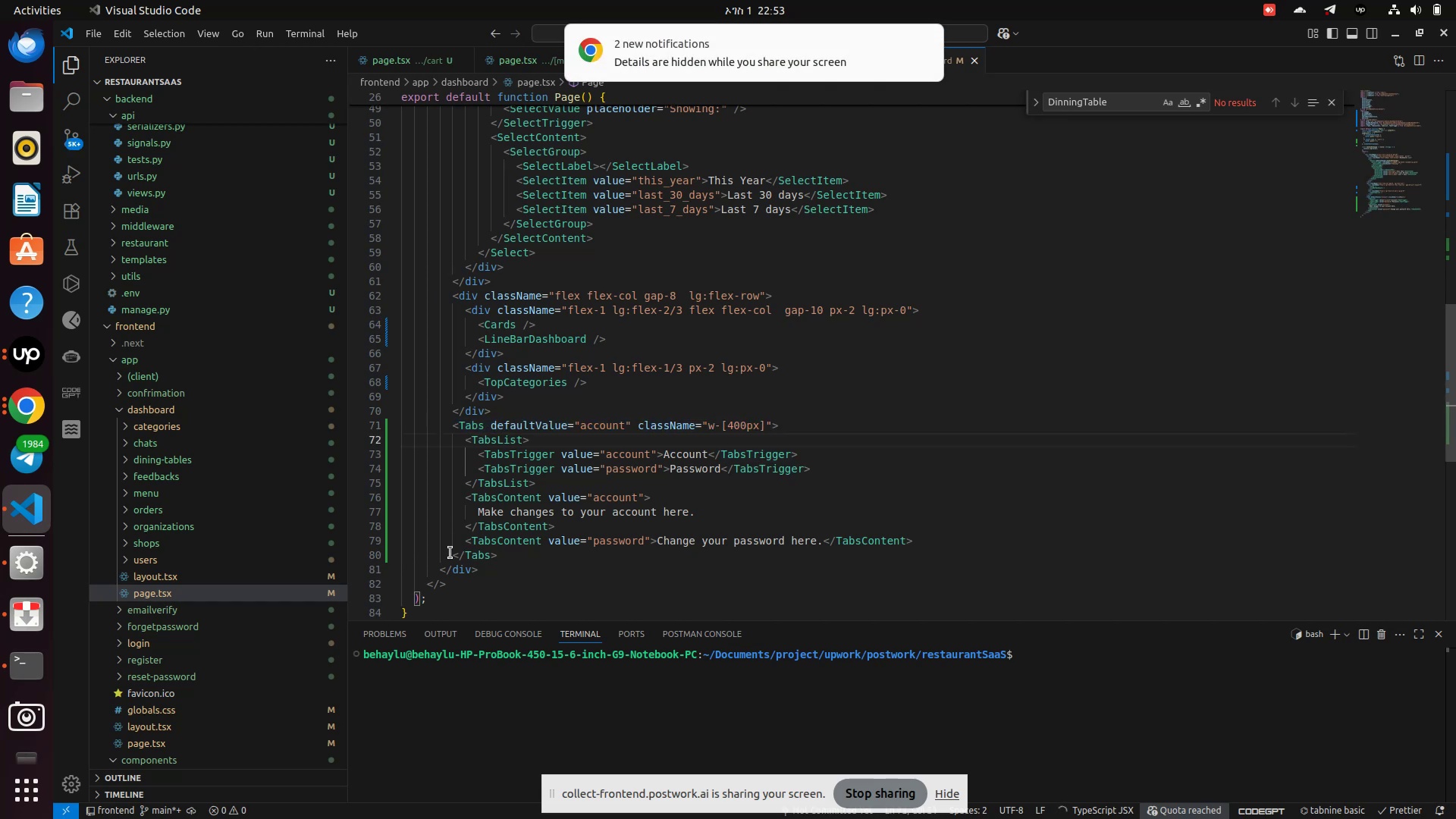 
left_click_drag(start_coordinate=[450, 557], to_coordinate=[506, 557])
 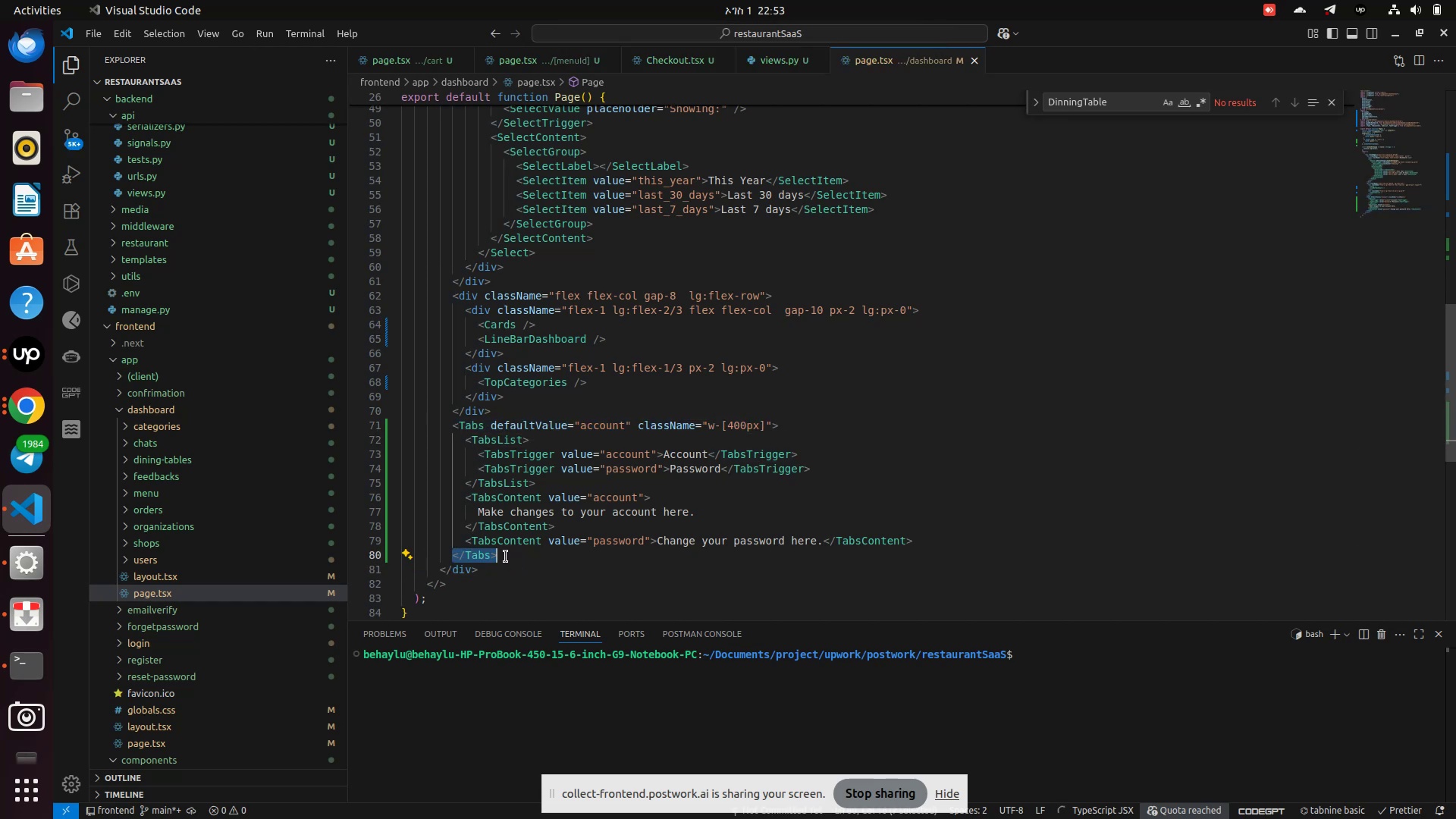 
key(Control+X)
 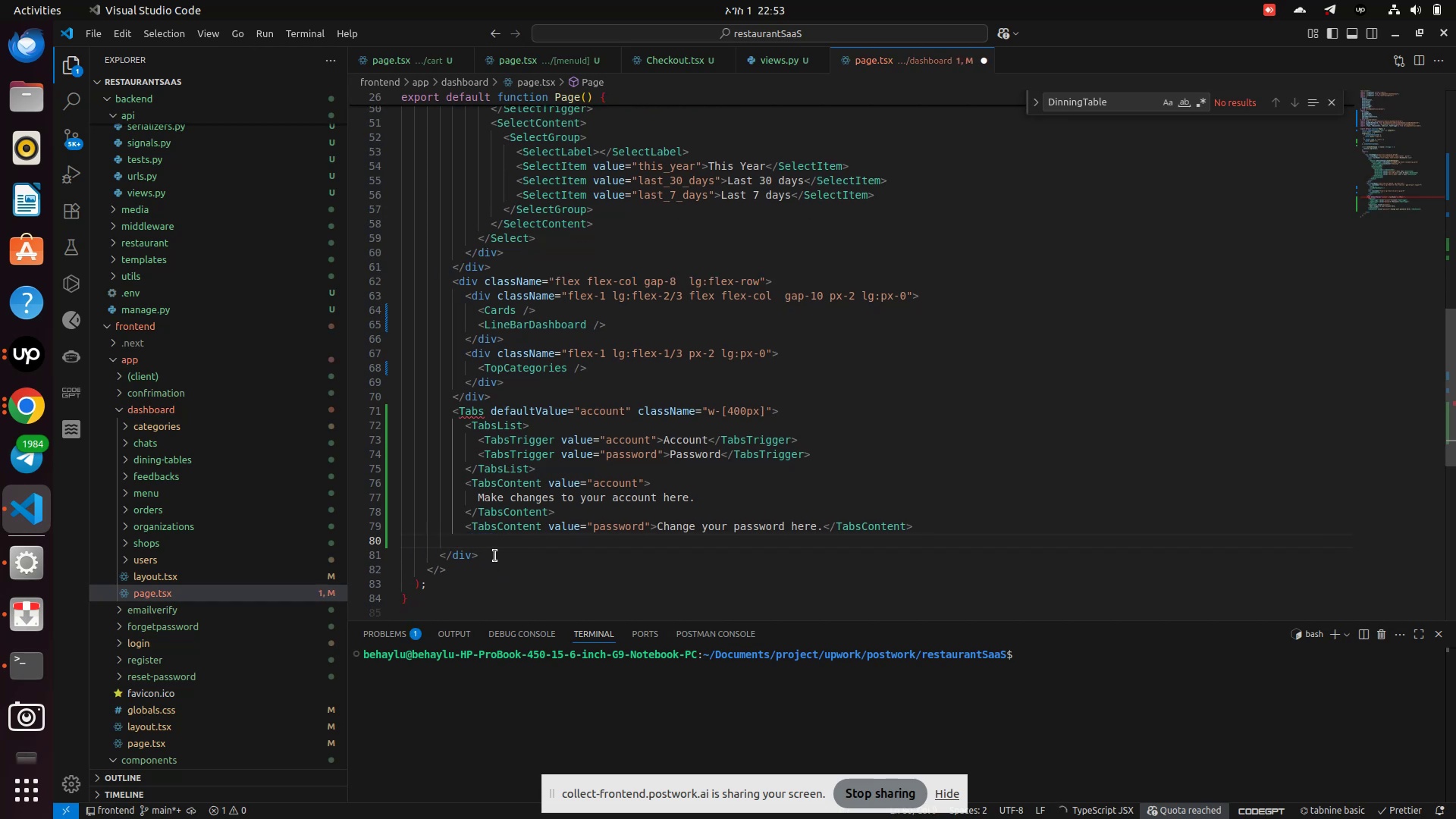 
left_click([495, 556])
 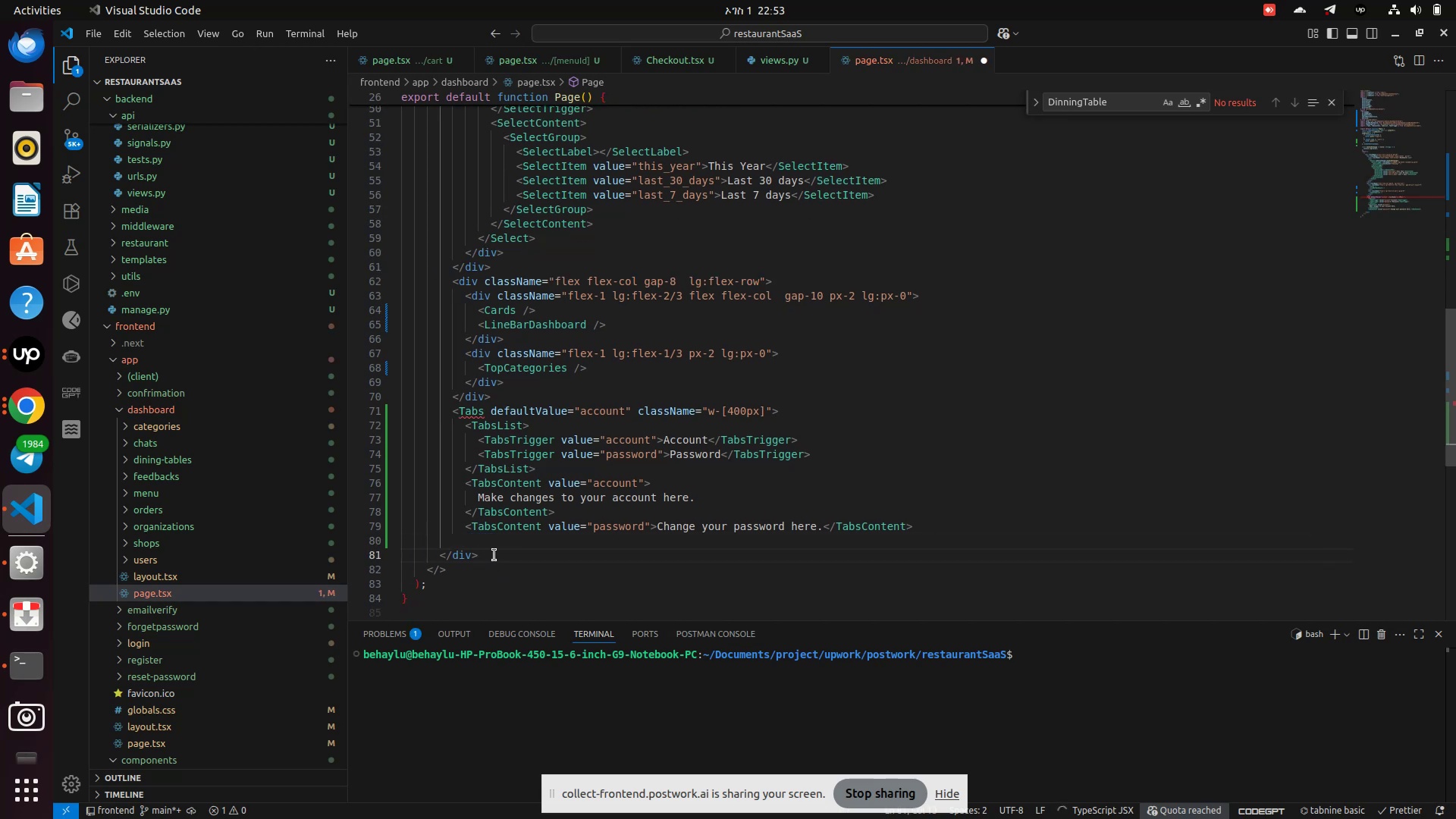 
key(Enter)
 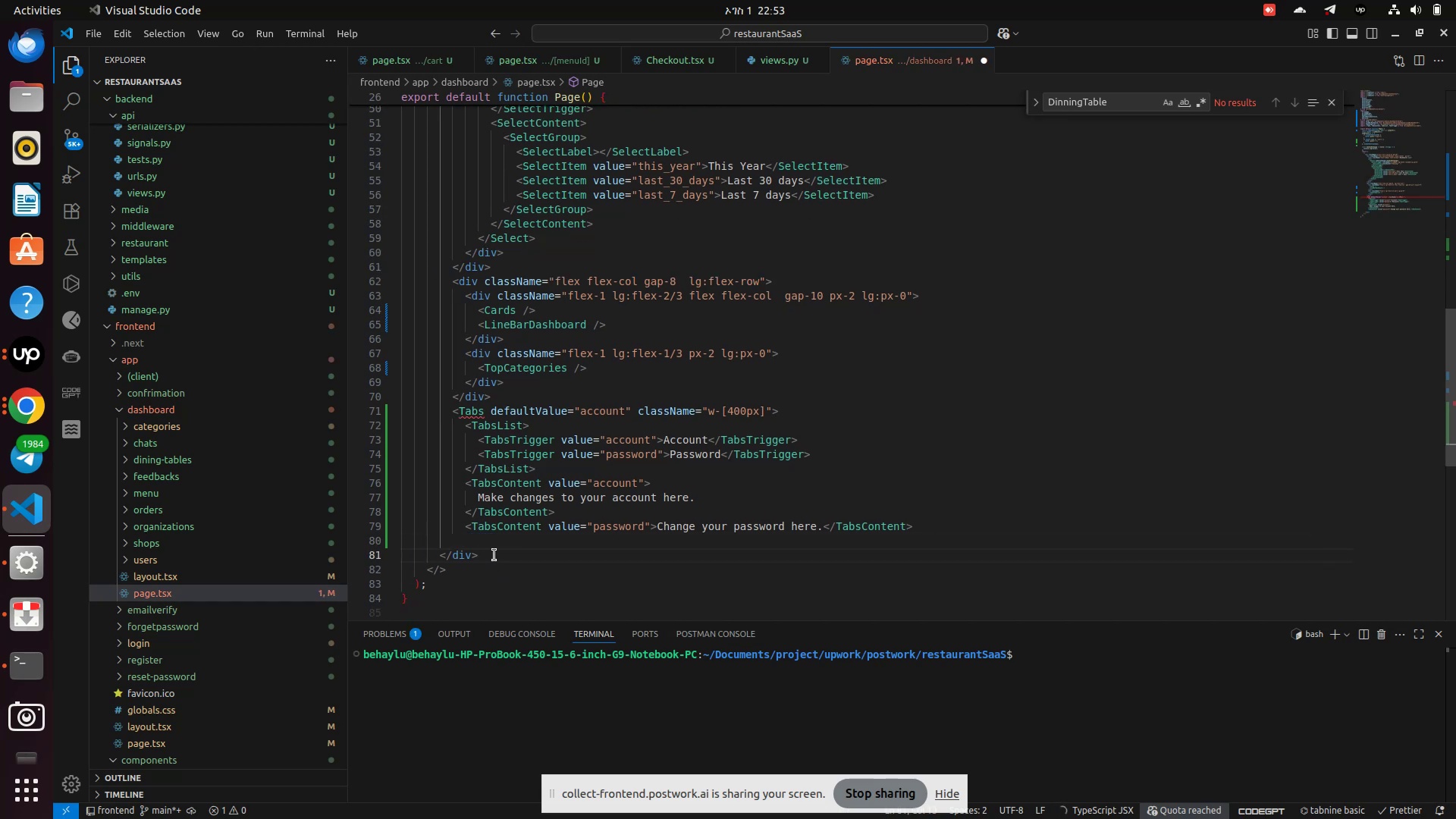 
key(Control+V)
 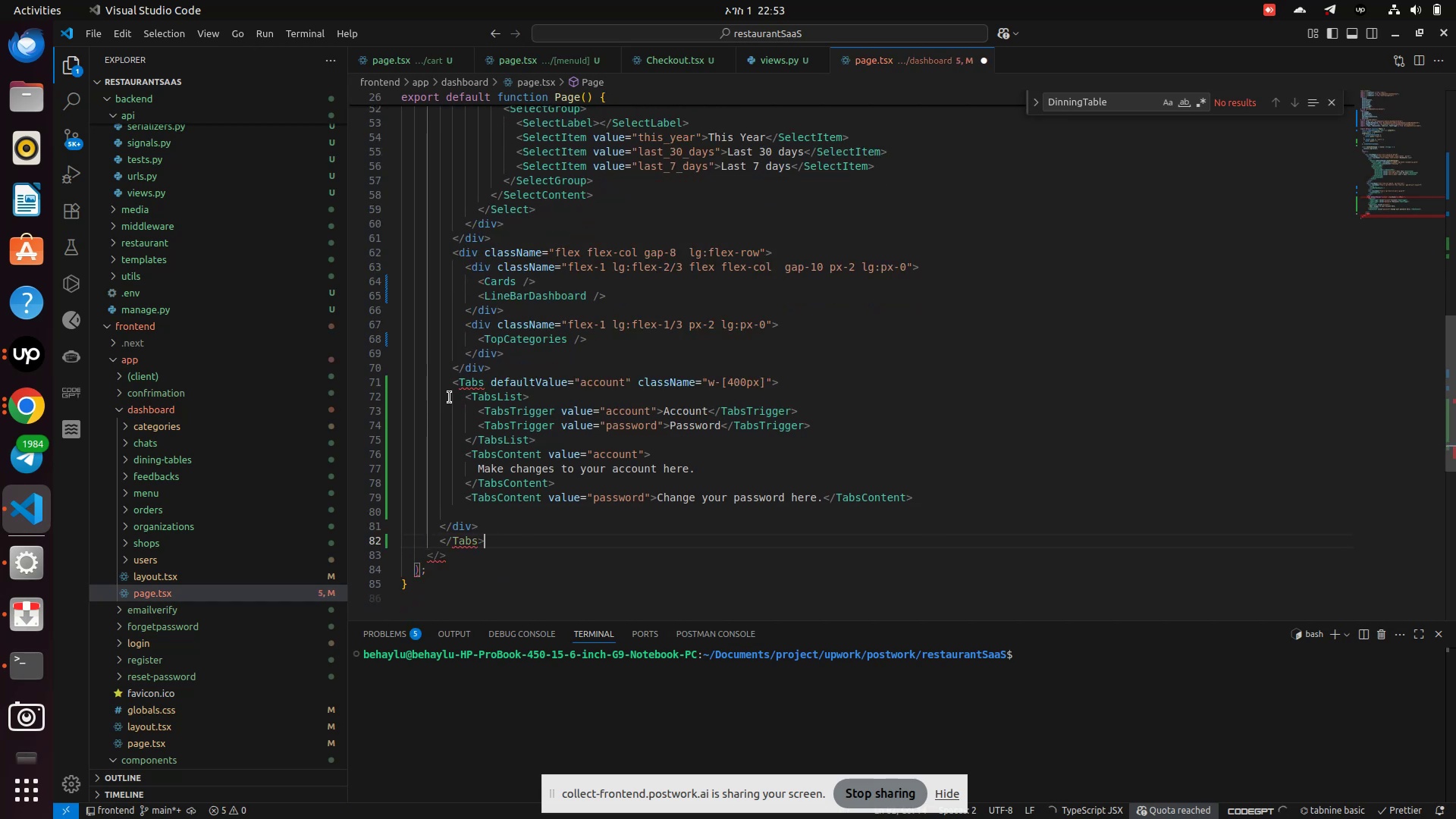 
left_click_drag(start_coordinate=[453, 381], to_coordinate=[783, 381])
 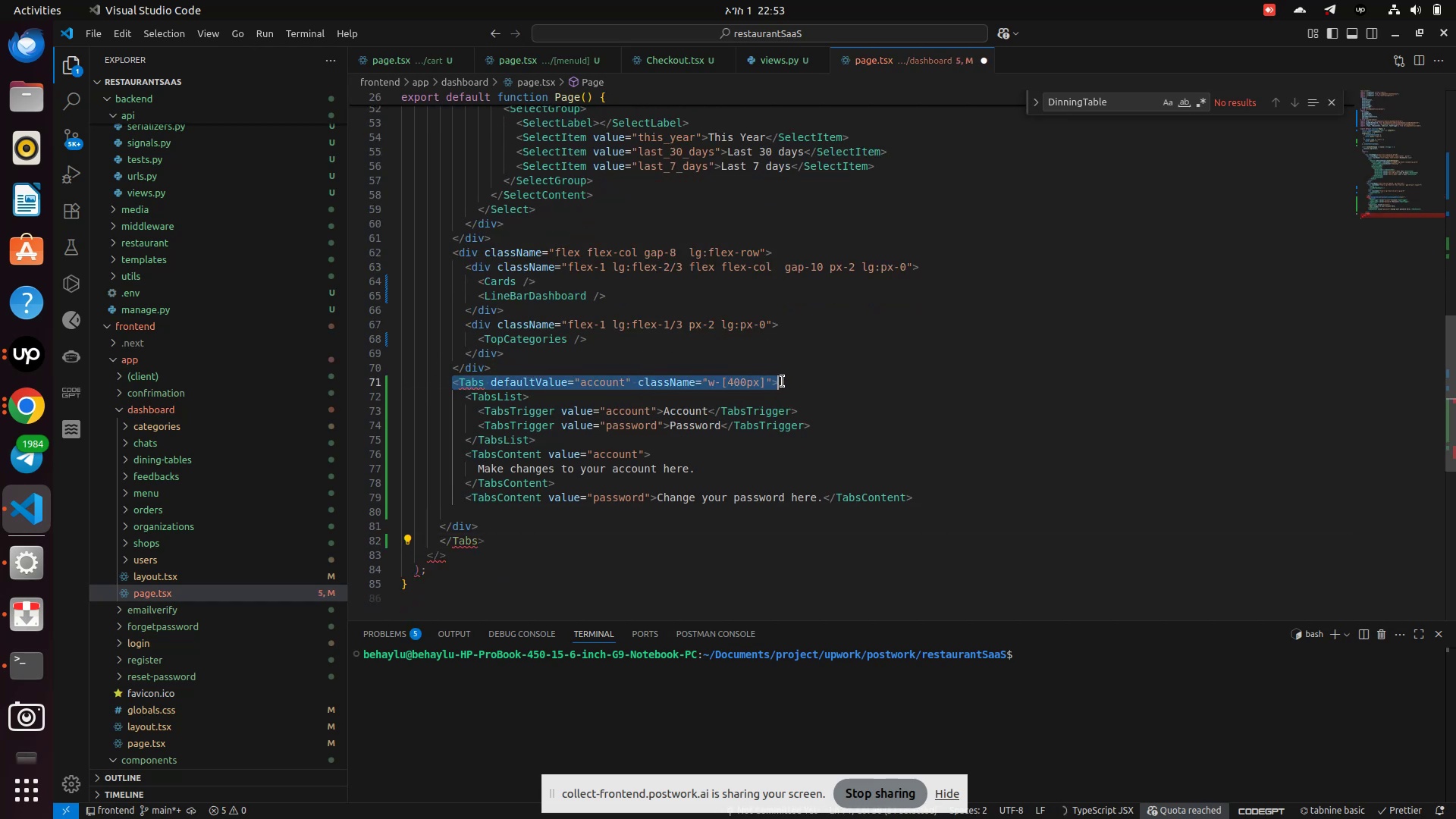 
key(Control+X)
 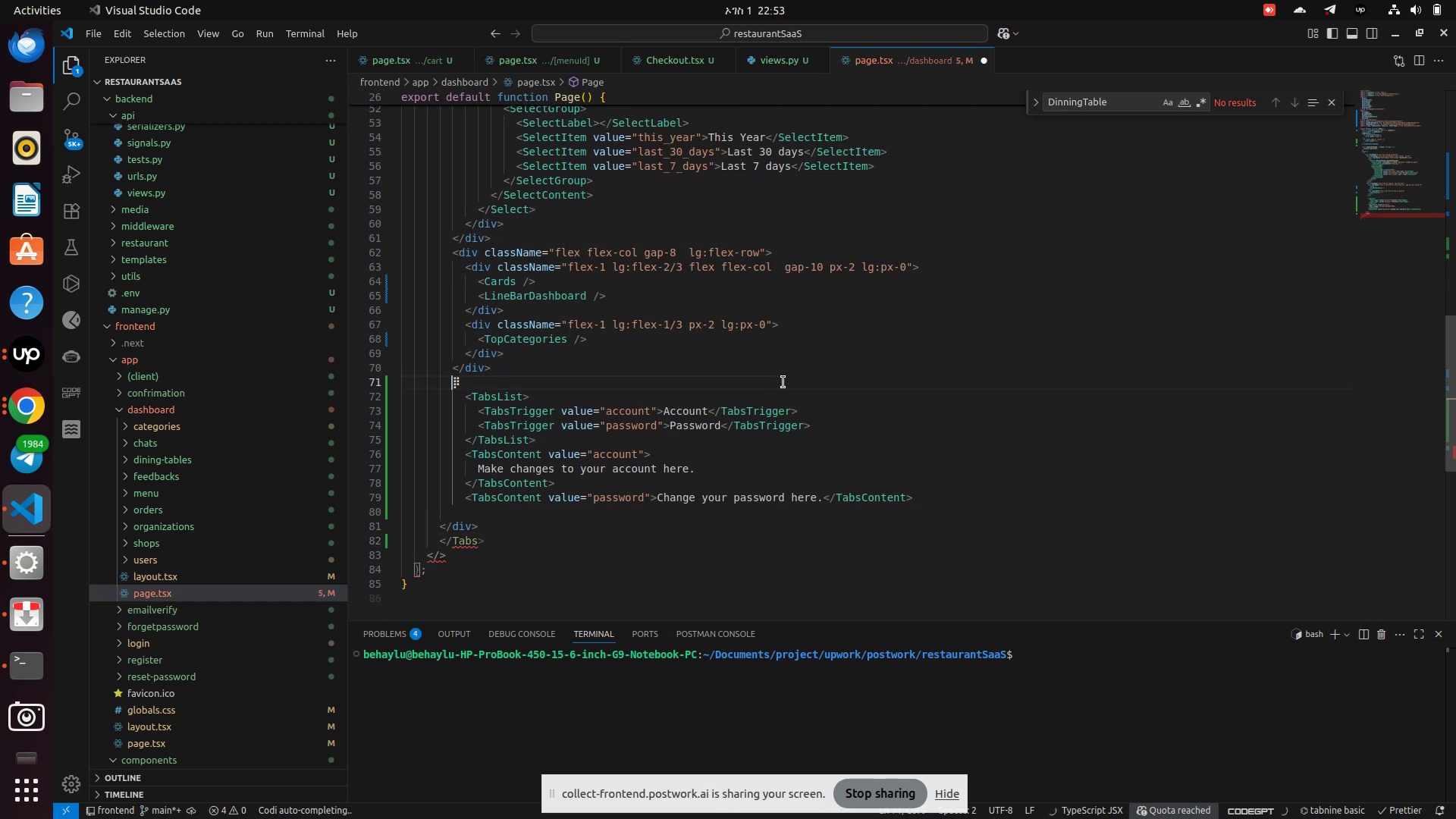 
scroll: coordinate [783, 382], scroll_direction: up, amount: 3.0
 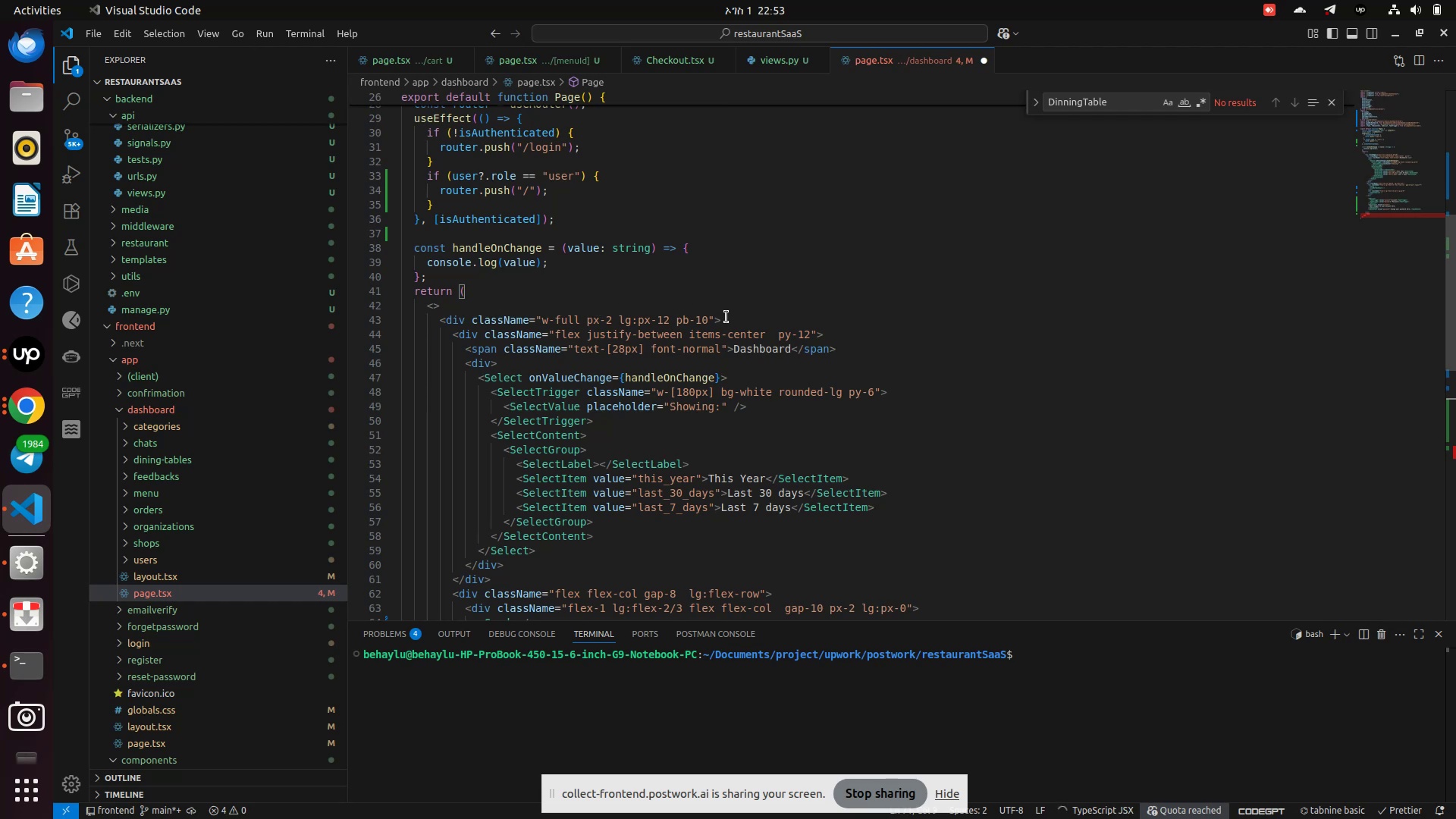 
left_click([688, 307])
 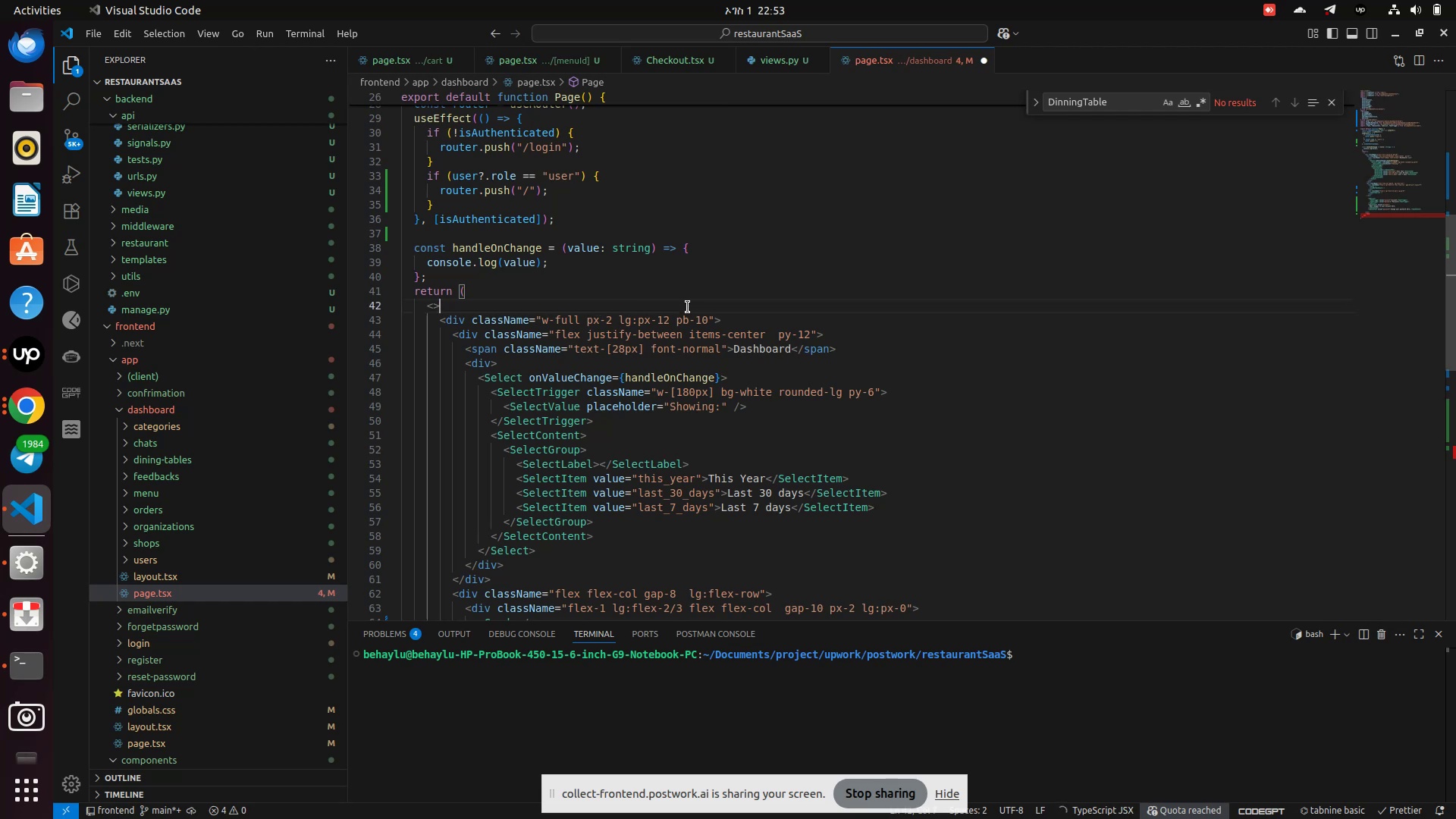 
key(Enter)
 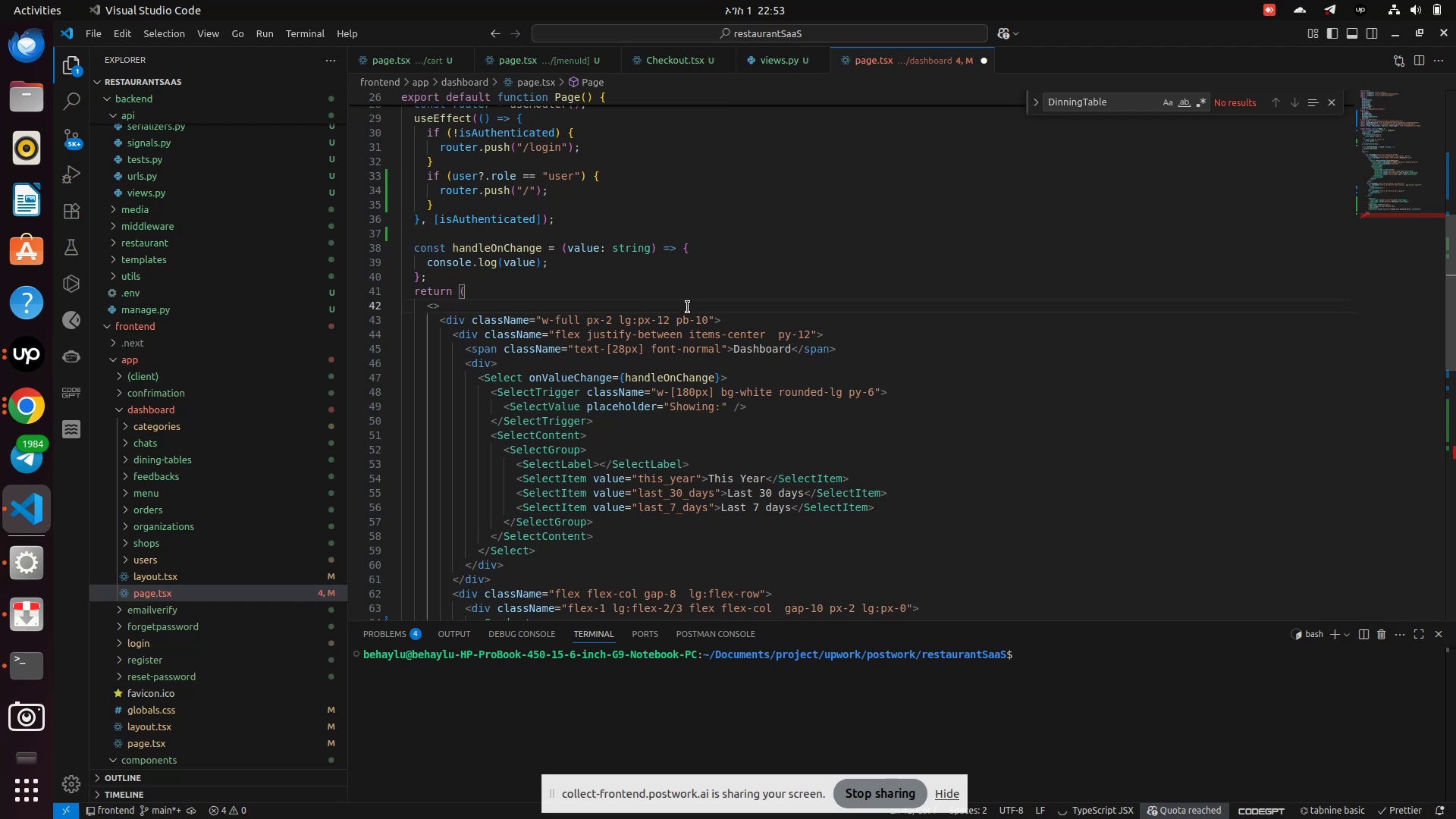 
key(Control+V)
 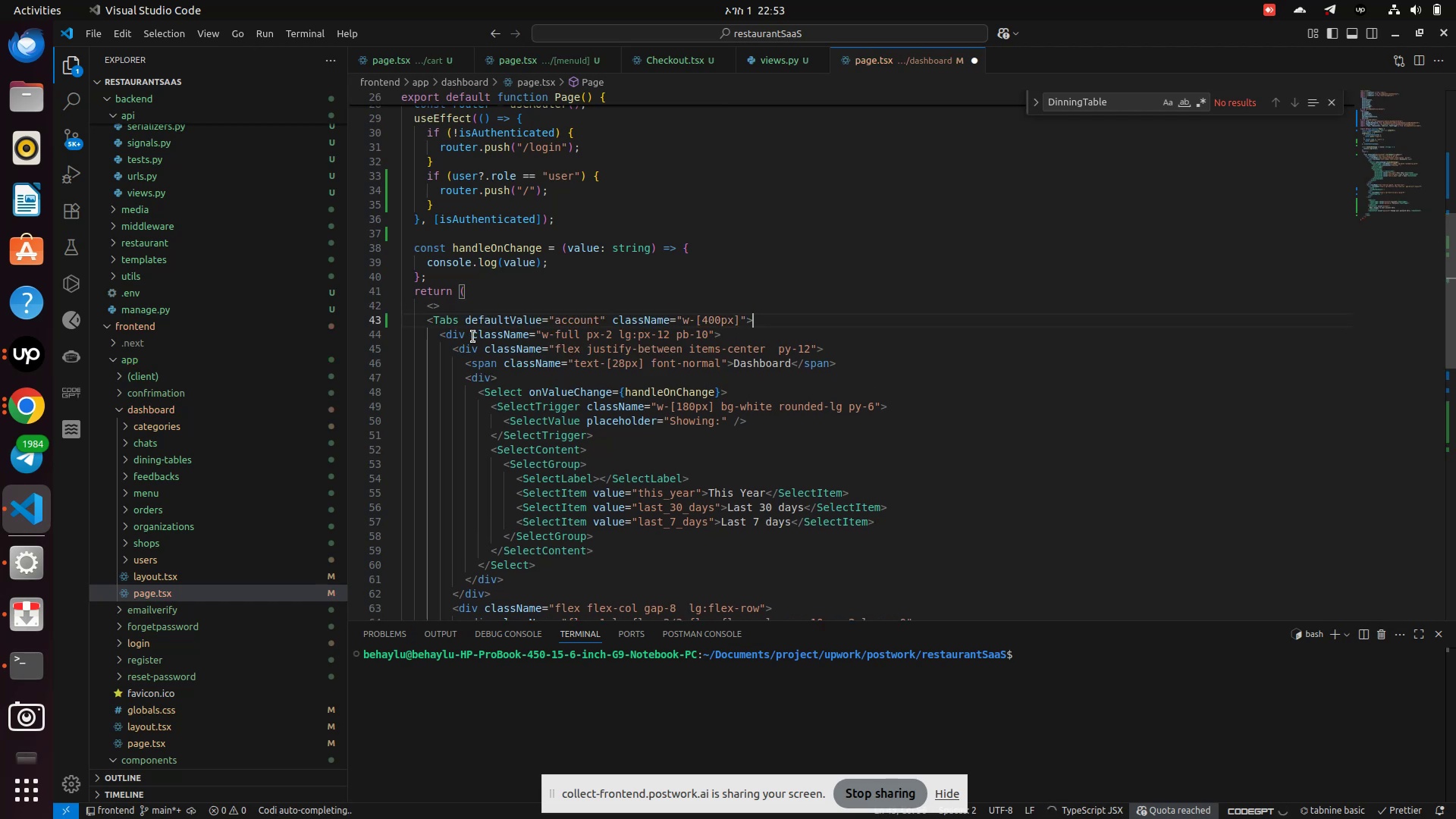 
left_click_drag(start_coordinate=[472, 336], to_coordinate=[714, 331])
 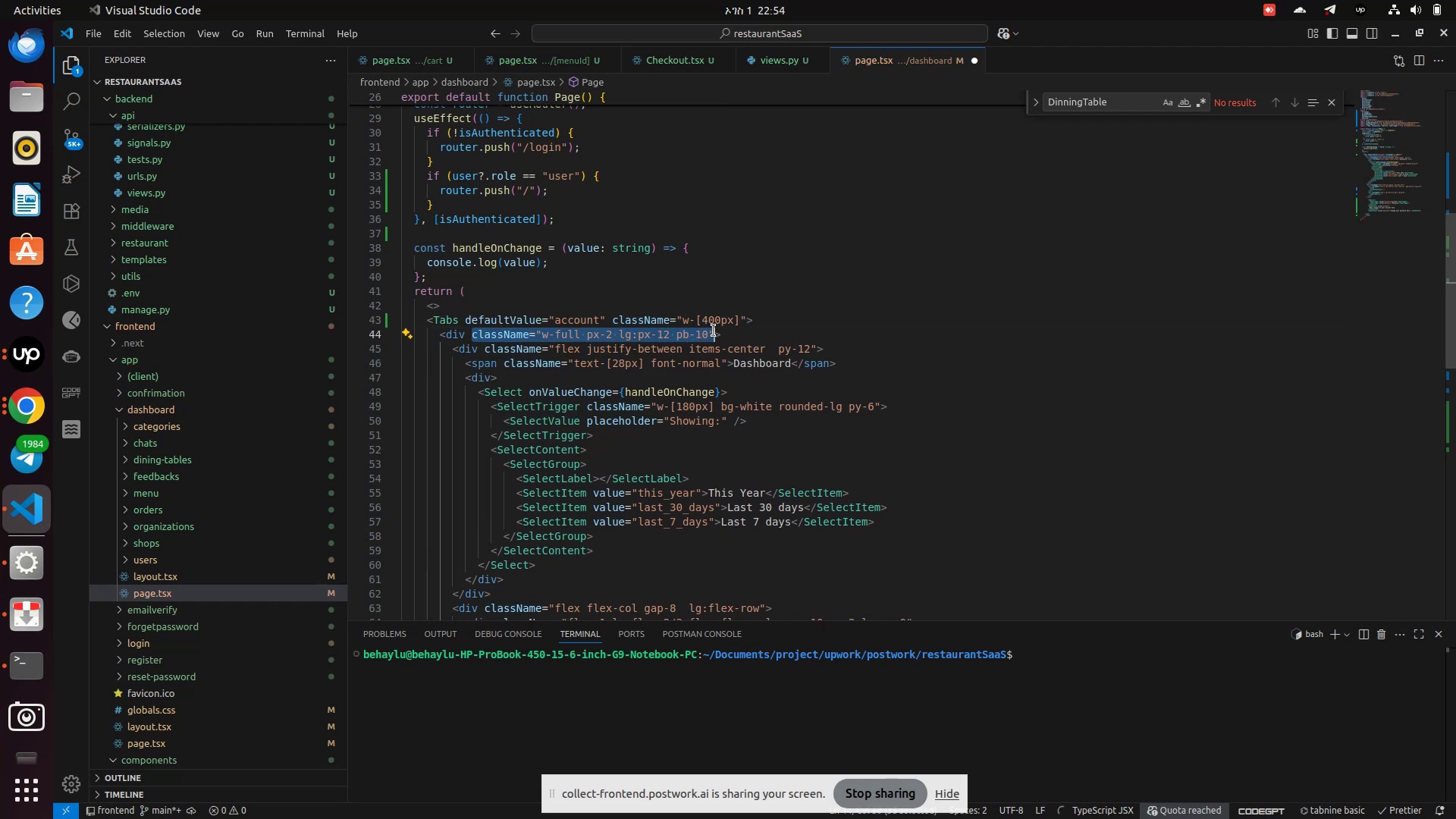 
key(Control+X)
 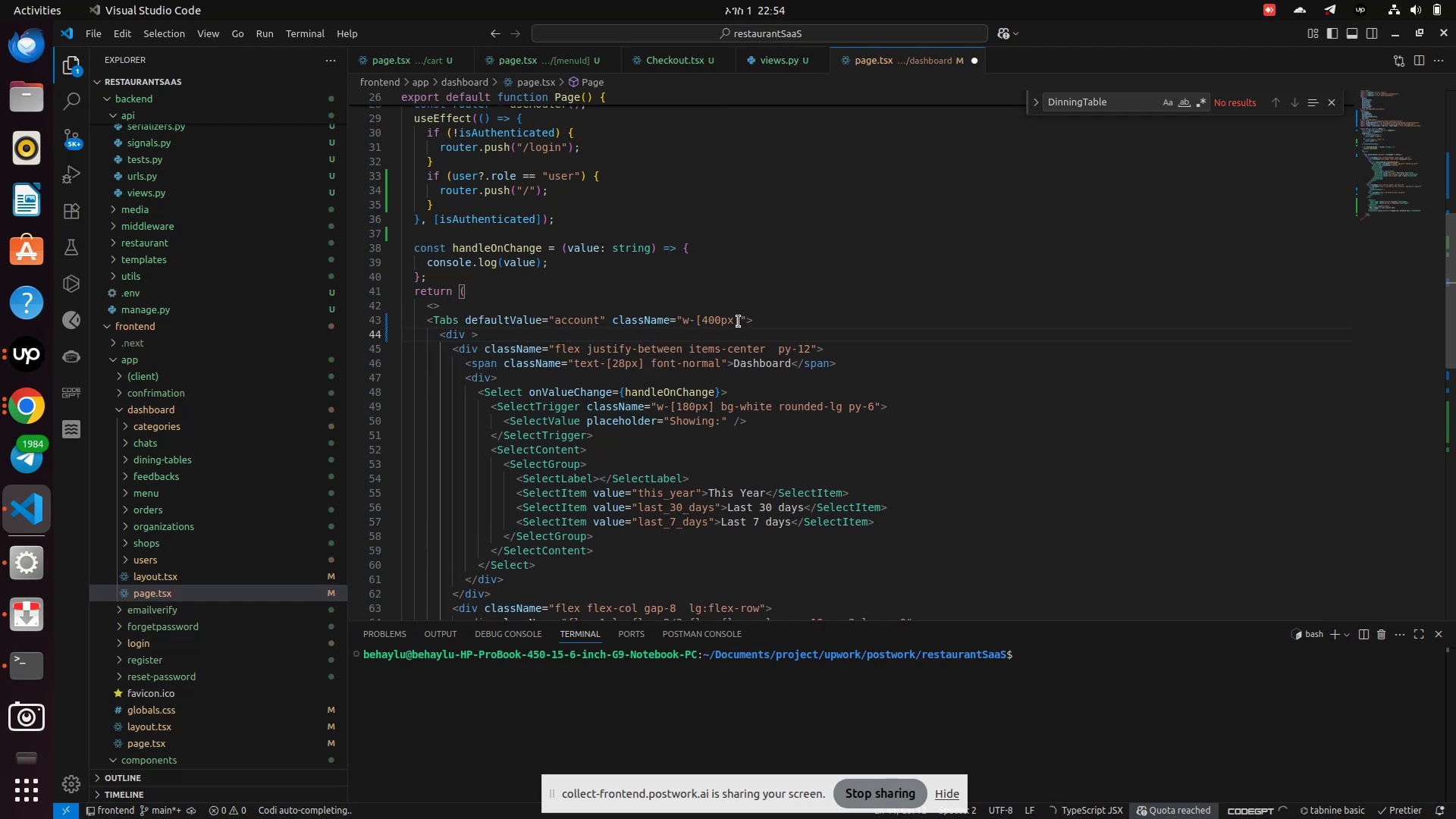 
left_click([738, 322])
 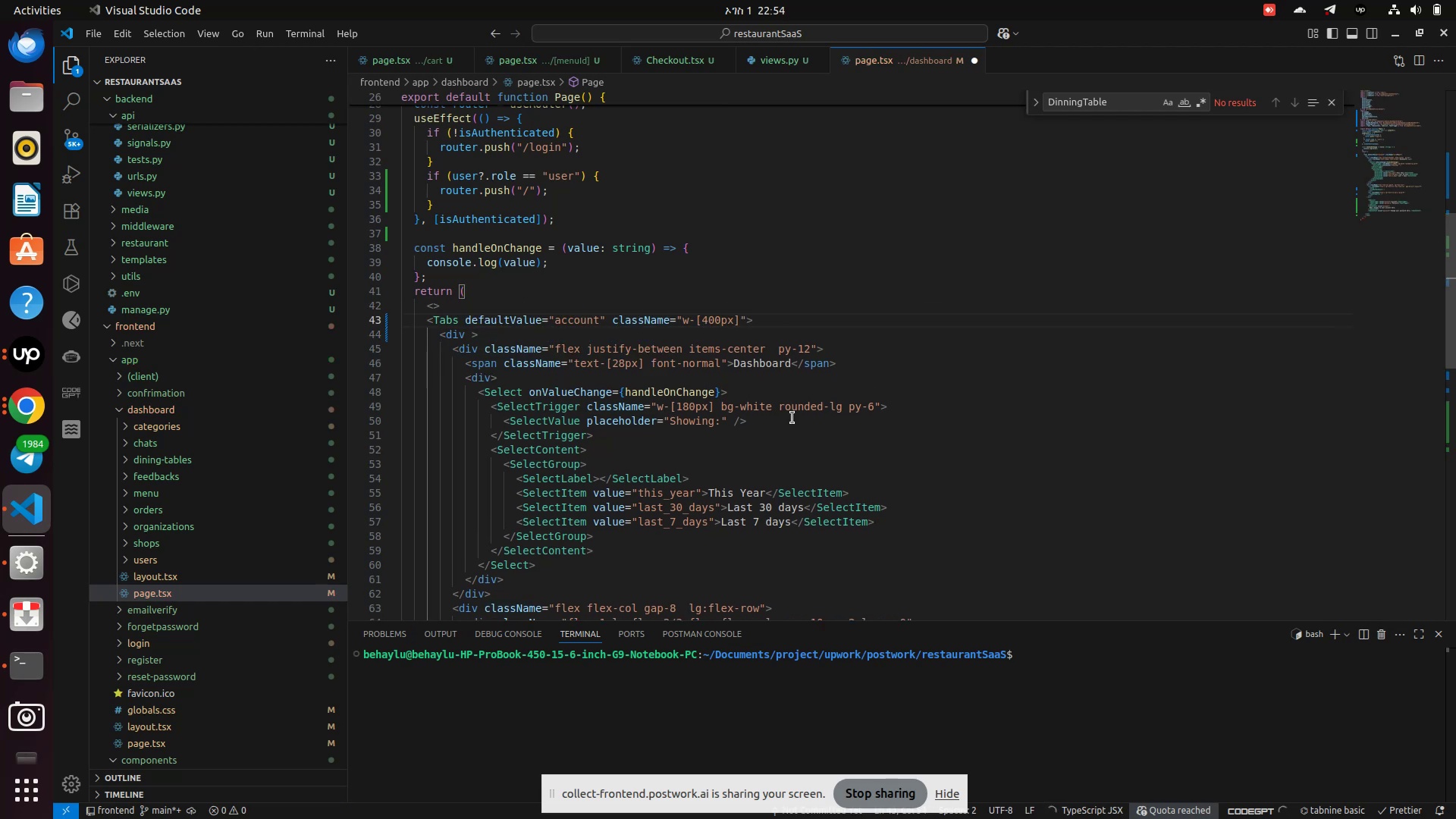 
hold_key(key=Backspace, duration=0.55)
 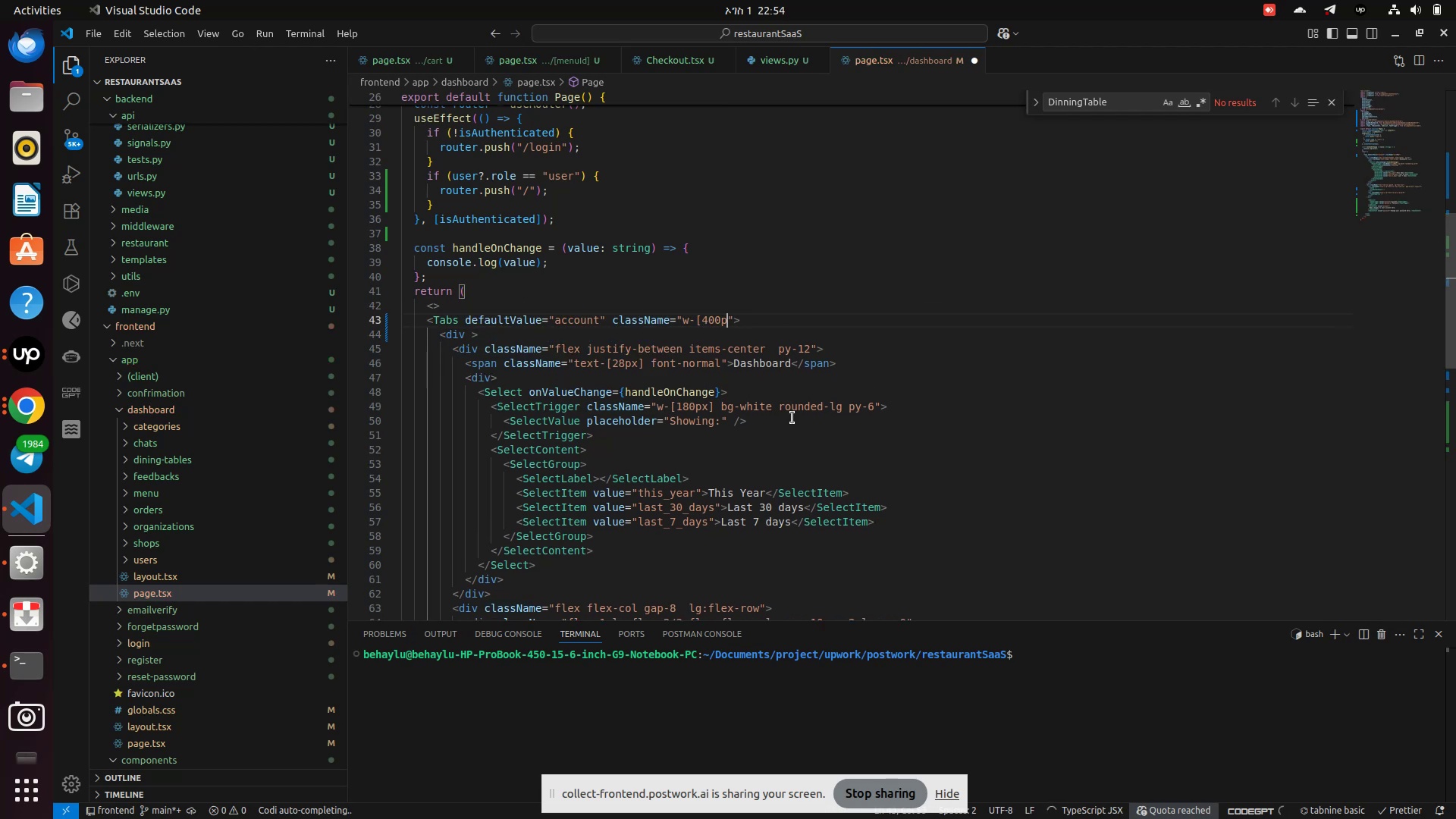 
key(Backspace)
 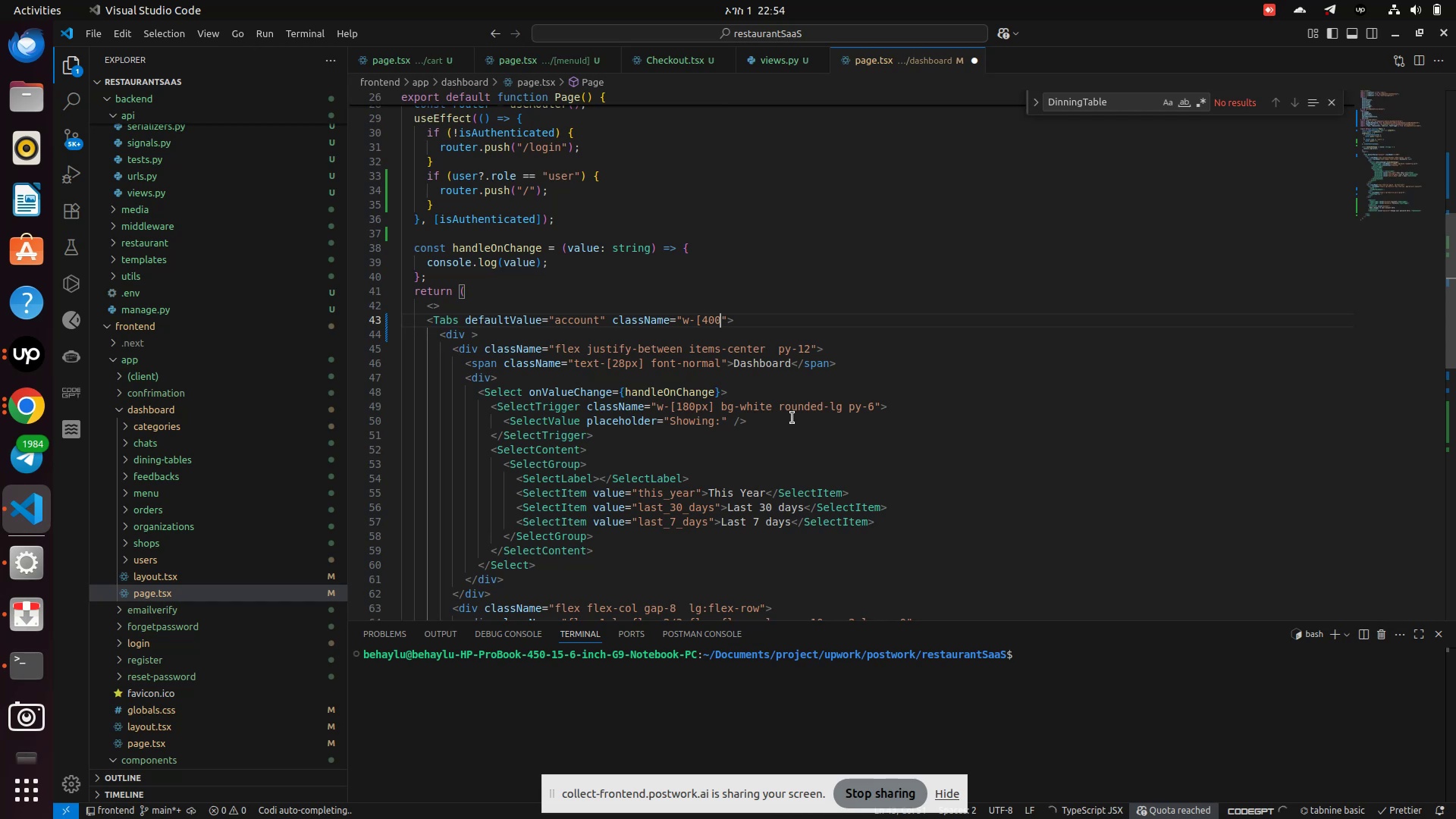 
key(Backspace)
 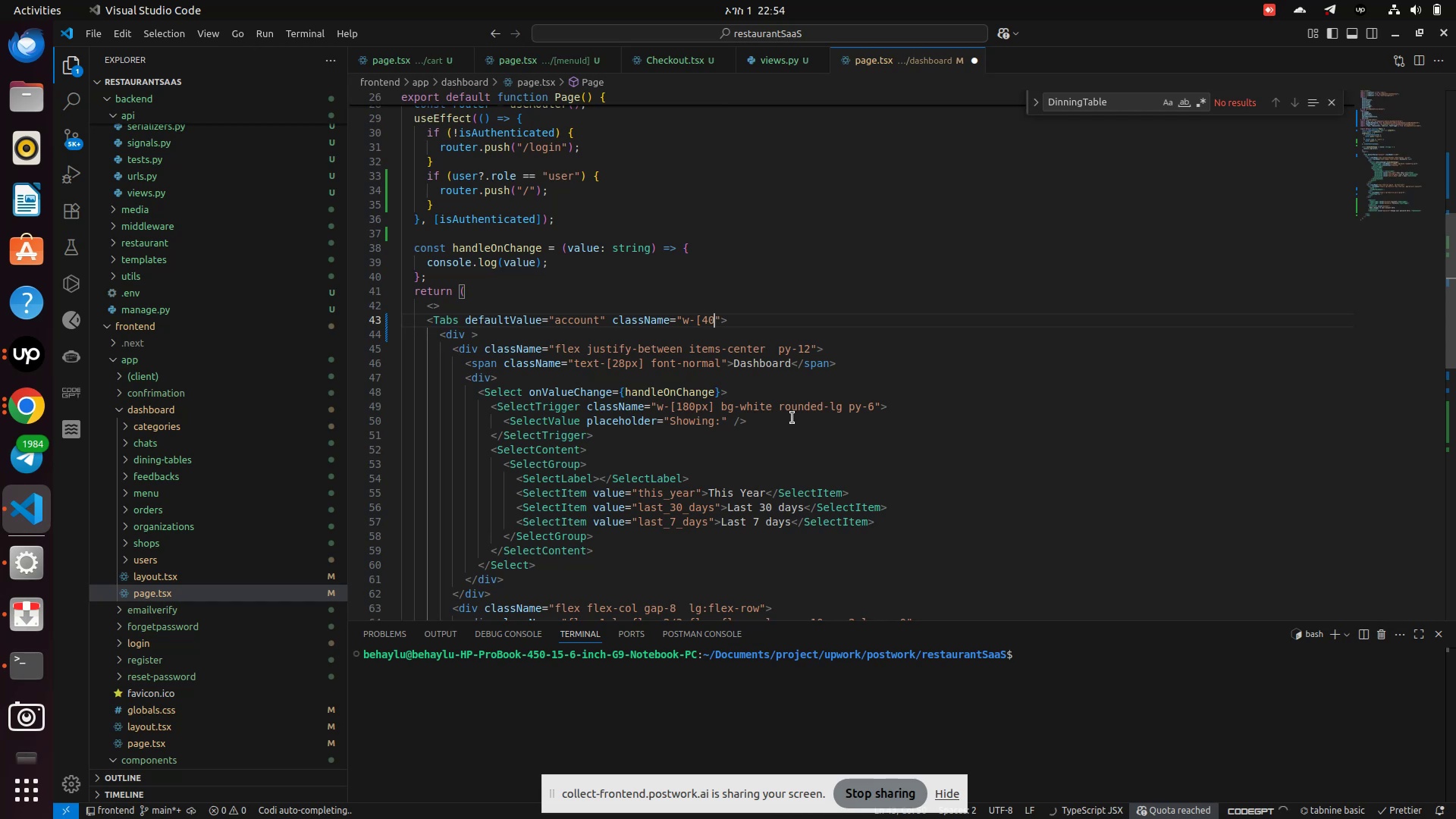 
key(Backspace)
 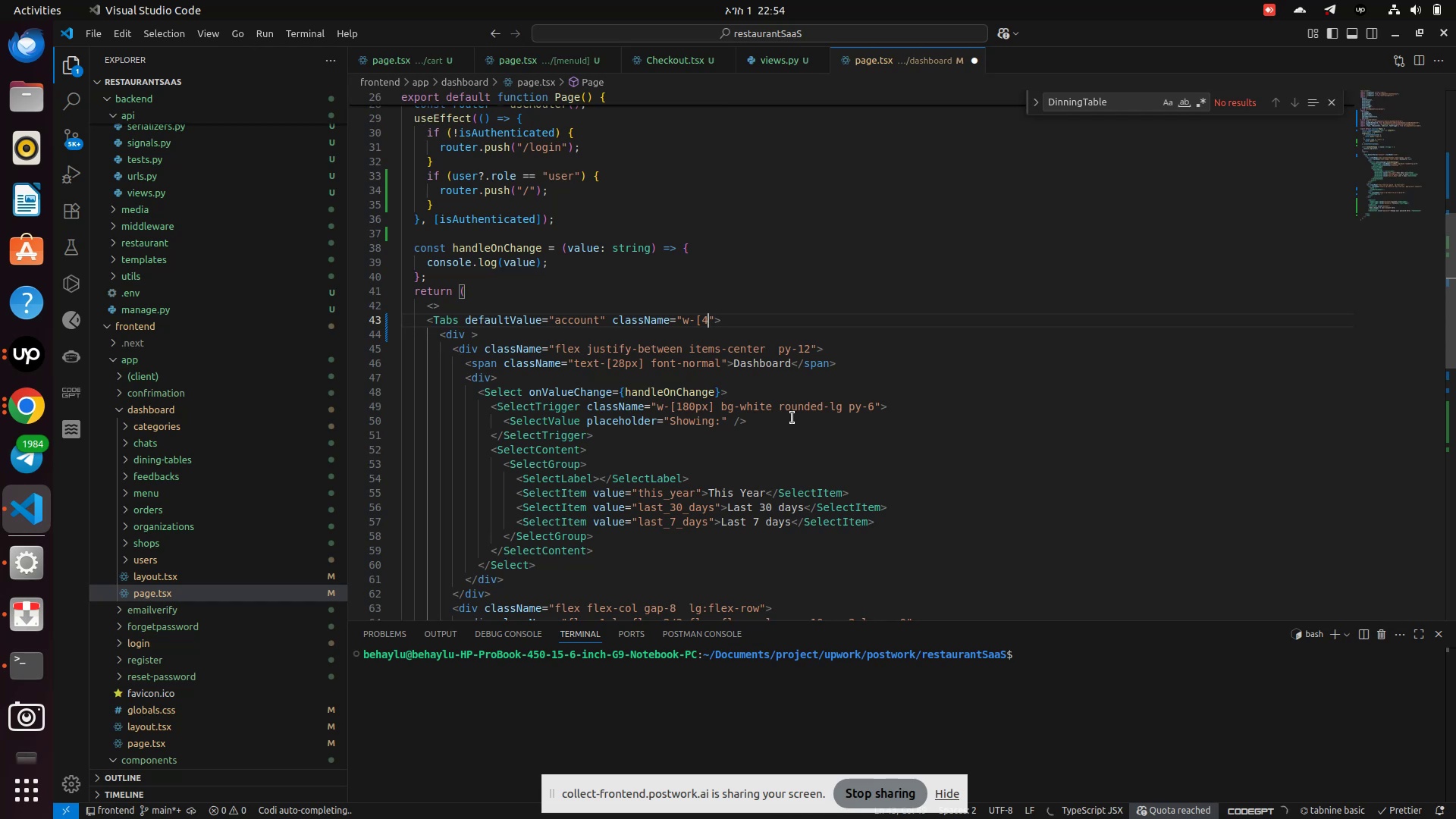 
key(Backspace)
 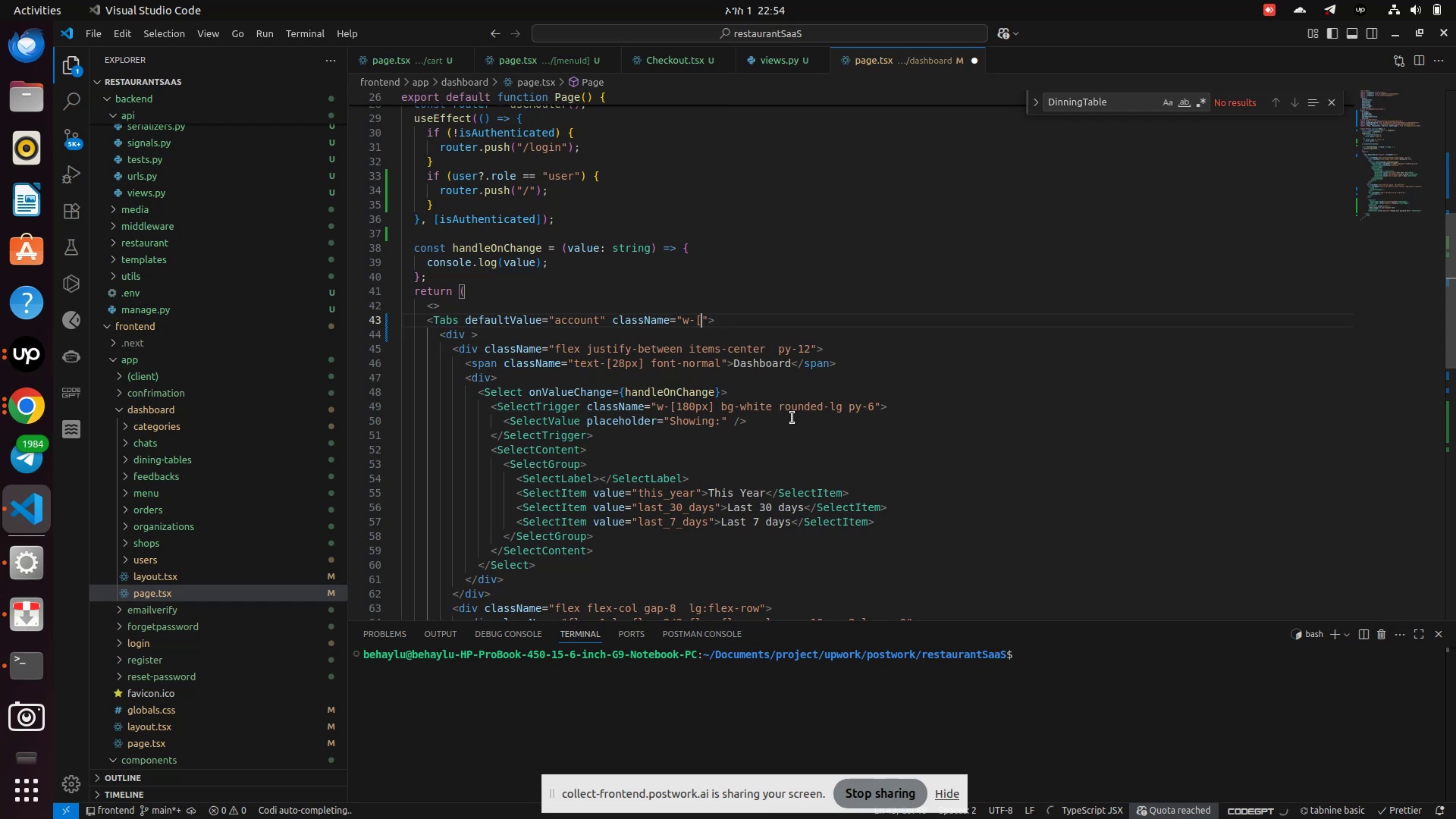 
key(Backspace)
 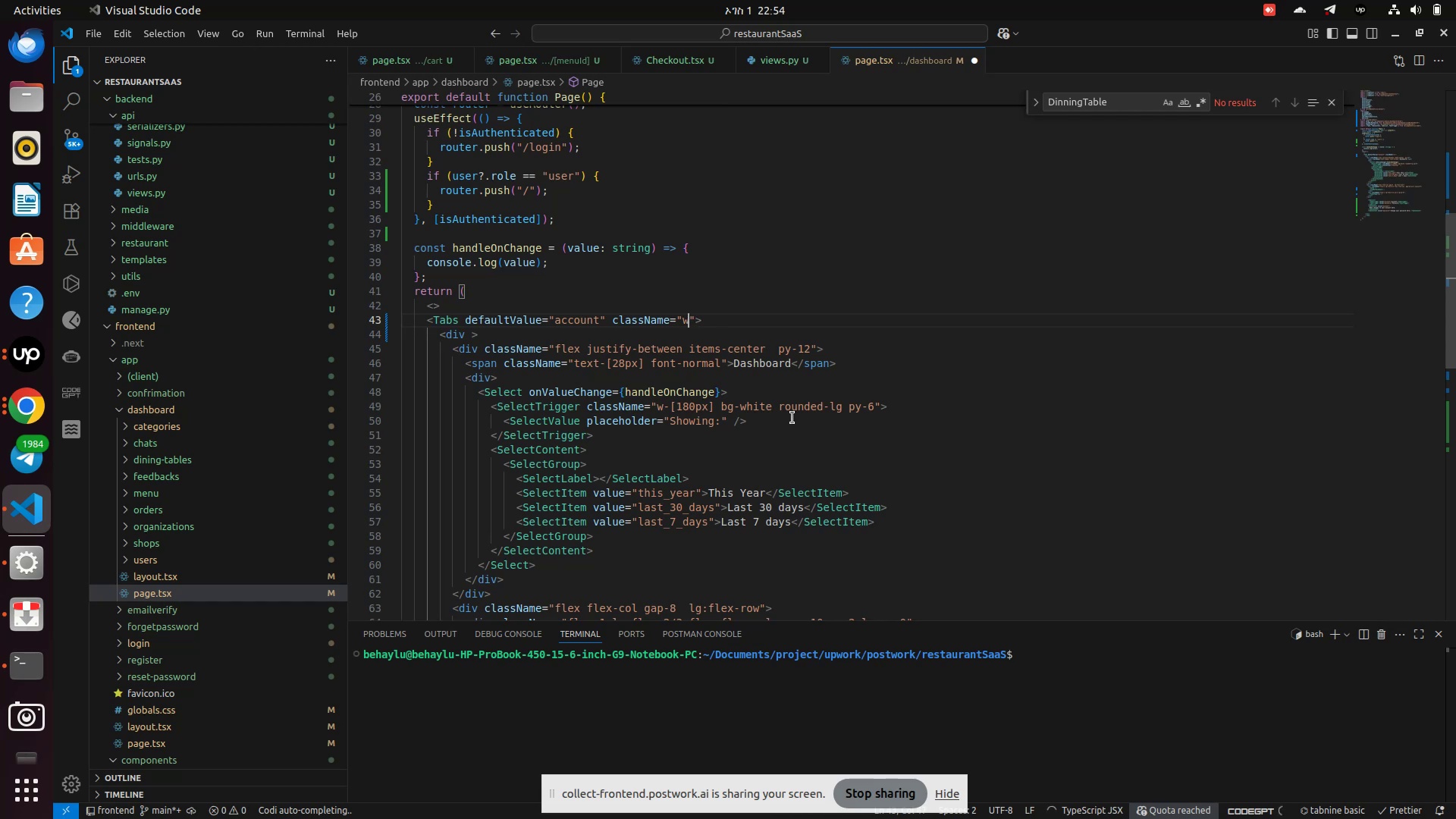 
key(Backspace)
 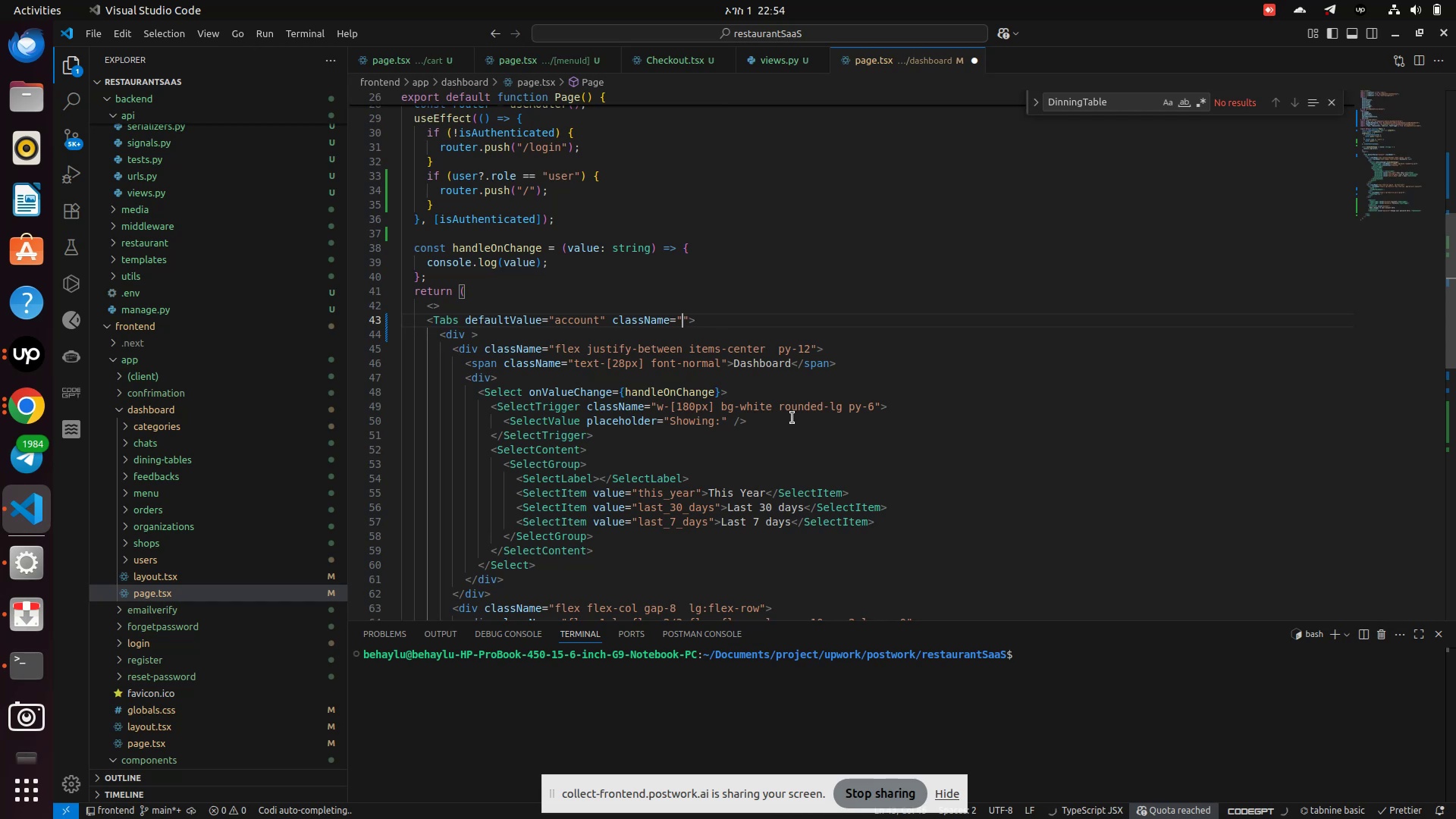 
key(Backspace)
 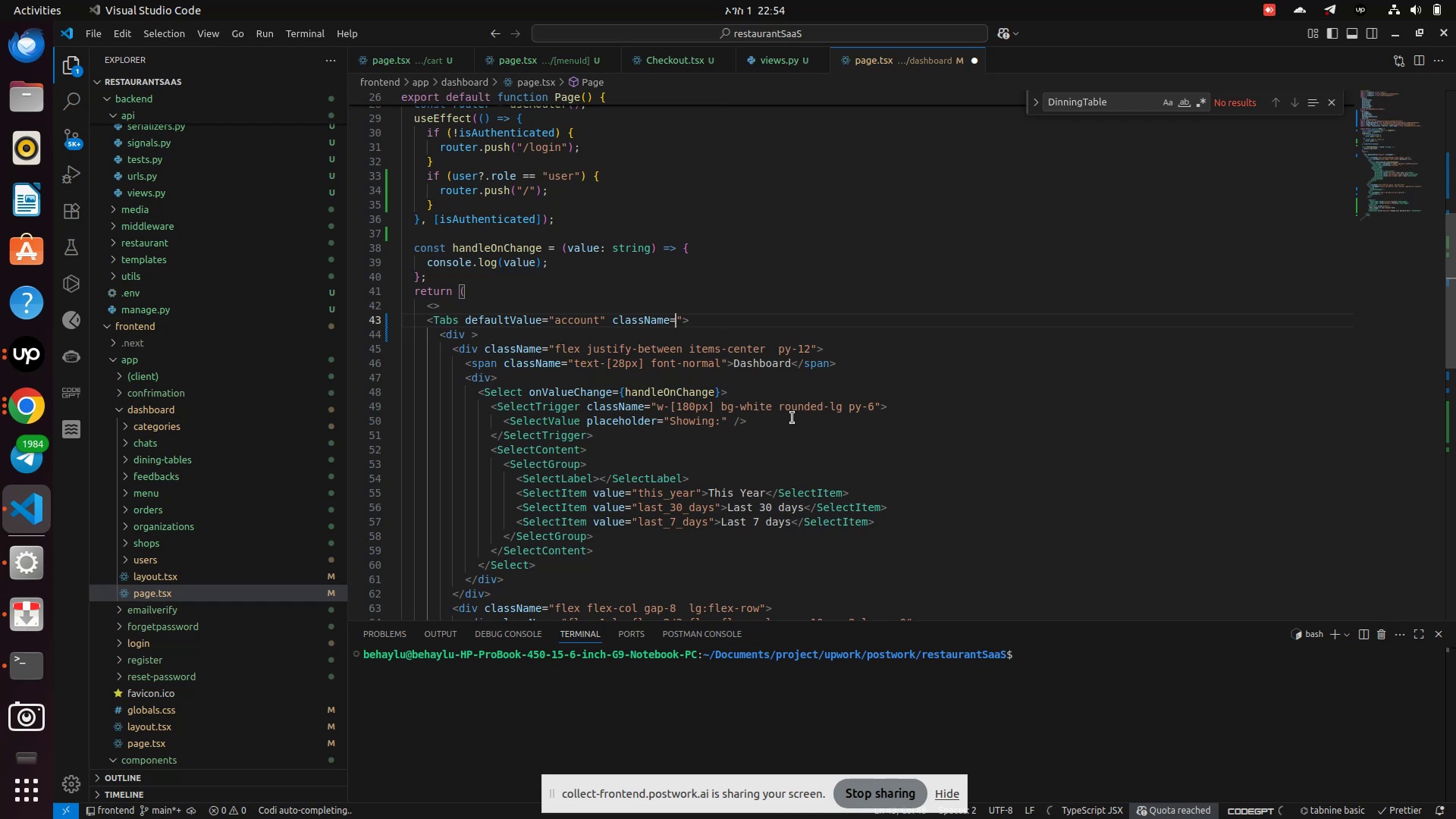 
hold_key(key=ControlLeft, duration=0.35)
 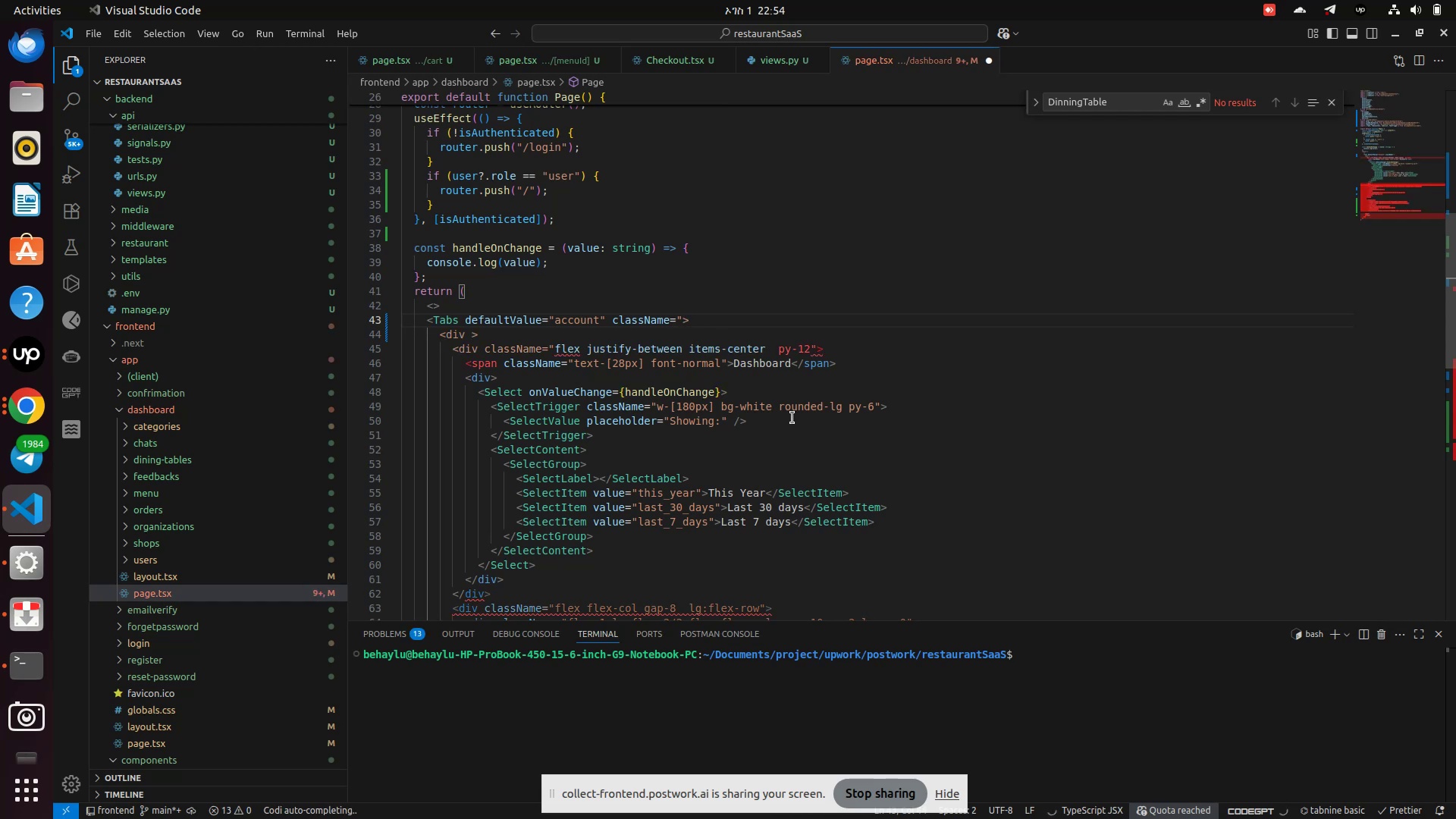 
key(ArrowRight)
 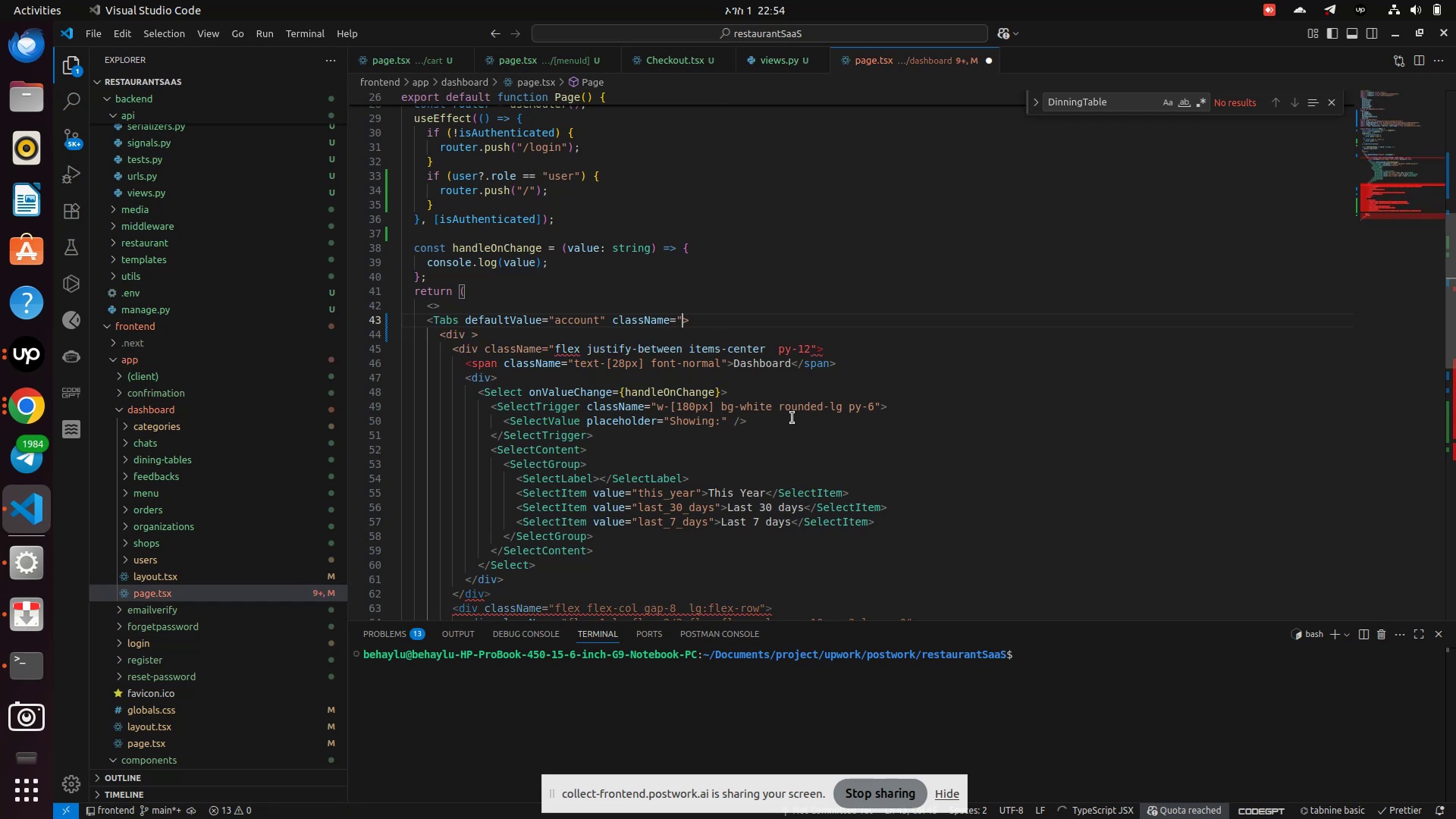 
hold_key(key=Backspace, duration=0.68)
 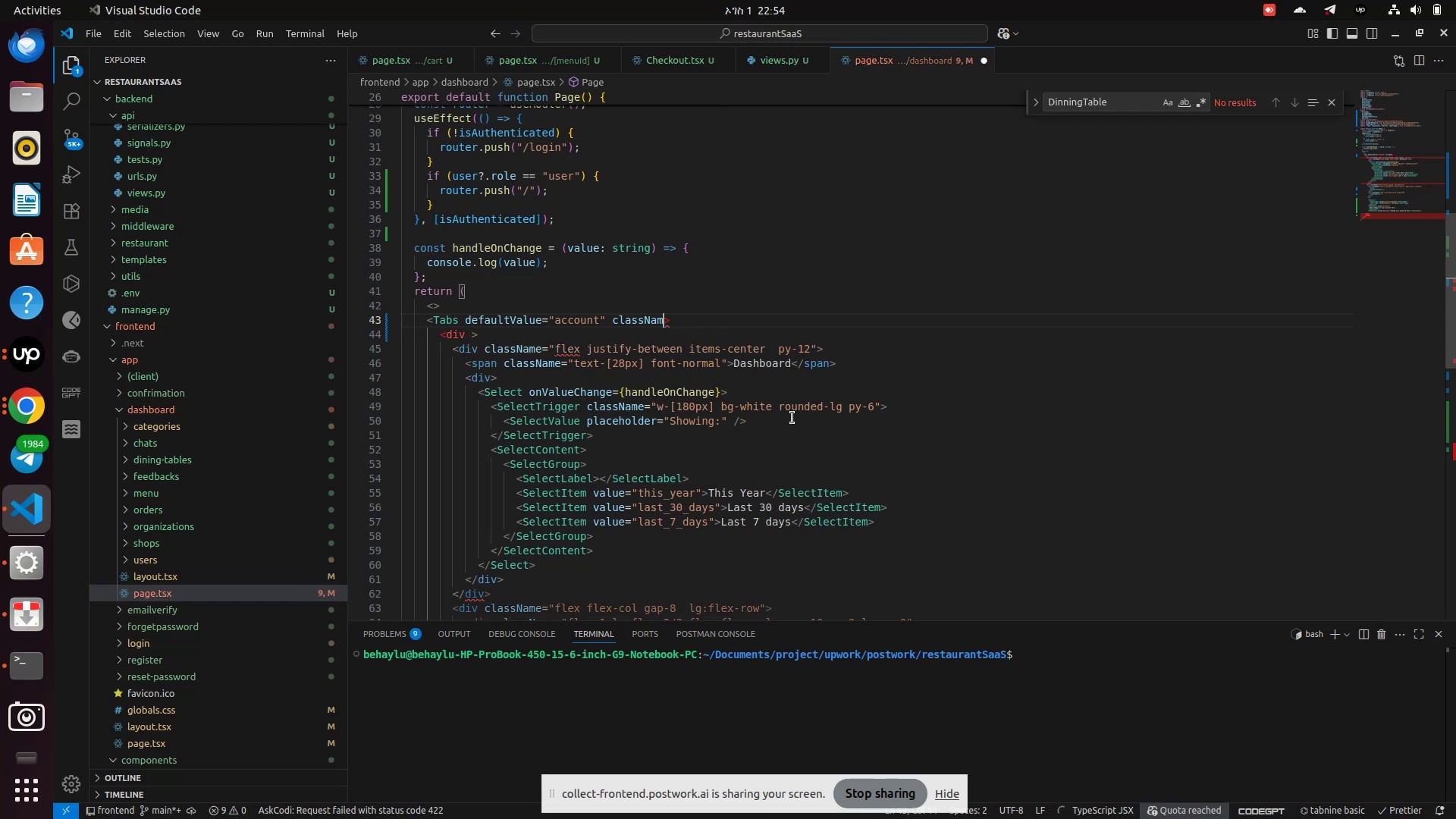 
key(Backspace)
 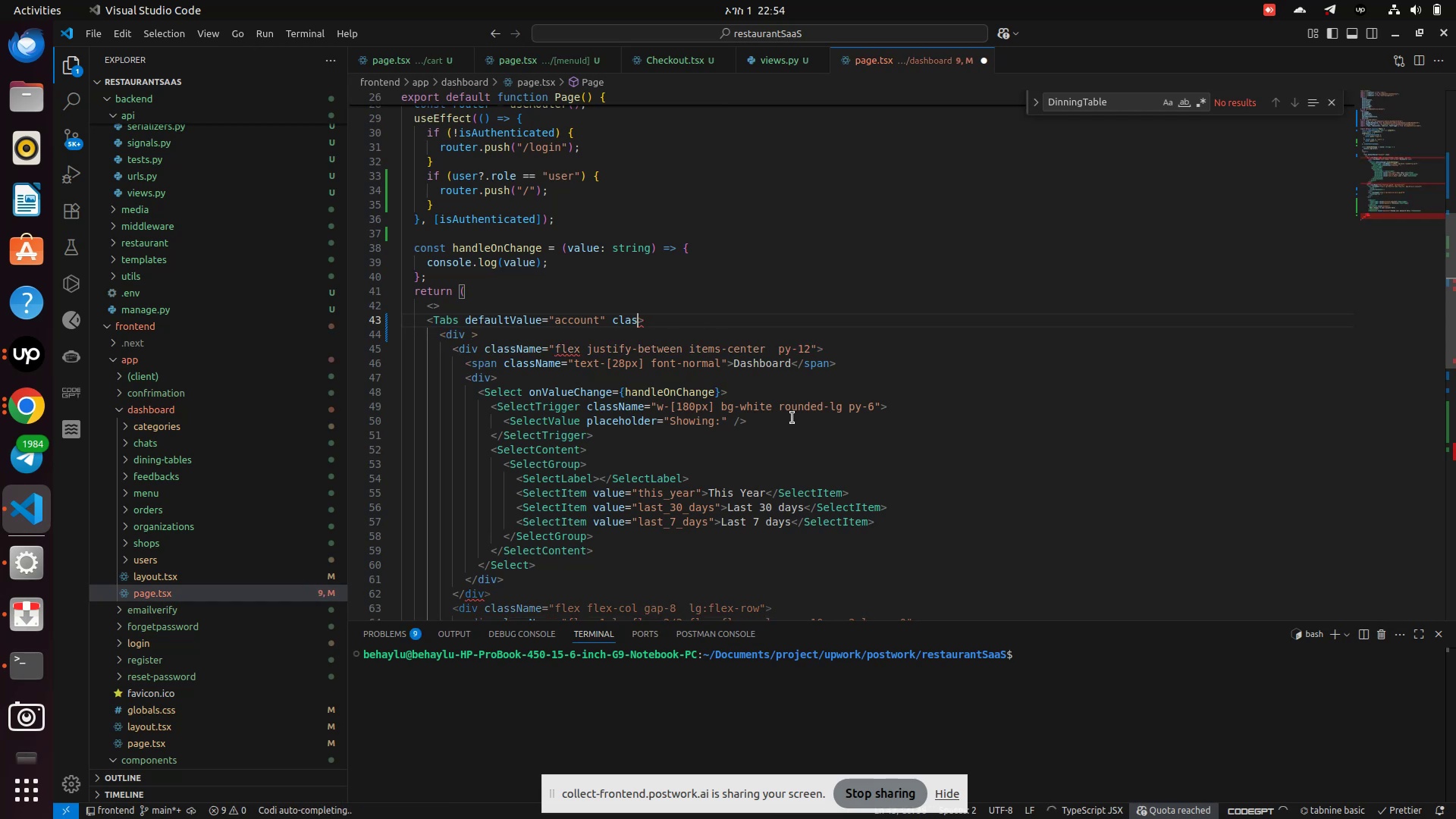 
key(Backspace)
 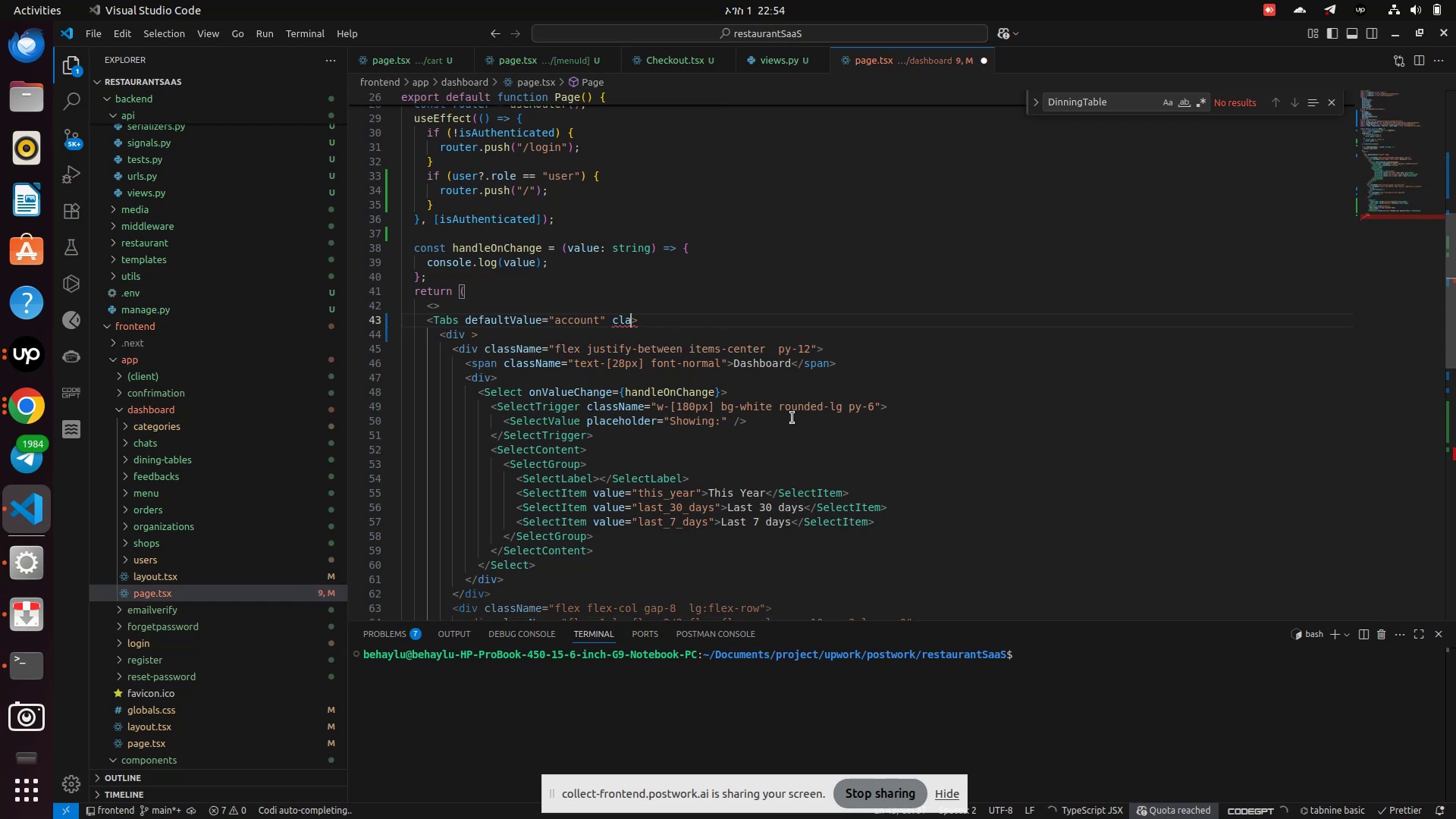 
key(Backspace)
 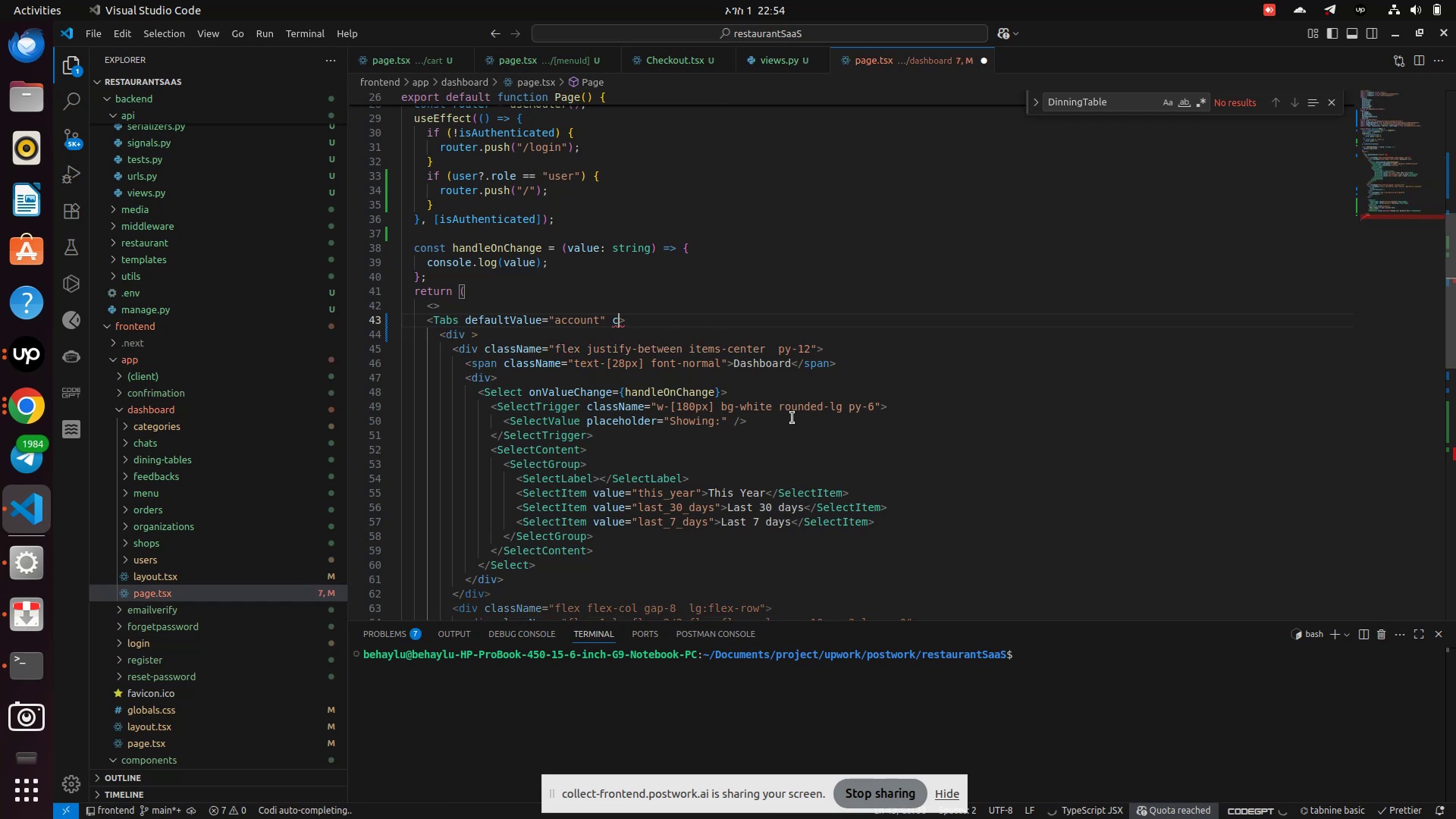 
key(Backspace)
 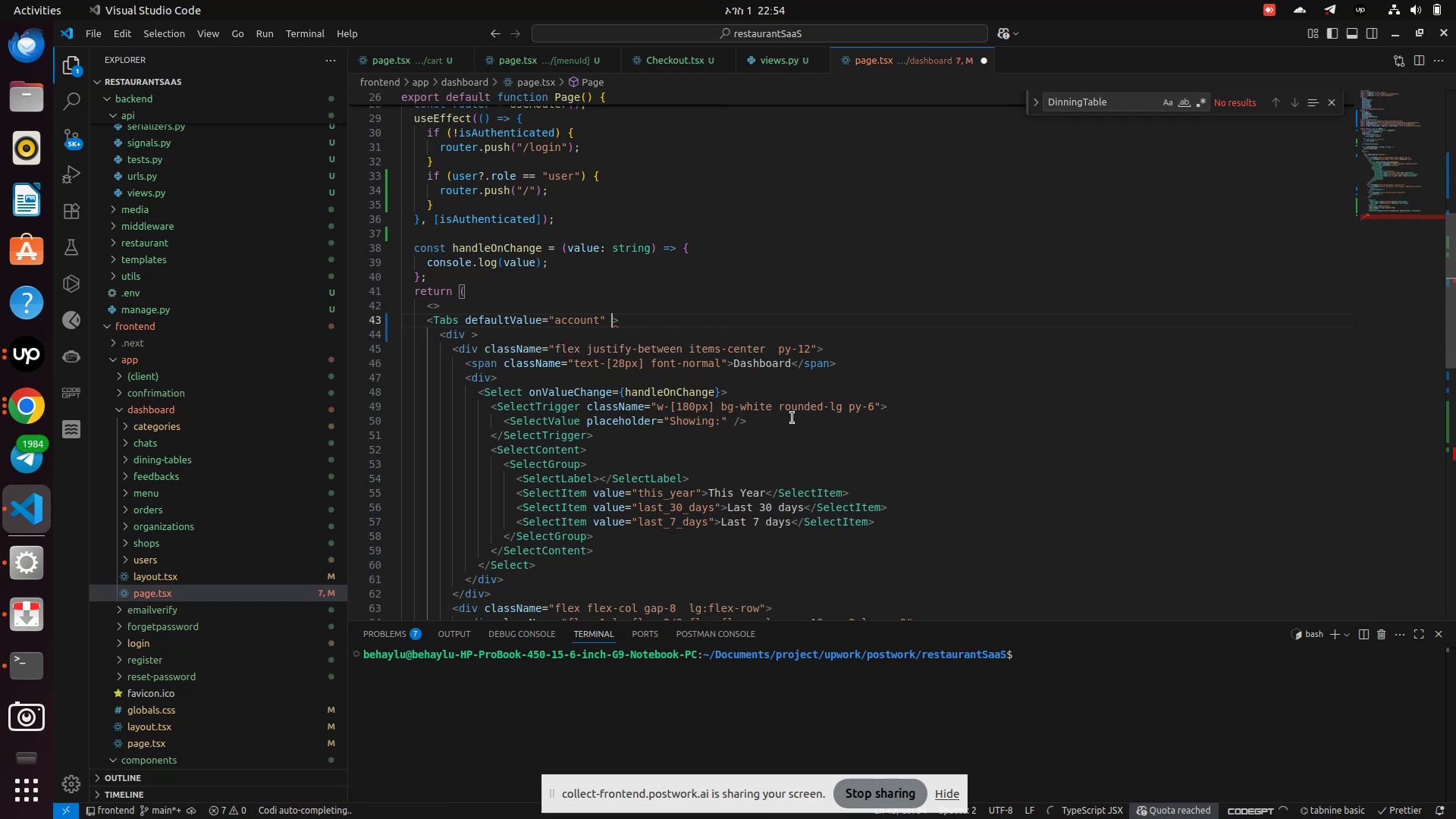 
key(Control+V)
 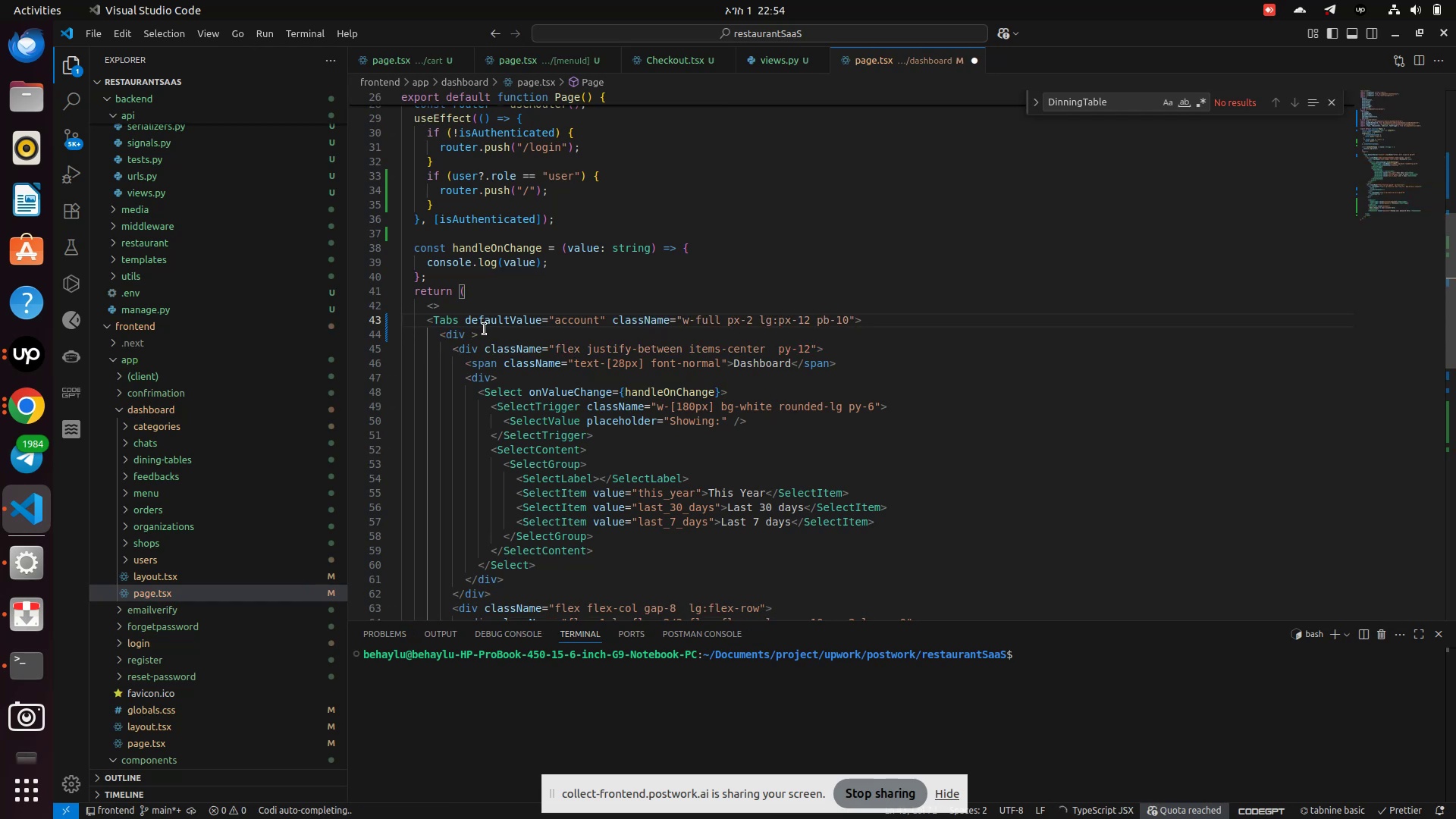 
hold_key(key=Backspace, duration=0.8)
 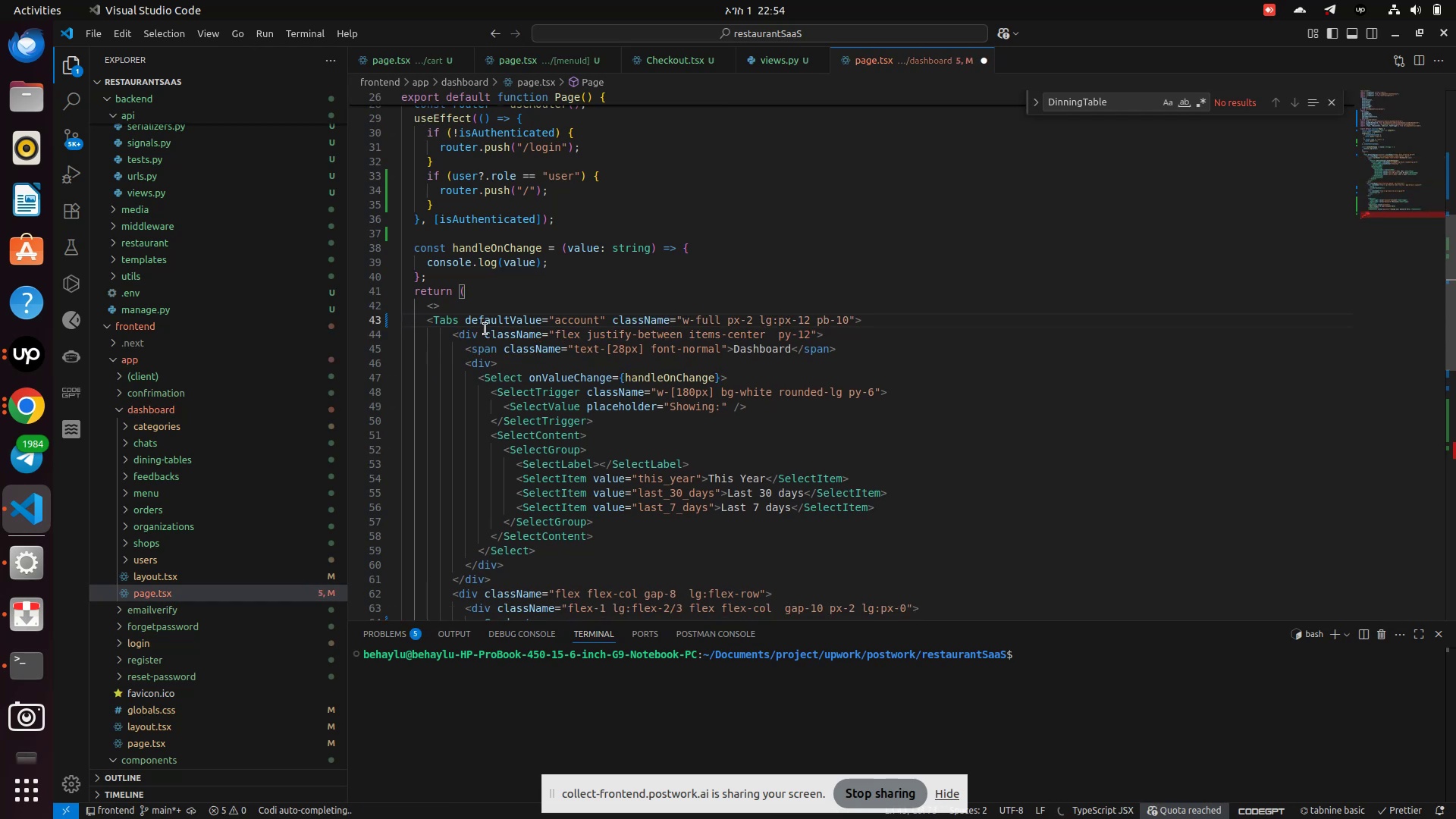 
key(Enter)
 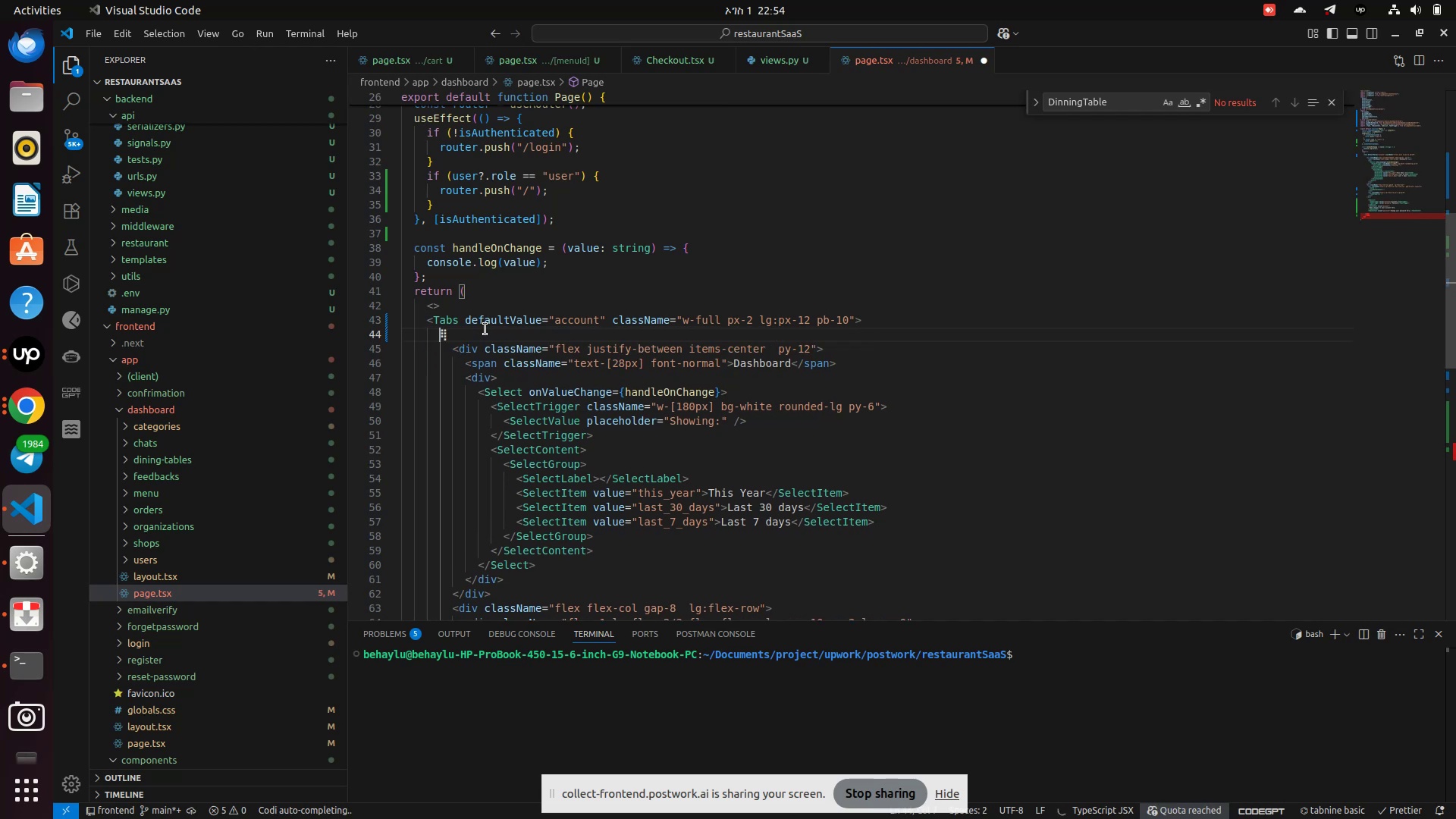 
scroll: coordinate [481, 434], scroll_direction: down, amount: 18.0
 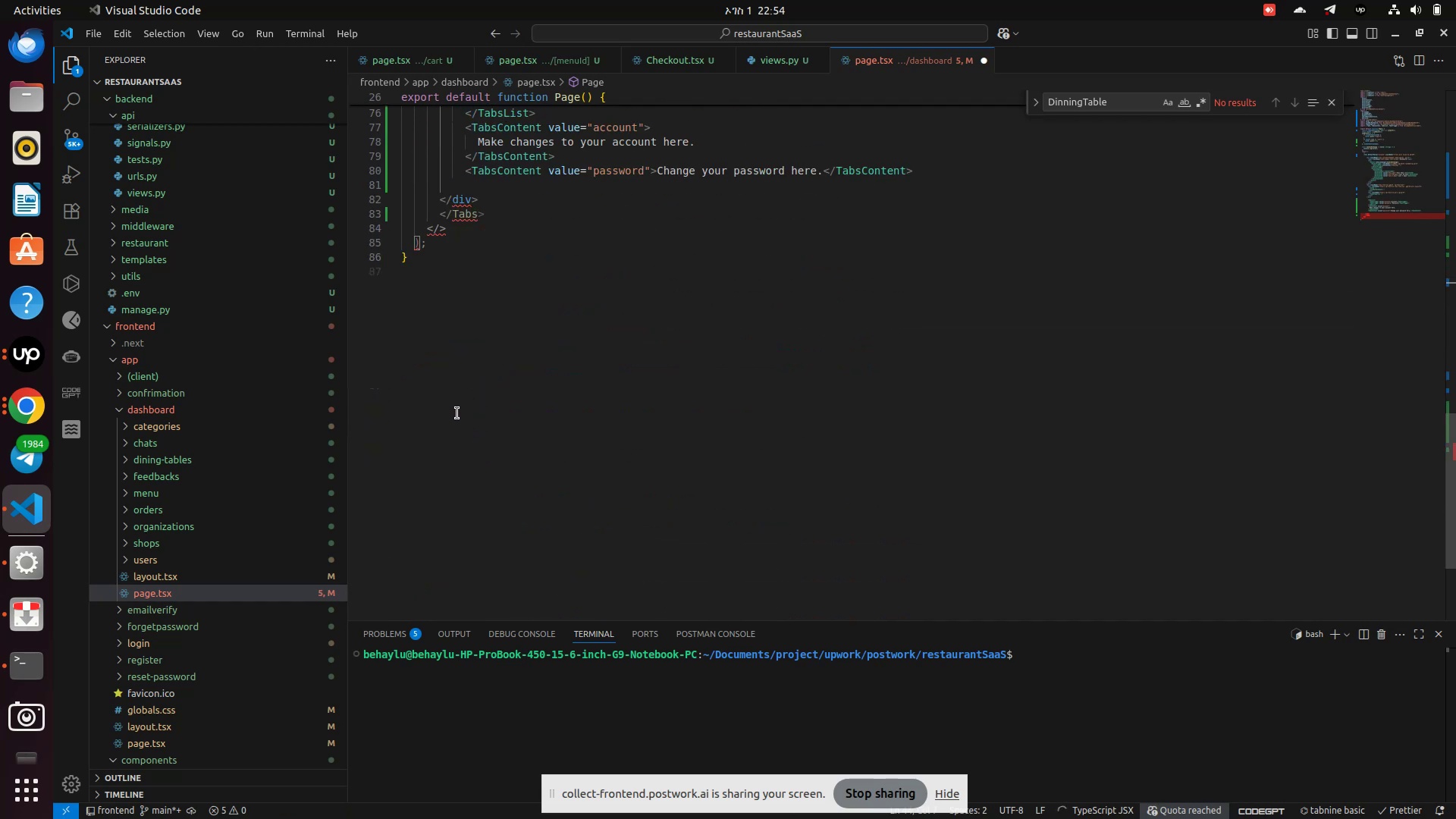 
scroll: coordinate [466, 394], scroll_direction: up, amount: 4.0
 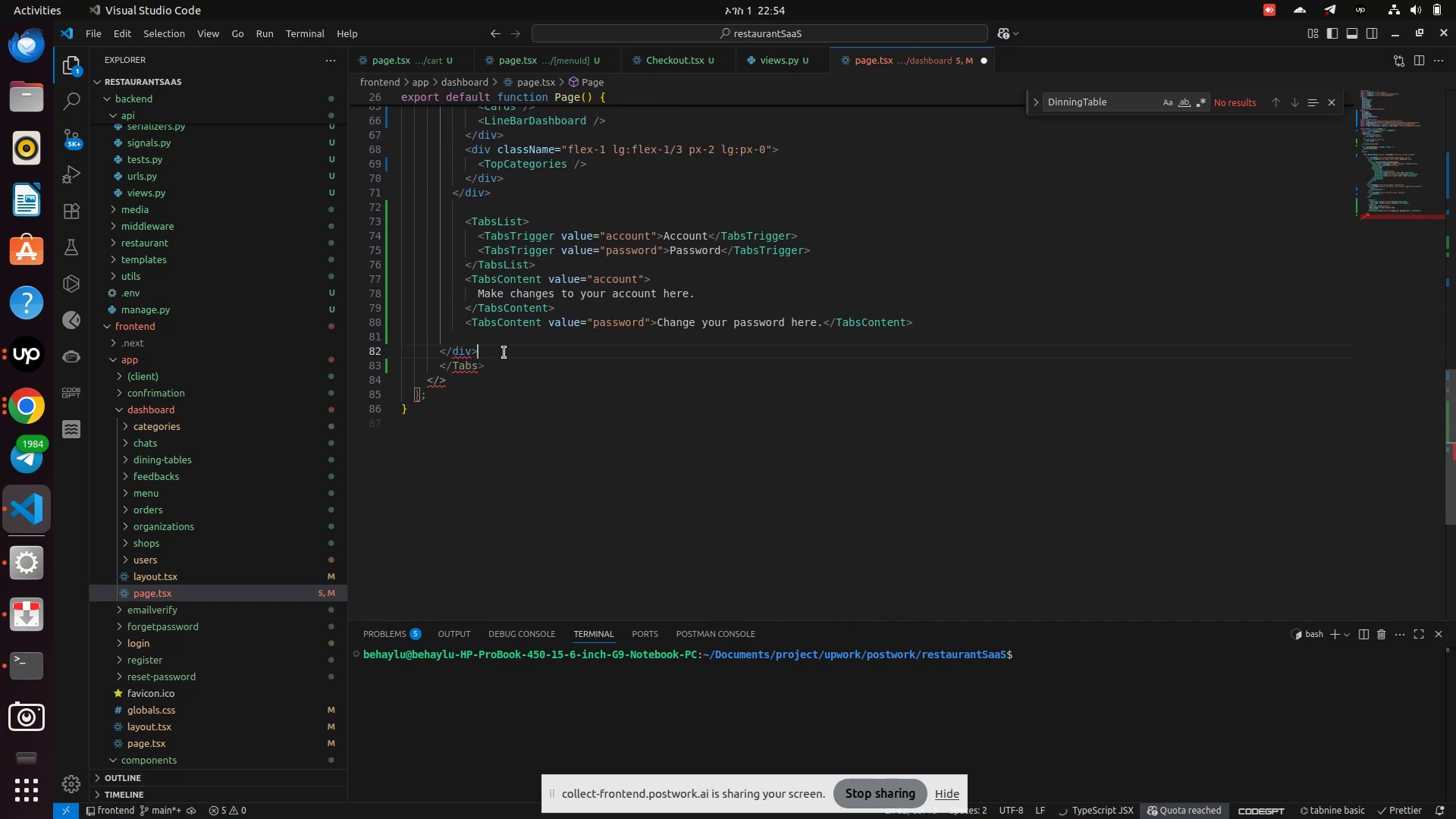 
hold_key(key=Backspace, duration=0.67)
 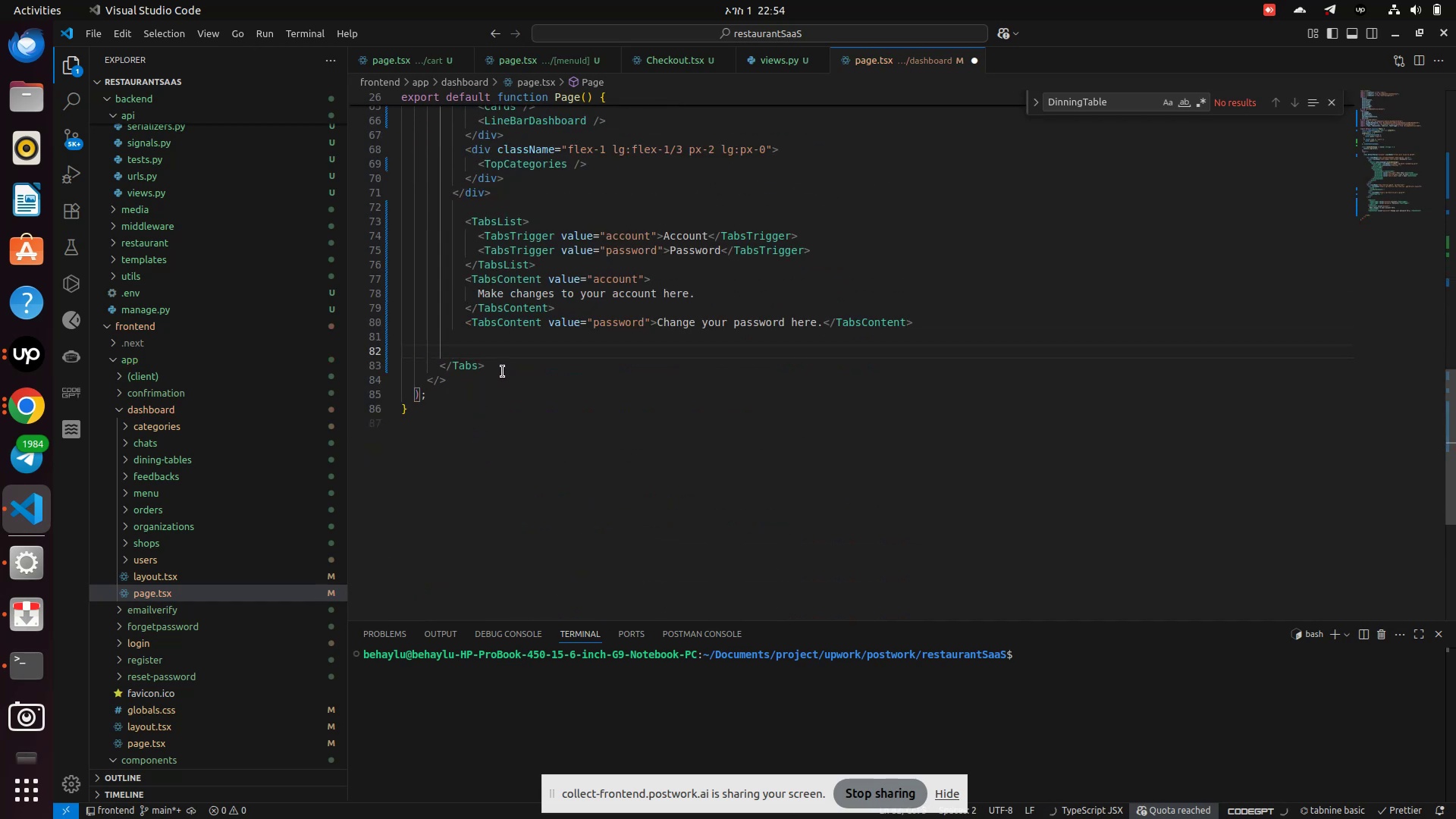 
left_click([503, 372])
 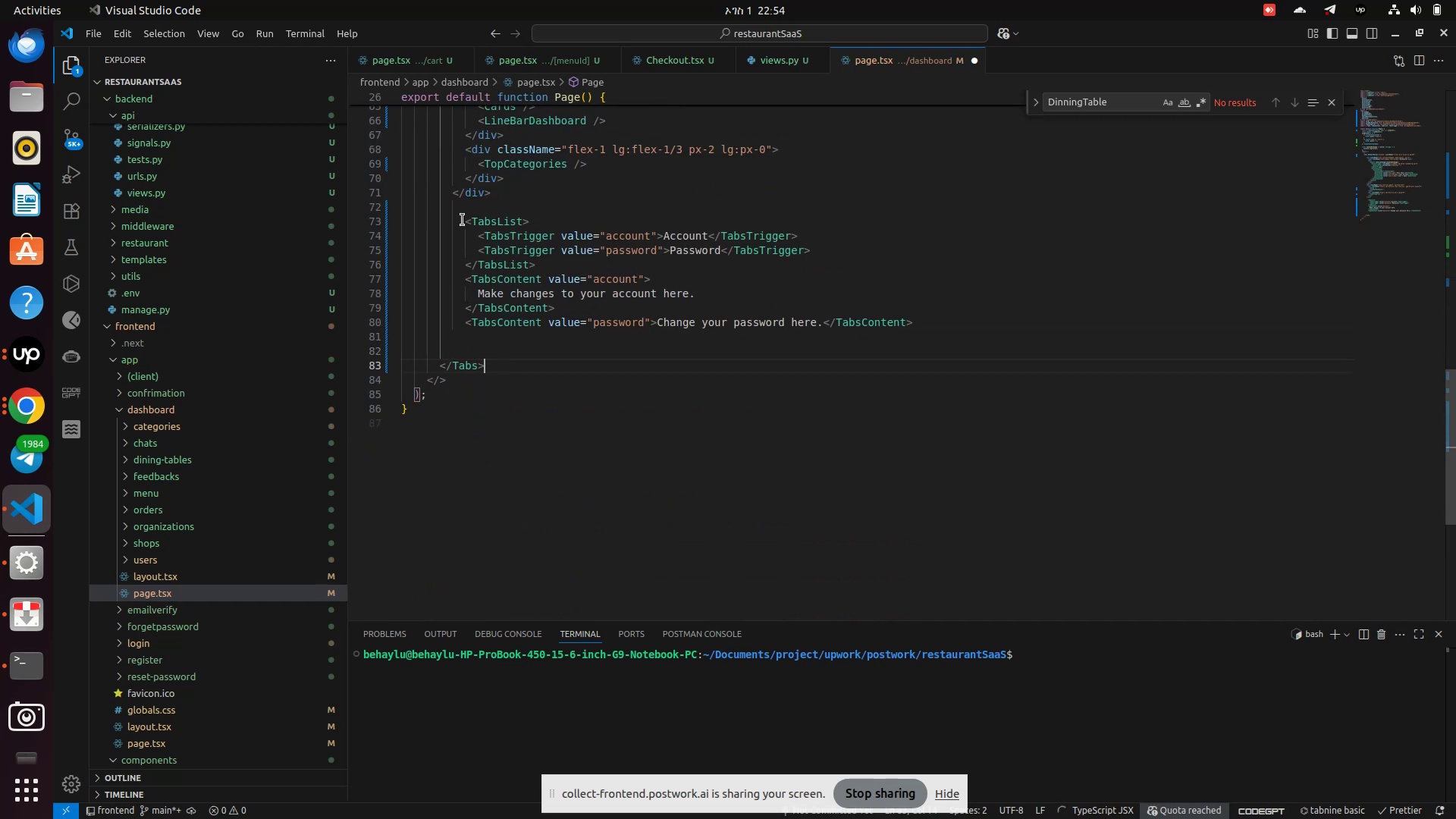 
left_click_drag(start_coordinate=[462, 219], to_coordinate=[488, 334])
 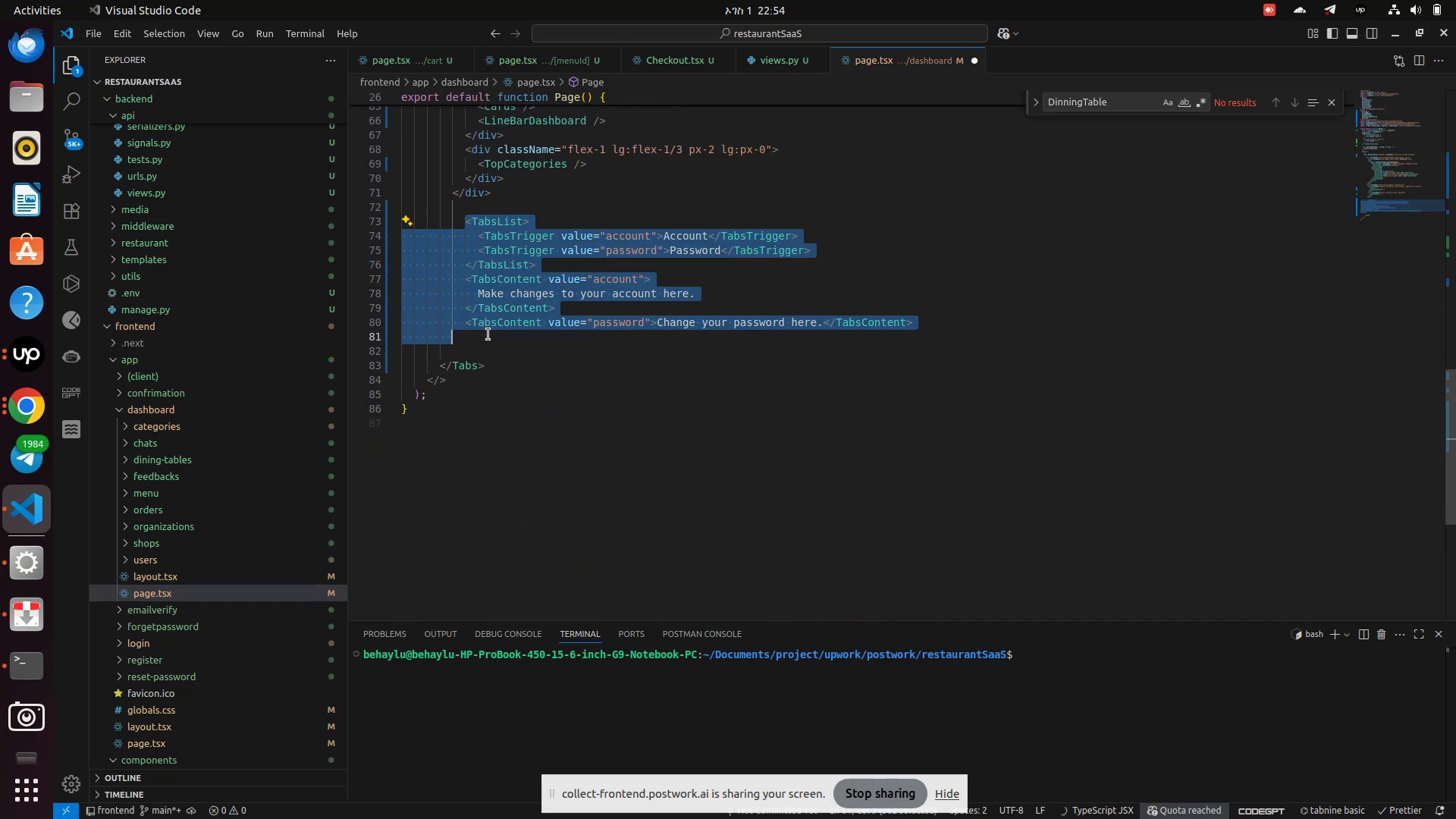 
key(Control+X)
 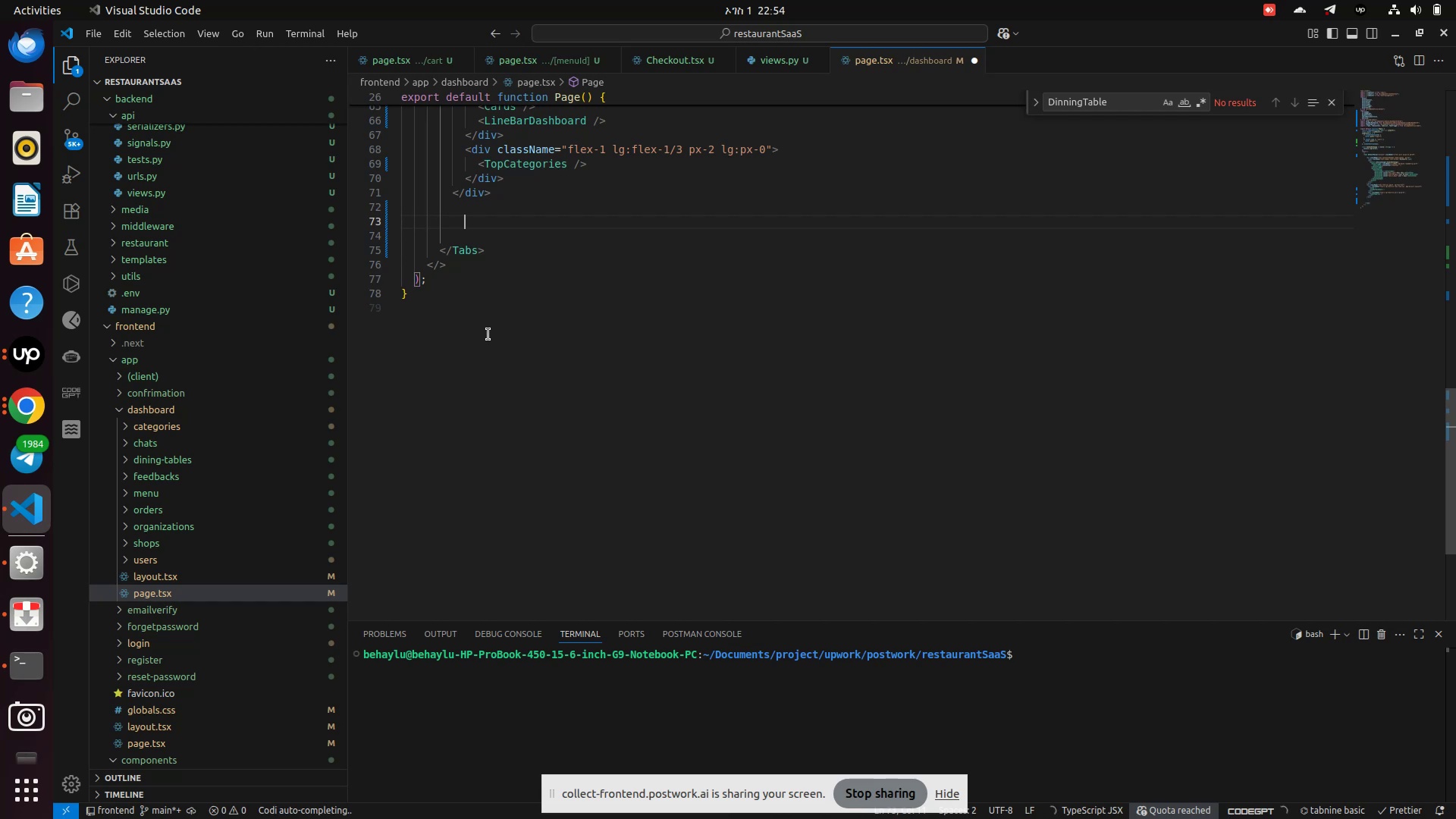 
scroll: coordinate [488, 334], scroll_direction: up, amount: 17.0
 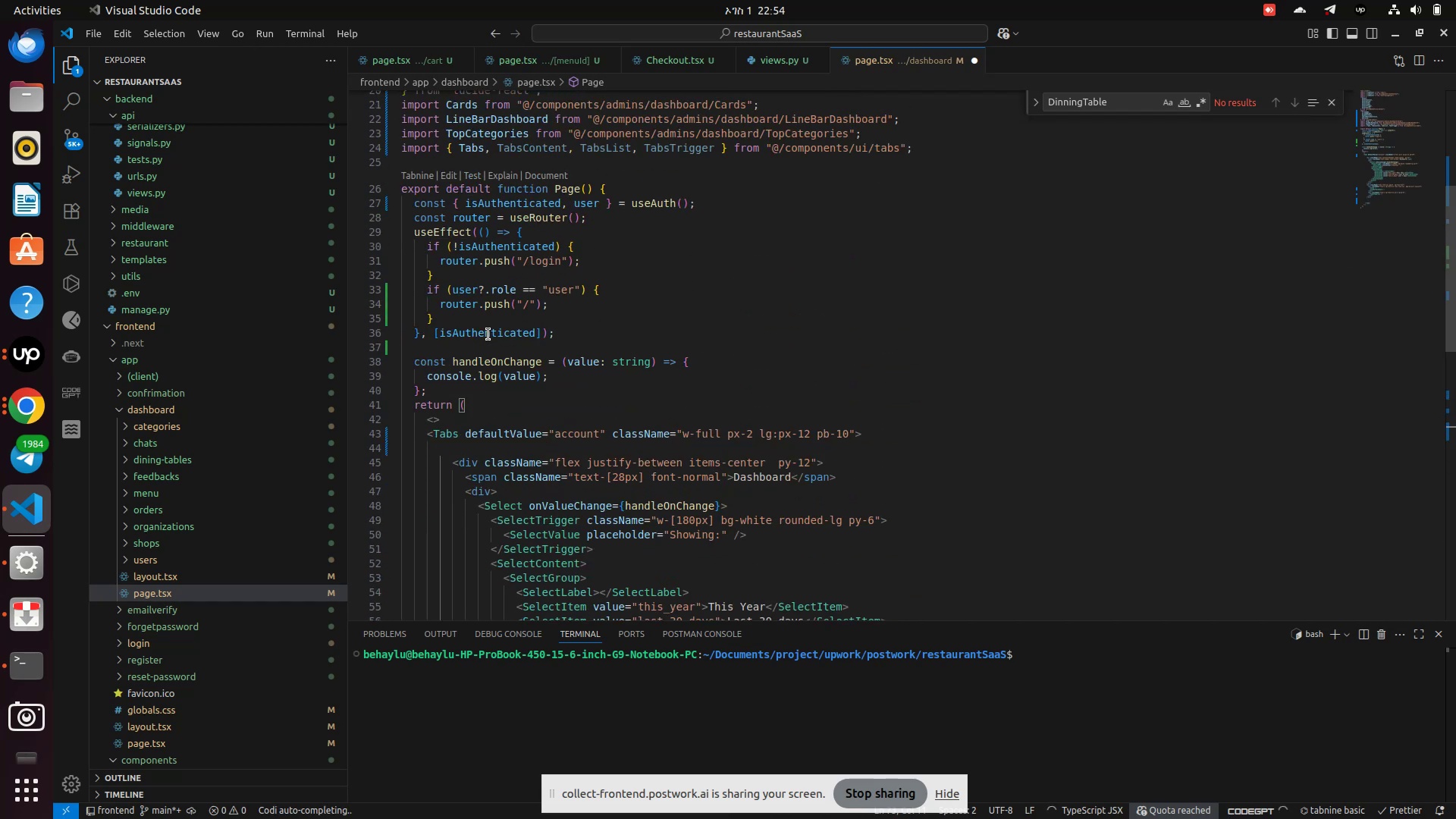 
scroll: coordinate [488, 334], scroll_direction: down, amount: 2.0
 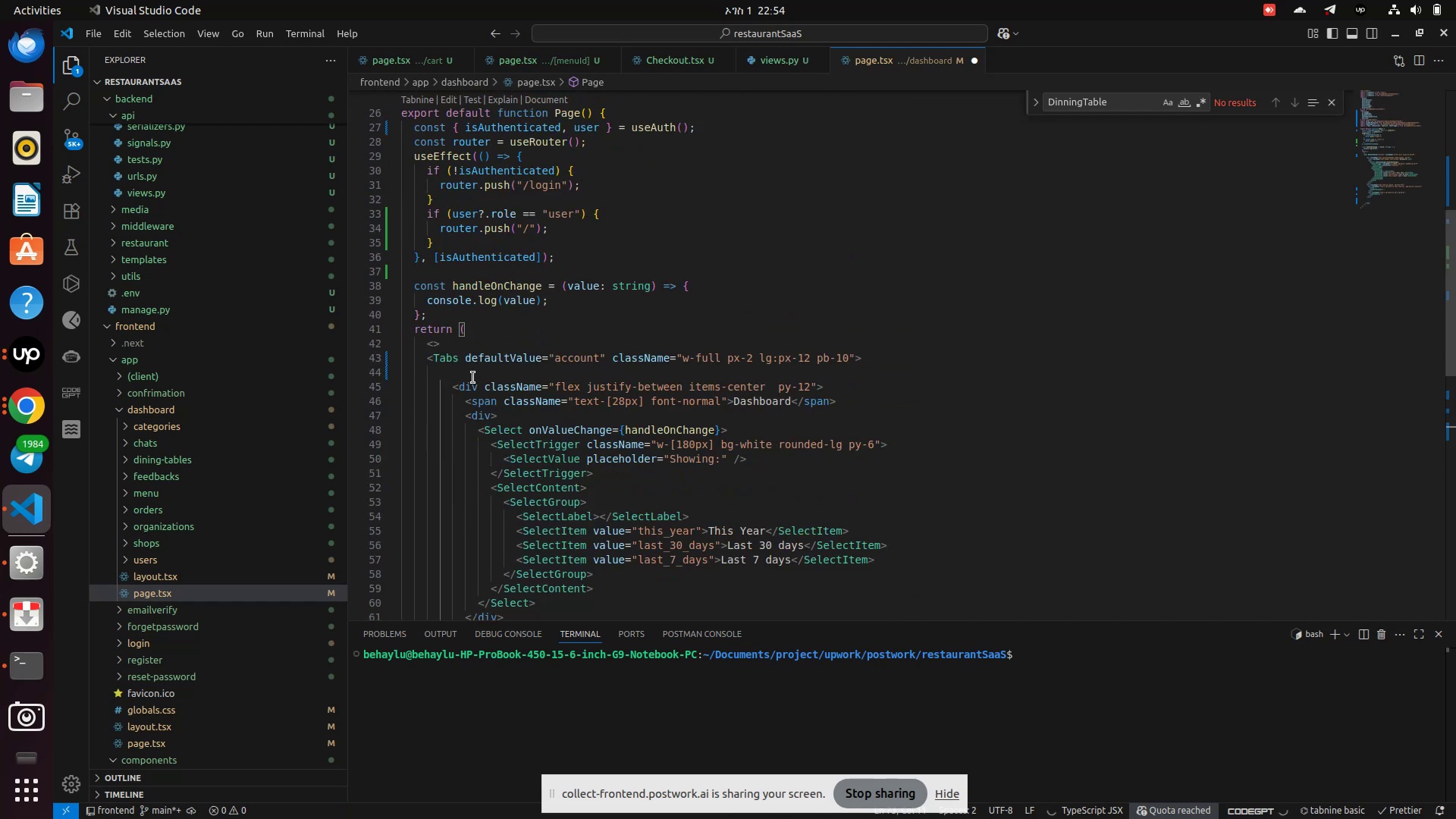 
left_click([472, 371])
 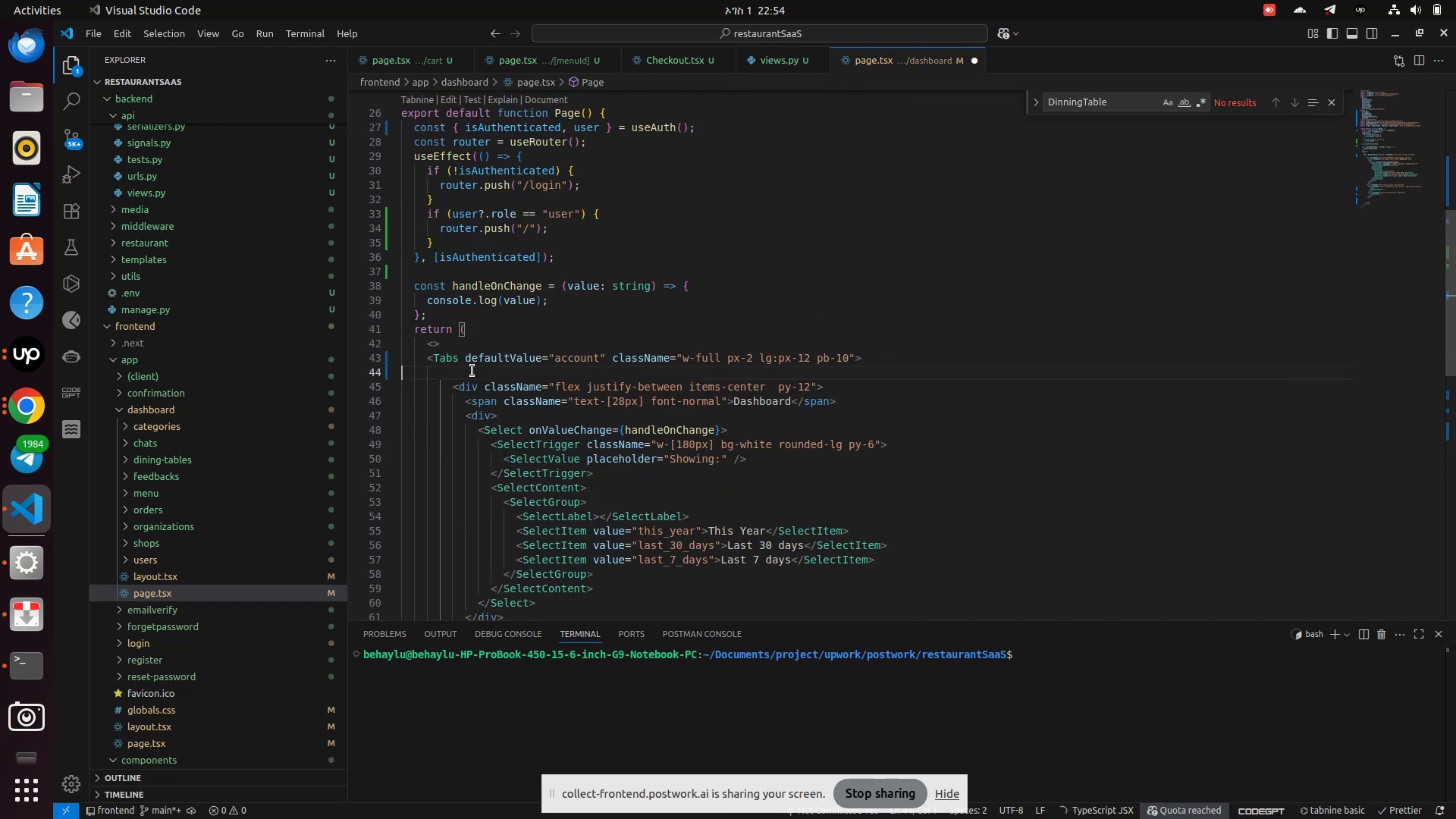 
key(Control+V)
 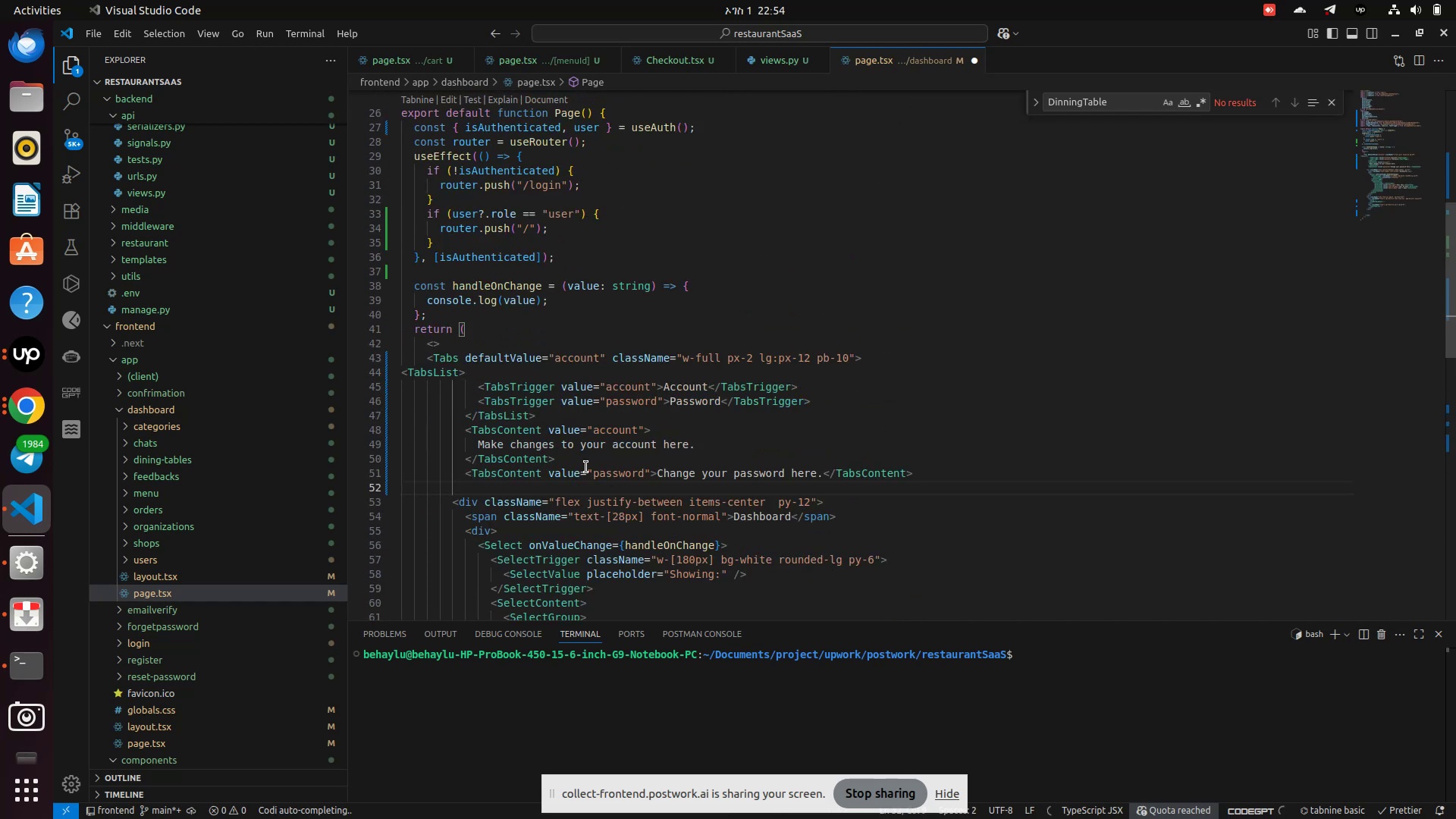 
key(Control+S)
 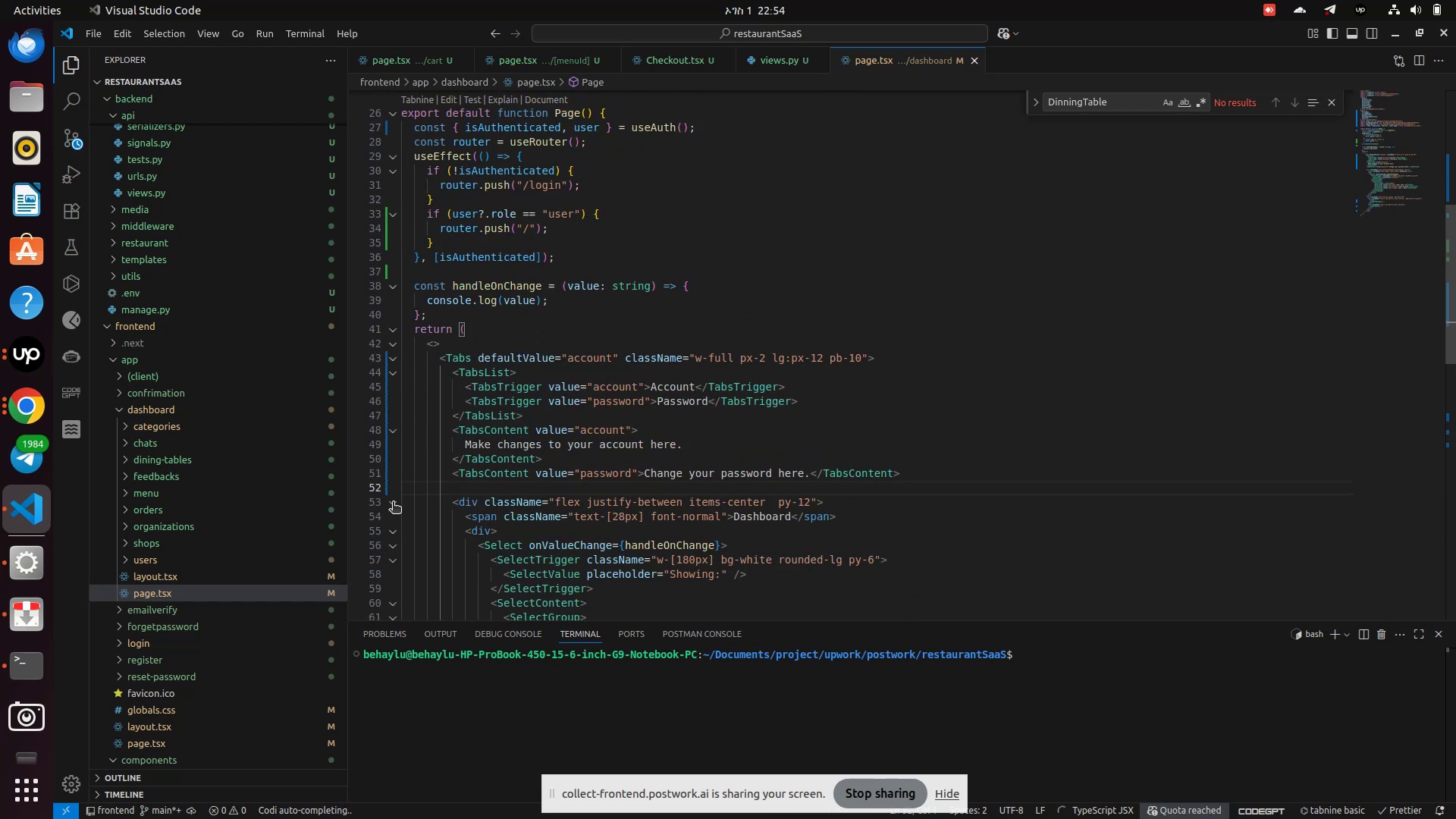 
left_click([396, 508])
 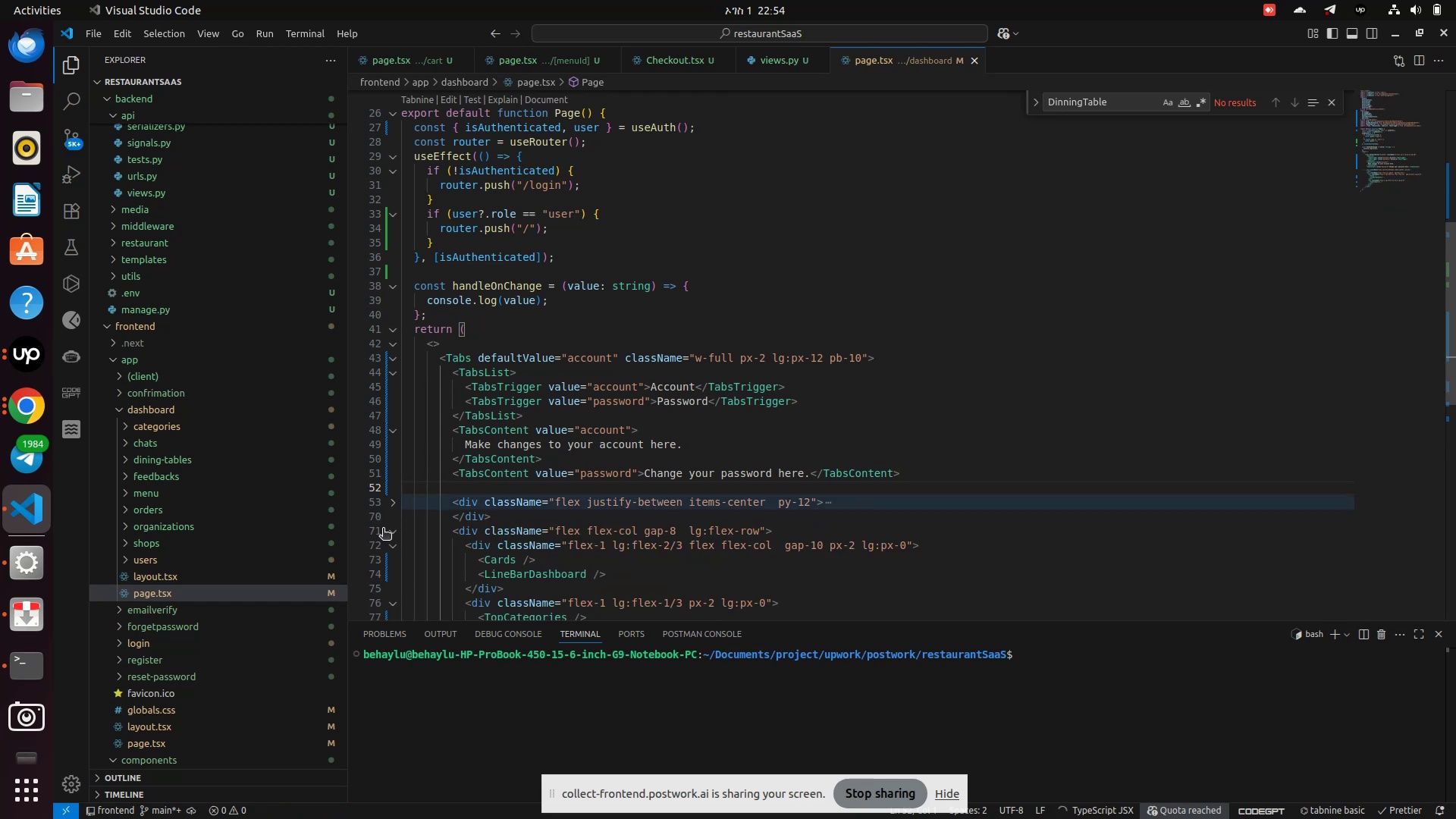 
left_click([383, 529])
 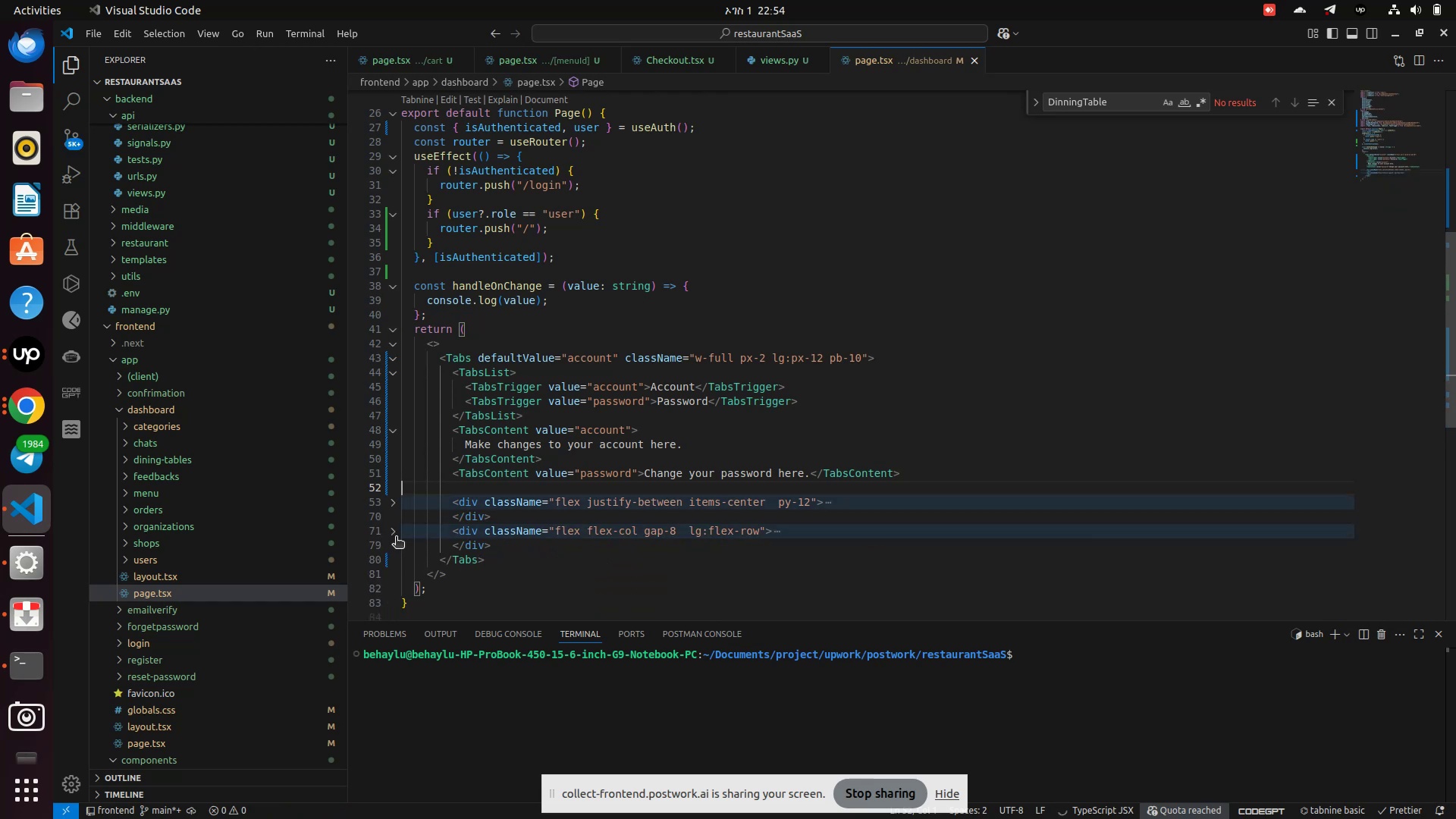 
left_click_drag(start_coordinate=[446, 507], to_coordinate=[496, 544])
 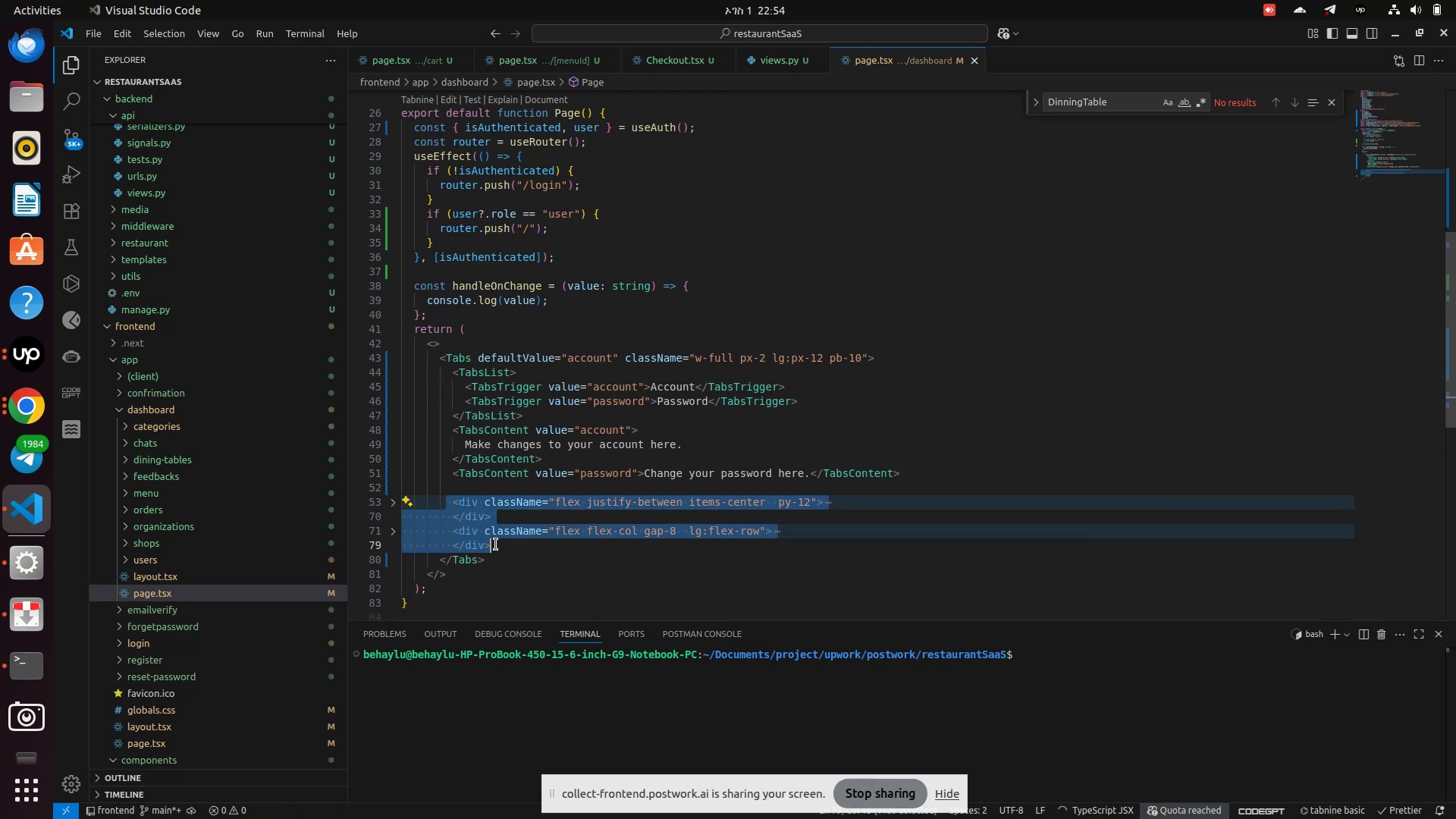 
key(Control+X)
 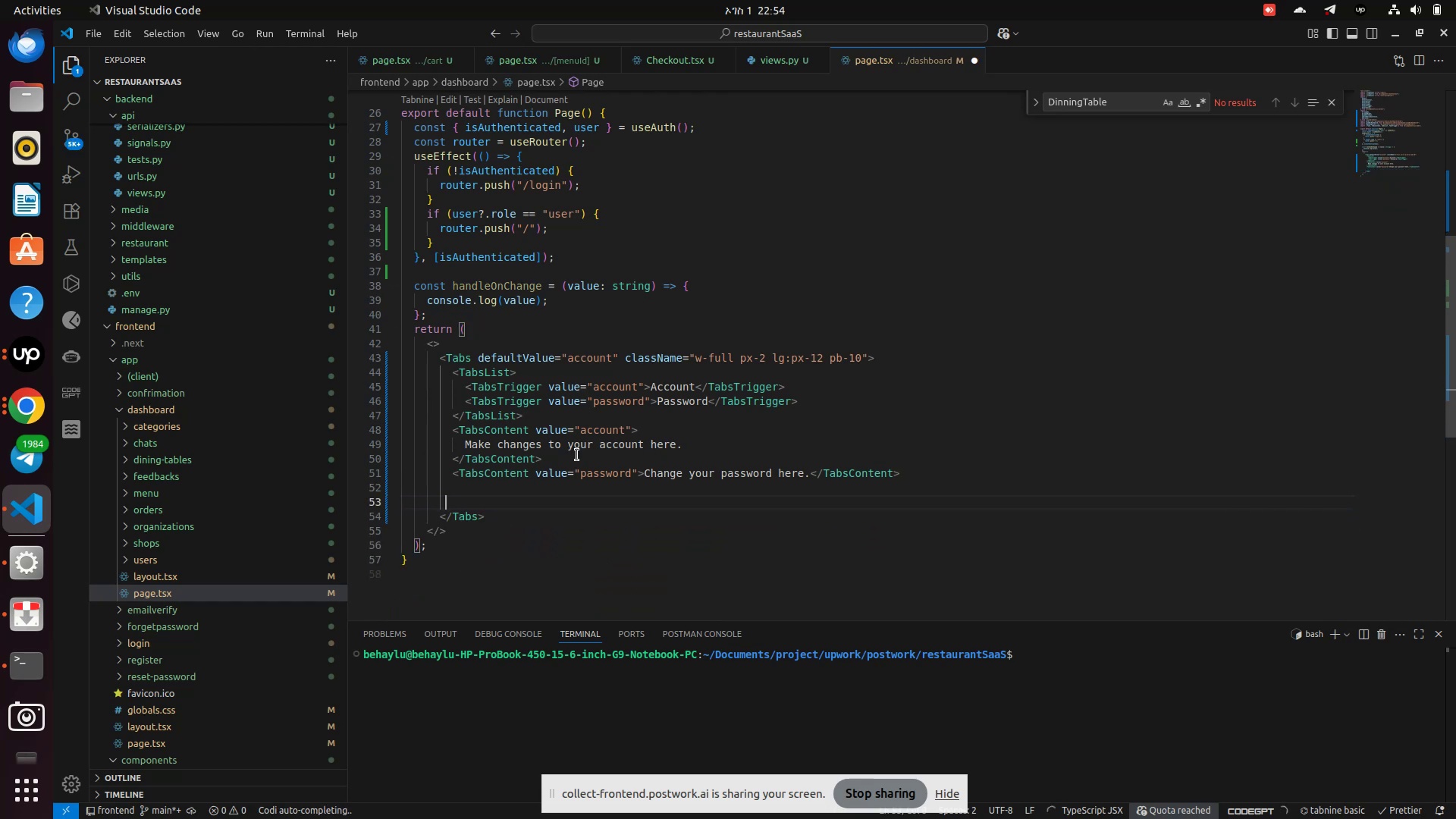 
left_click_drag(start_coordinate=[453, 450], to_coordinate=[697, 449])
 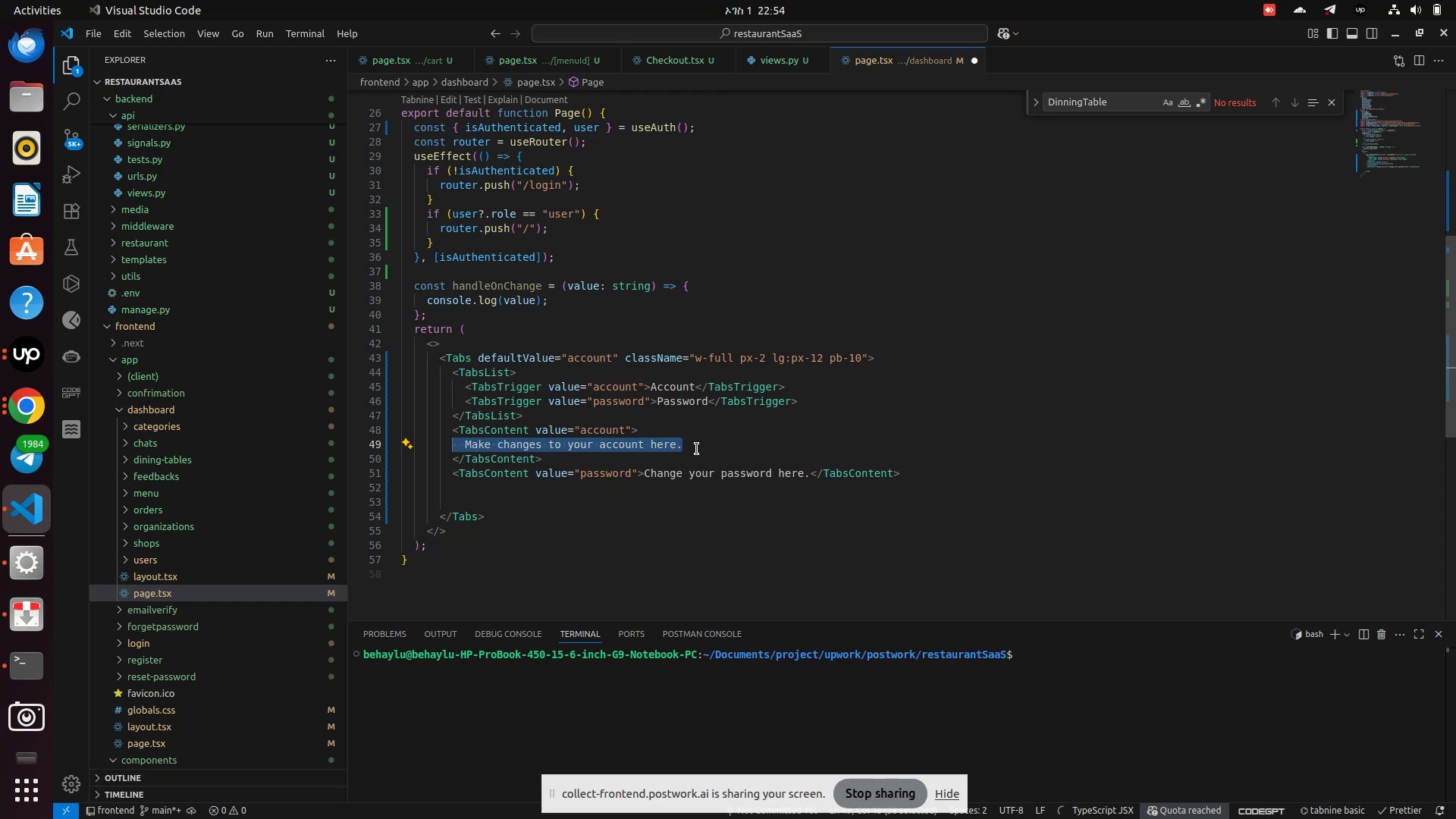 
key(Backslash)
 